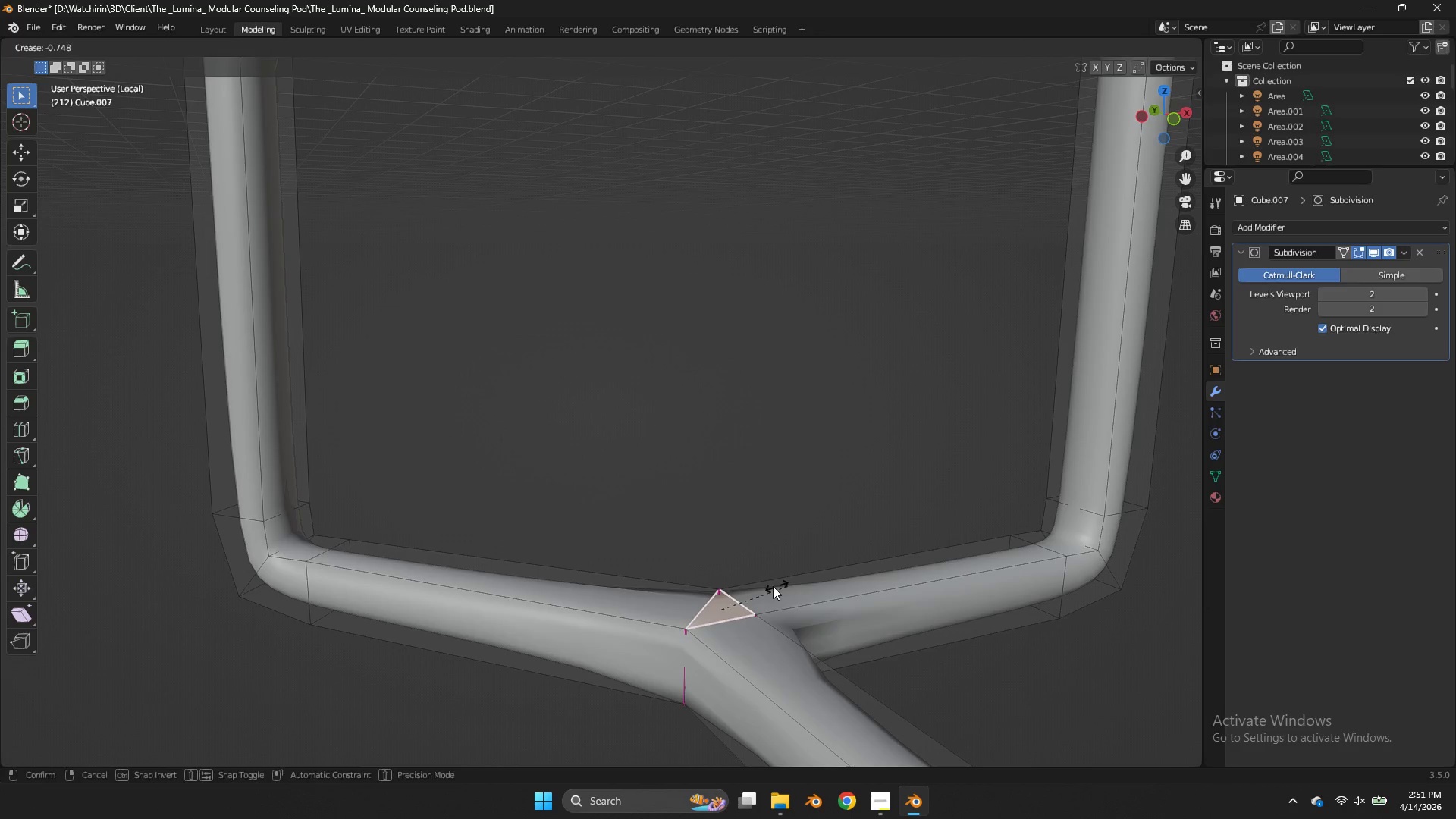 
left_click([758, 586])
 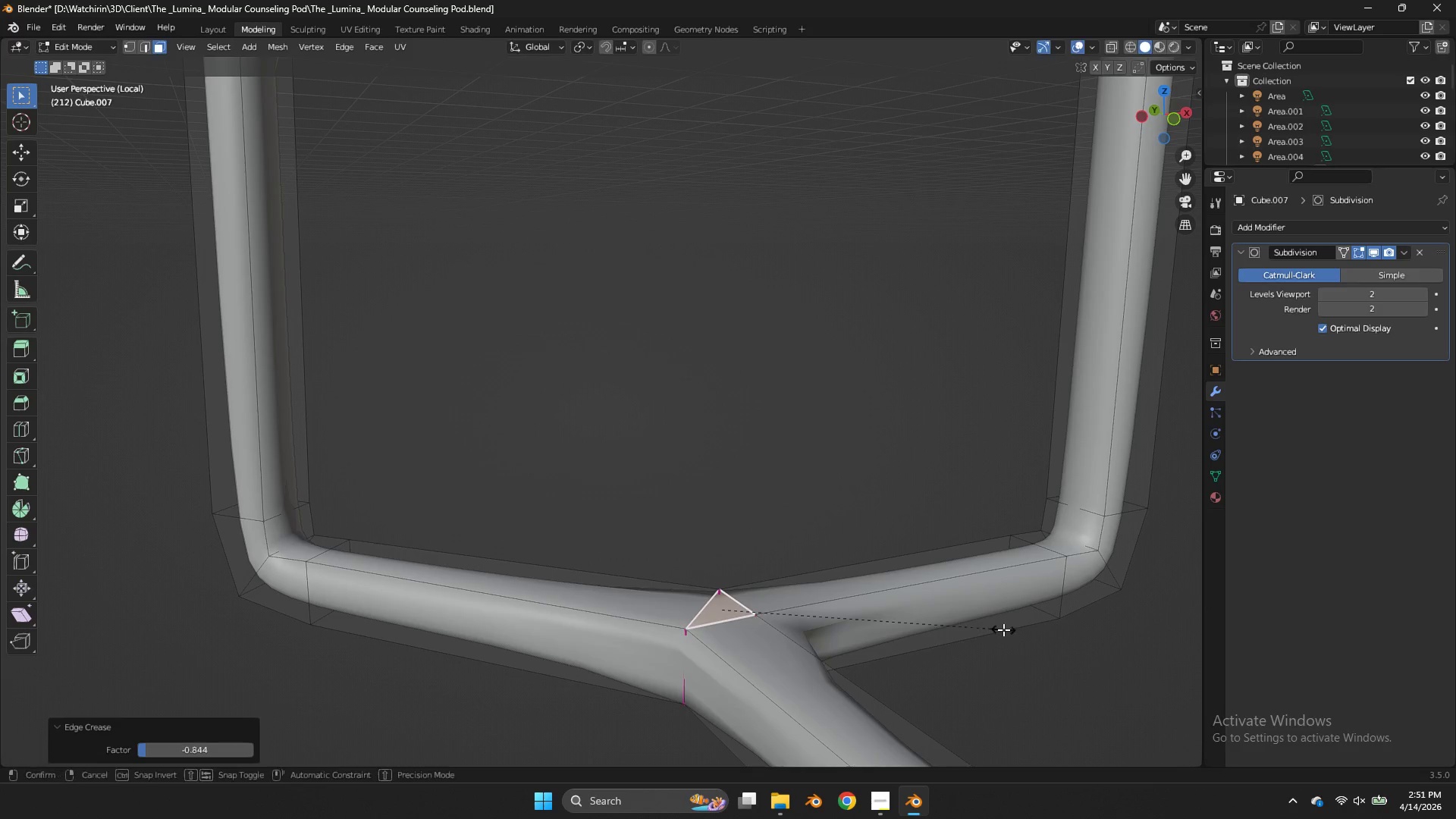 
key(Shift+E)
 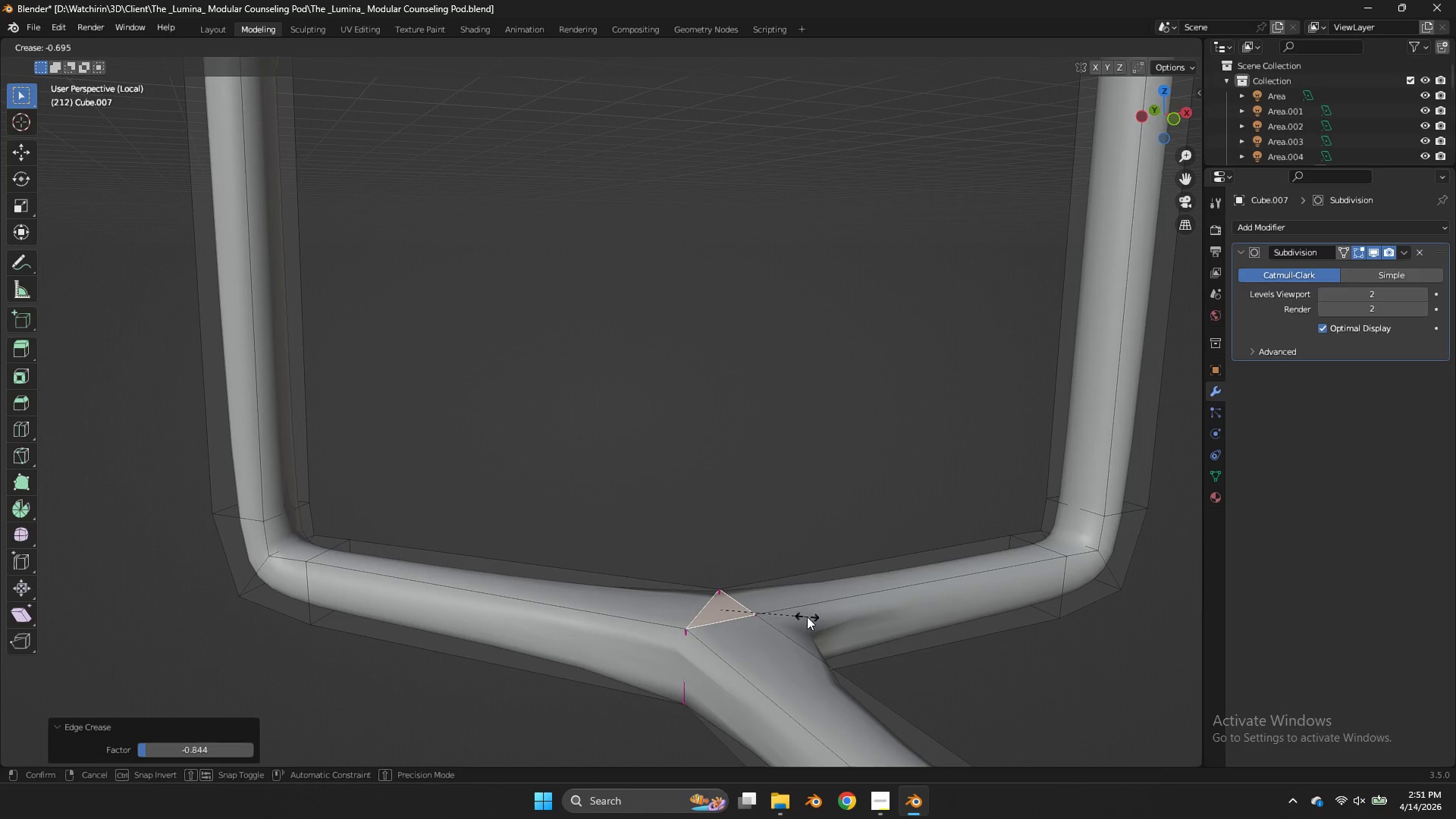 
left_click([807, 617])
 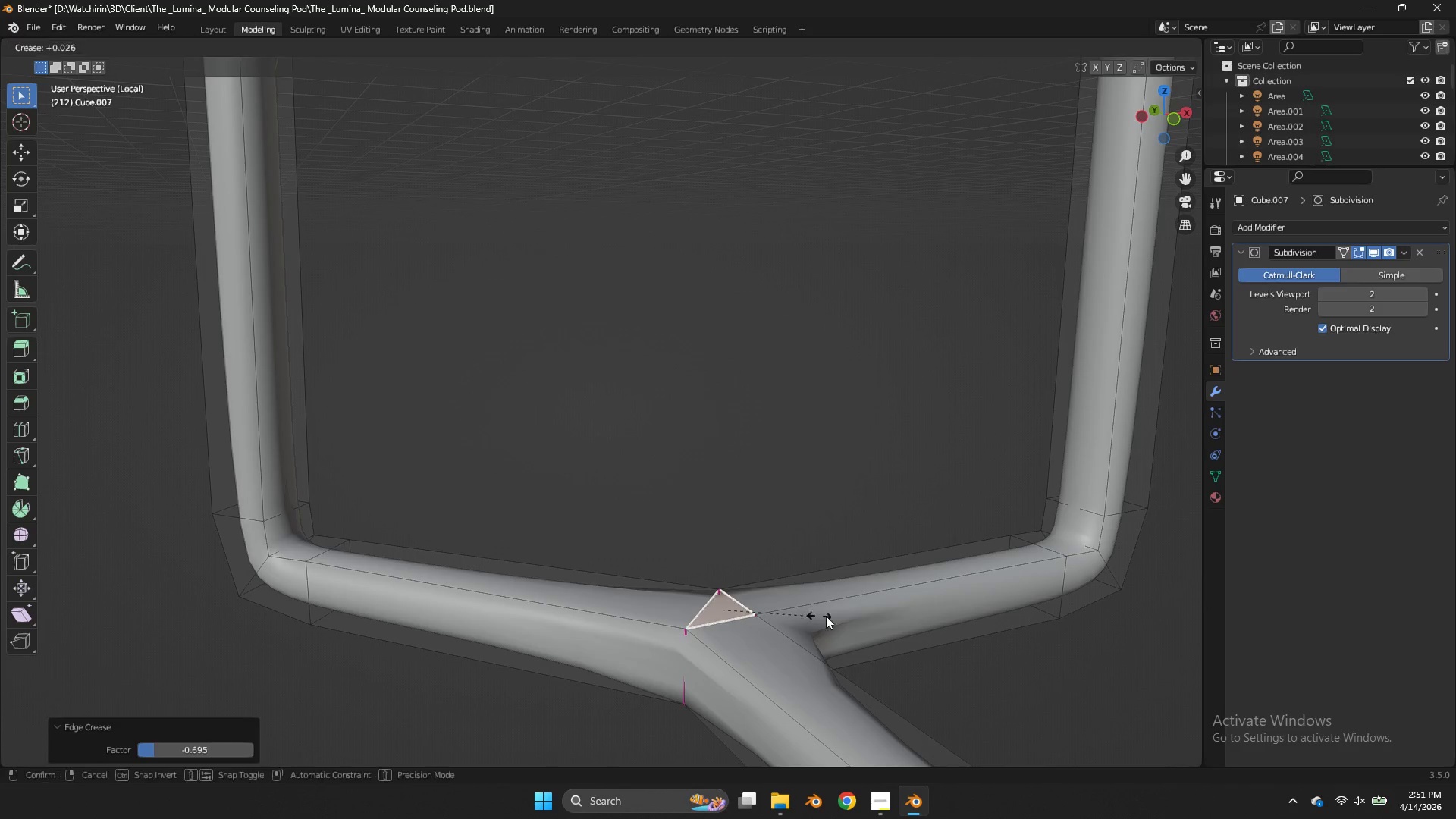 
type(Ez)
 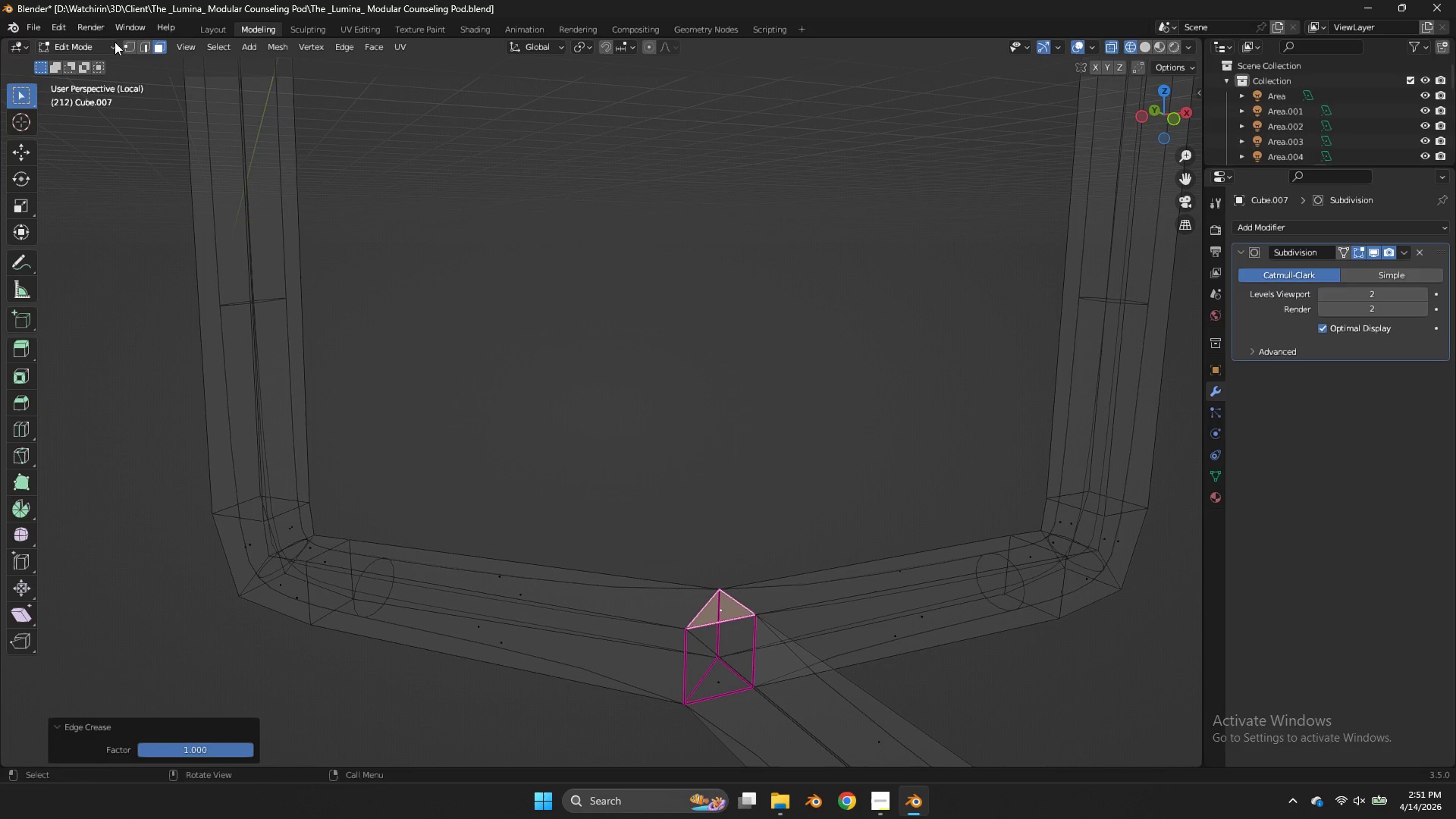 
double_click([123, 46])
 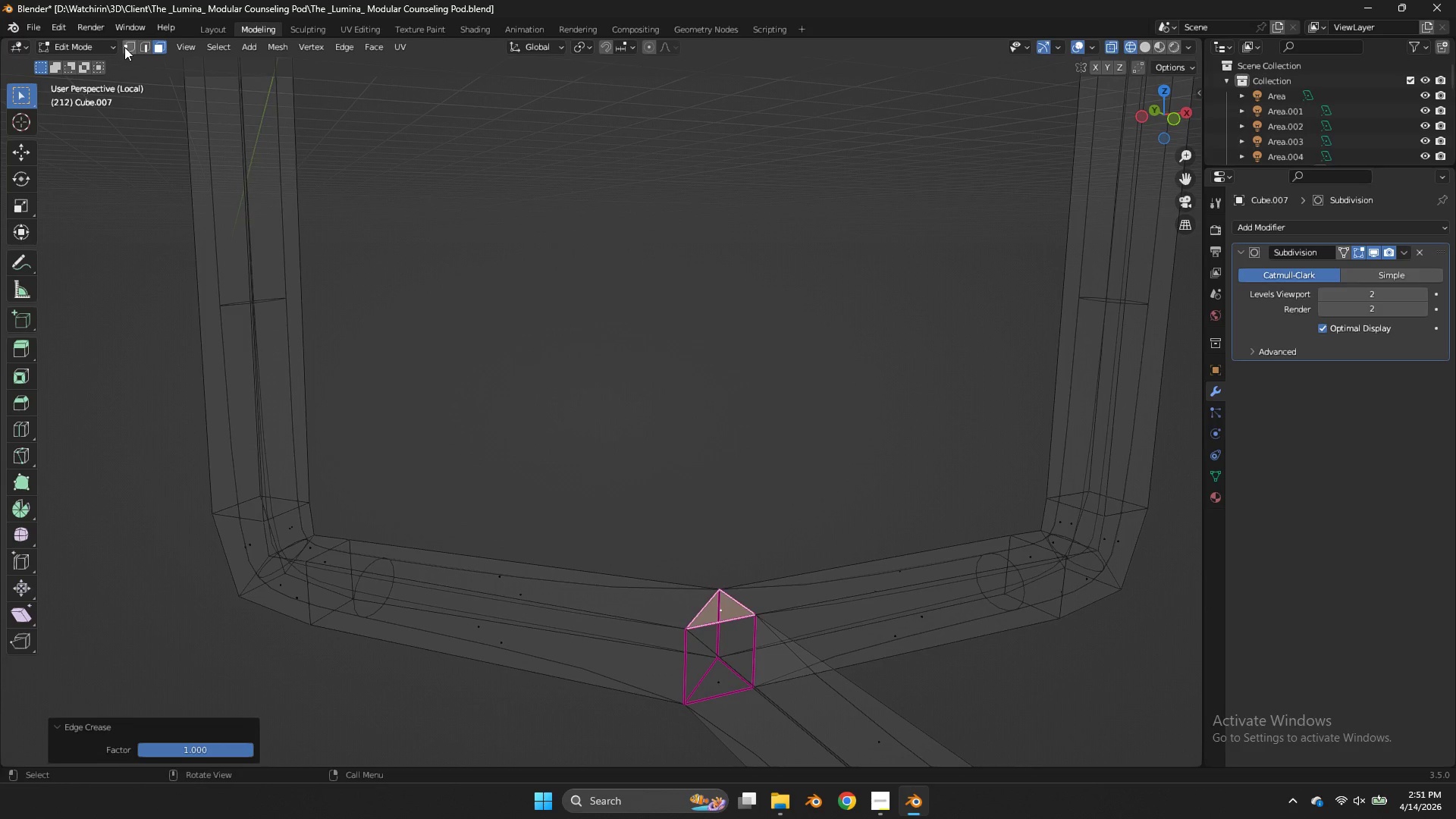 
triple_click([124, 47])
 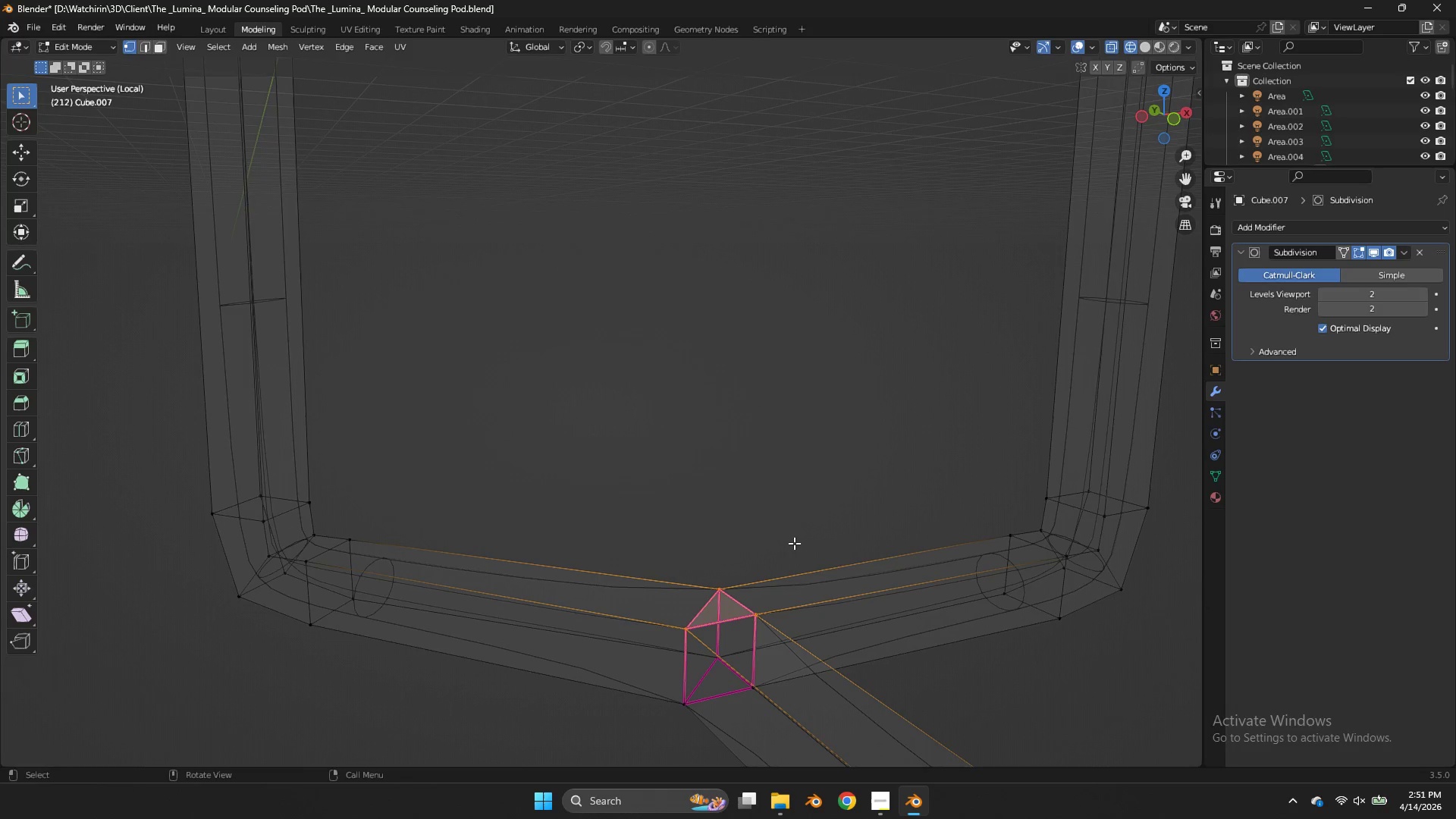 
left_click_drag(start_coordinate=[795, 543], to_coordinate=[610, 741])
 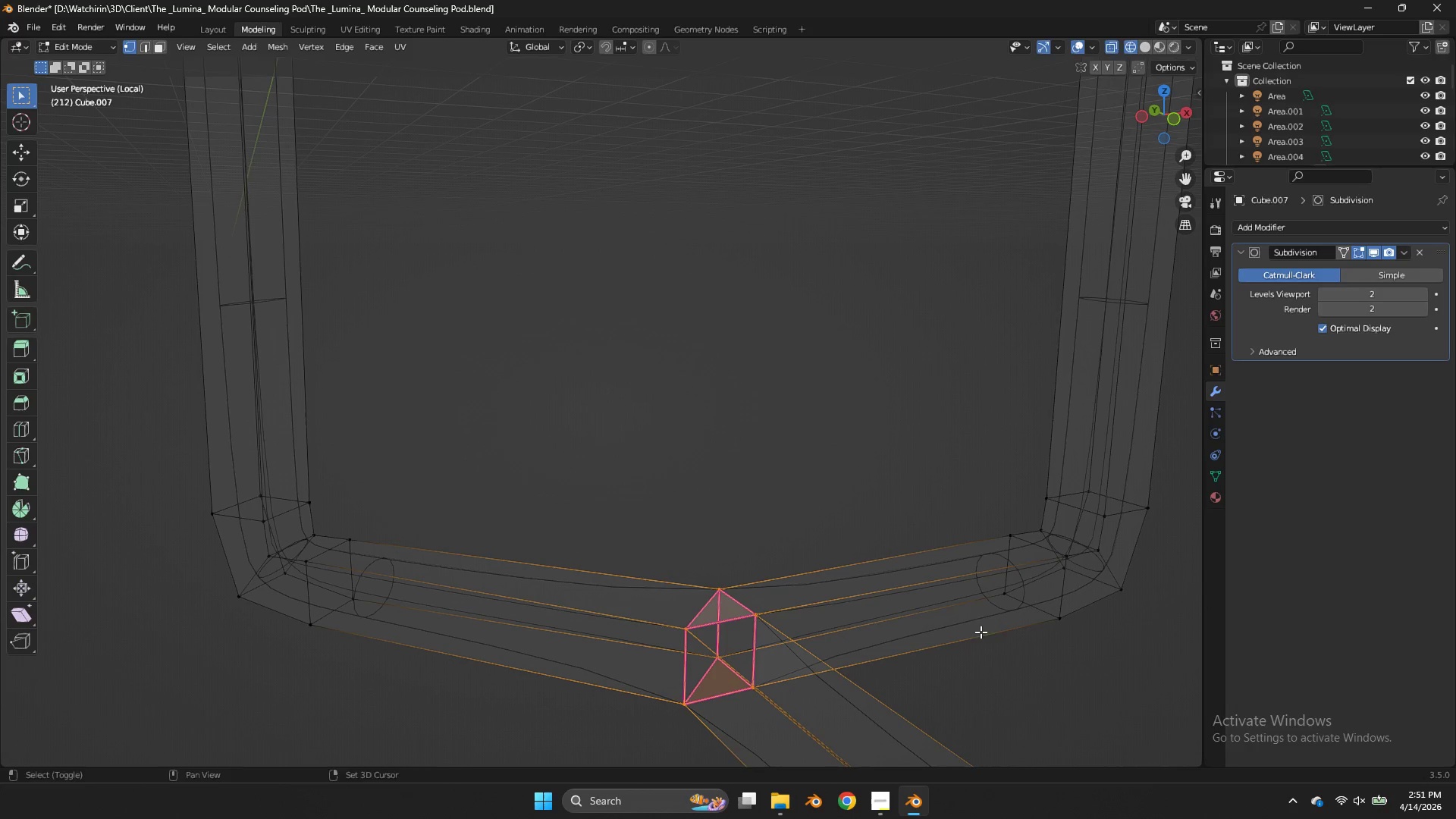 
key(Shift+E)
 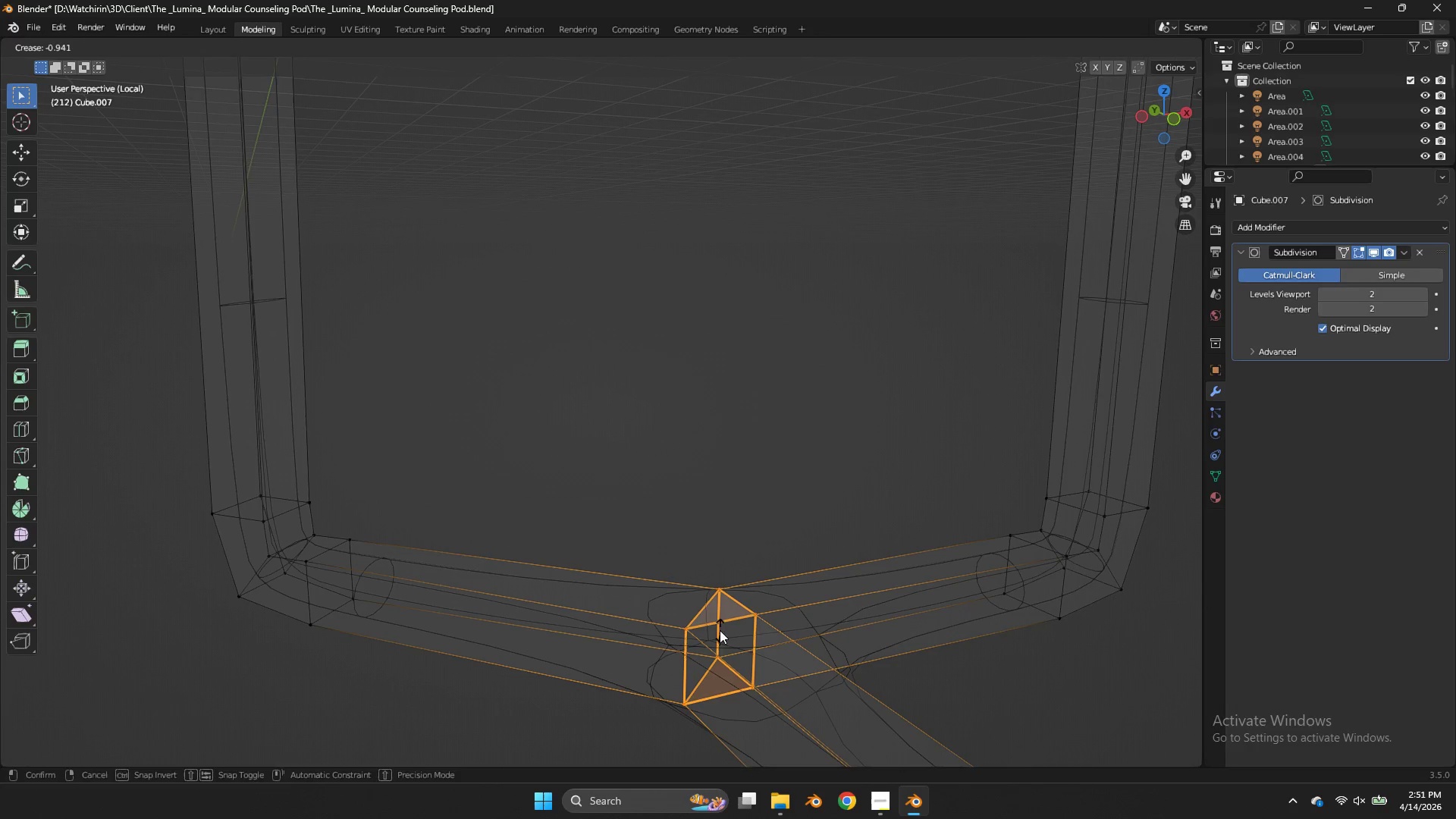 
left_click([720, 631])
 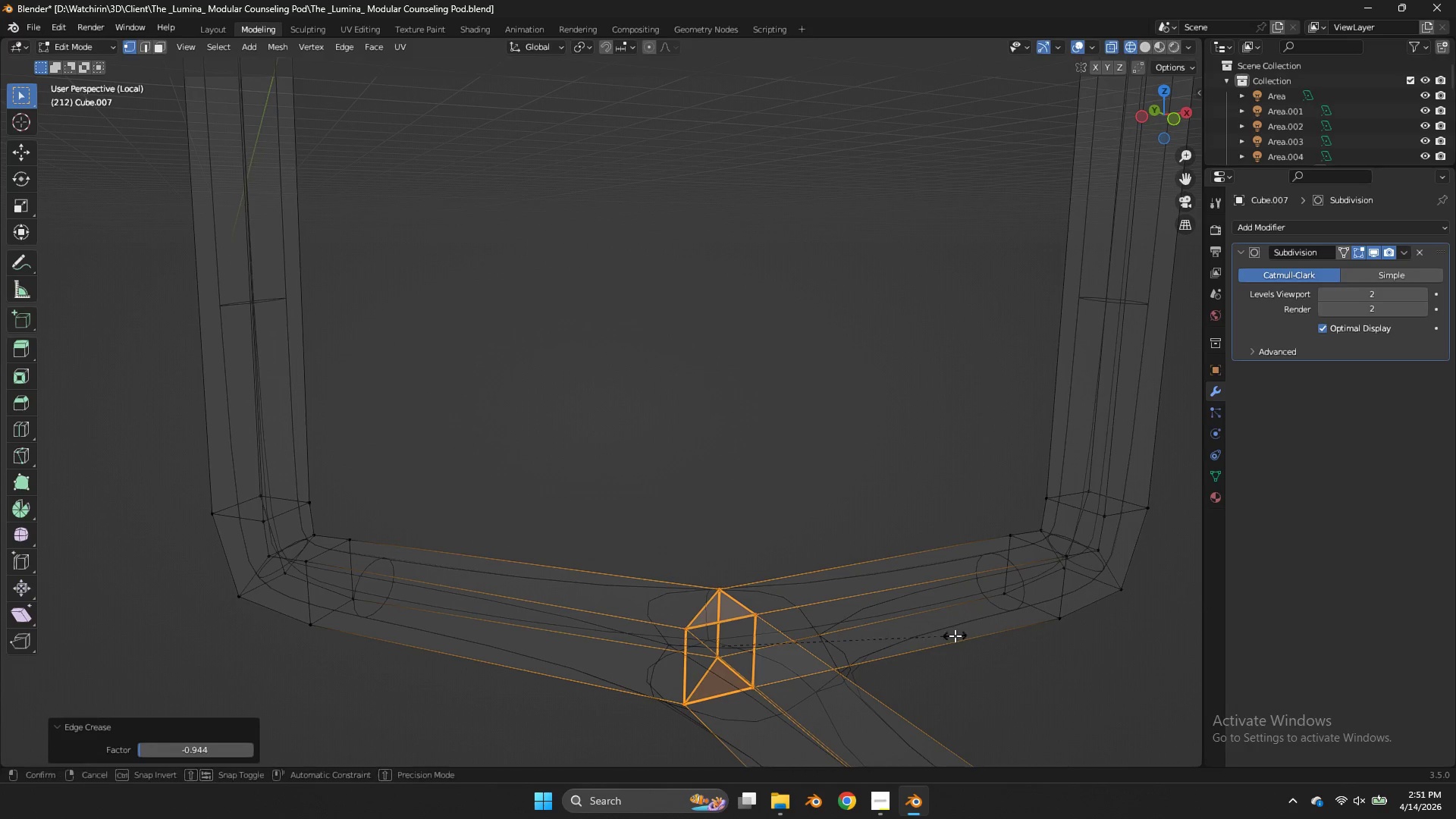 
key(Shift+E)
 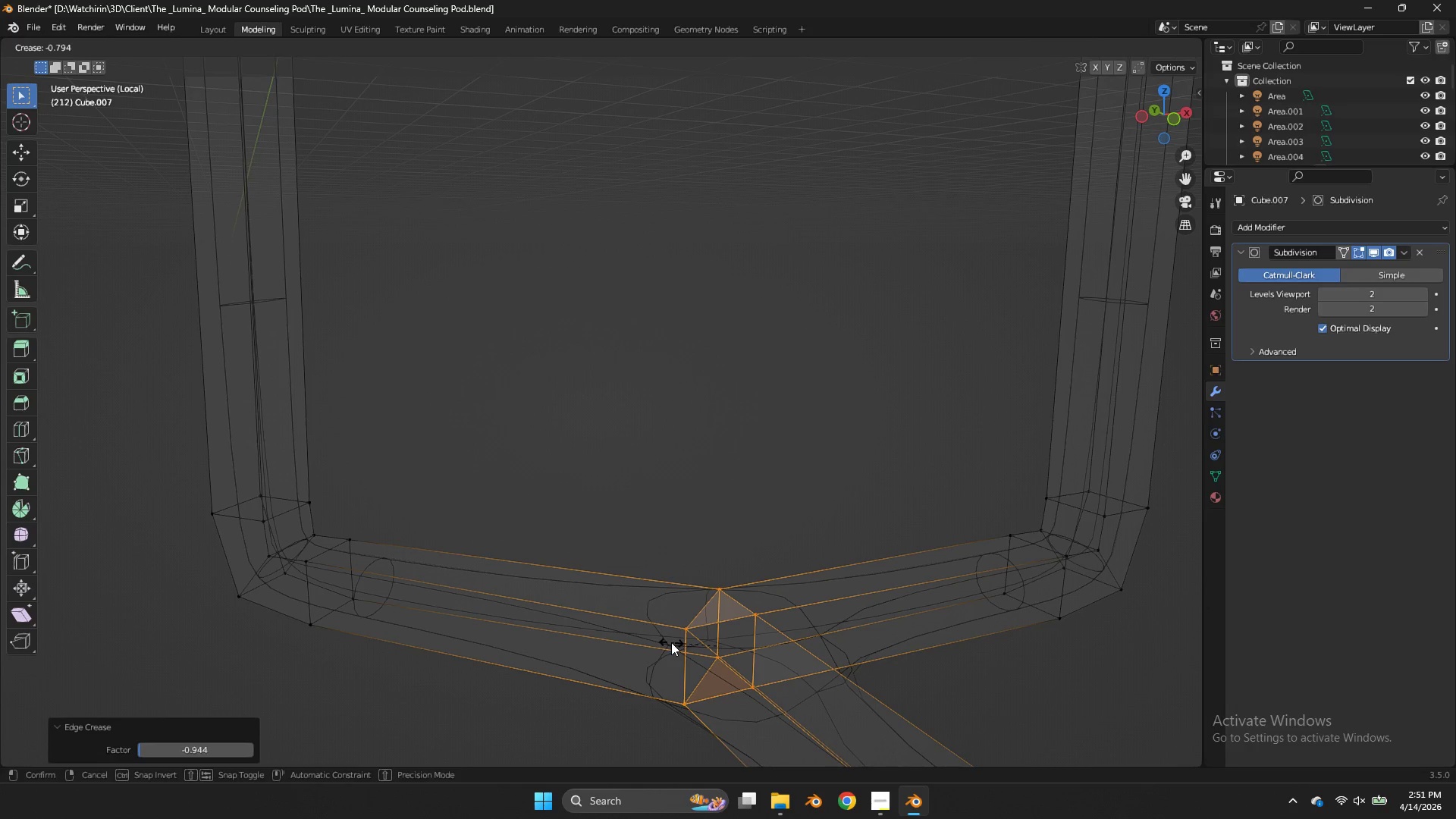 
left_click([671, 642])
 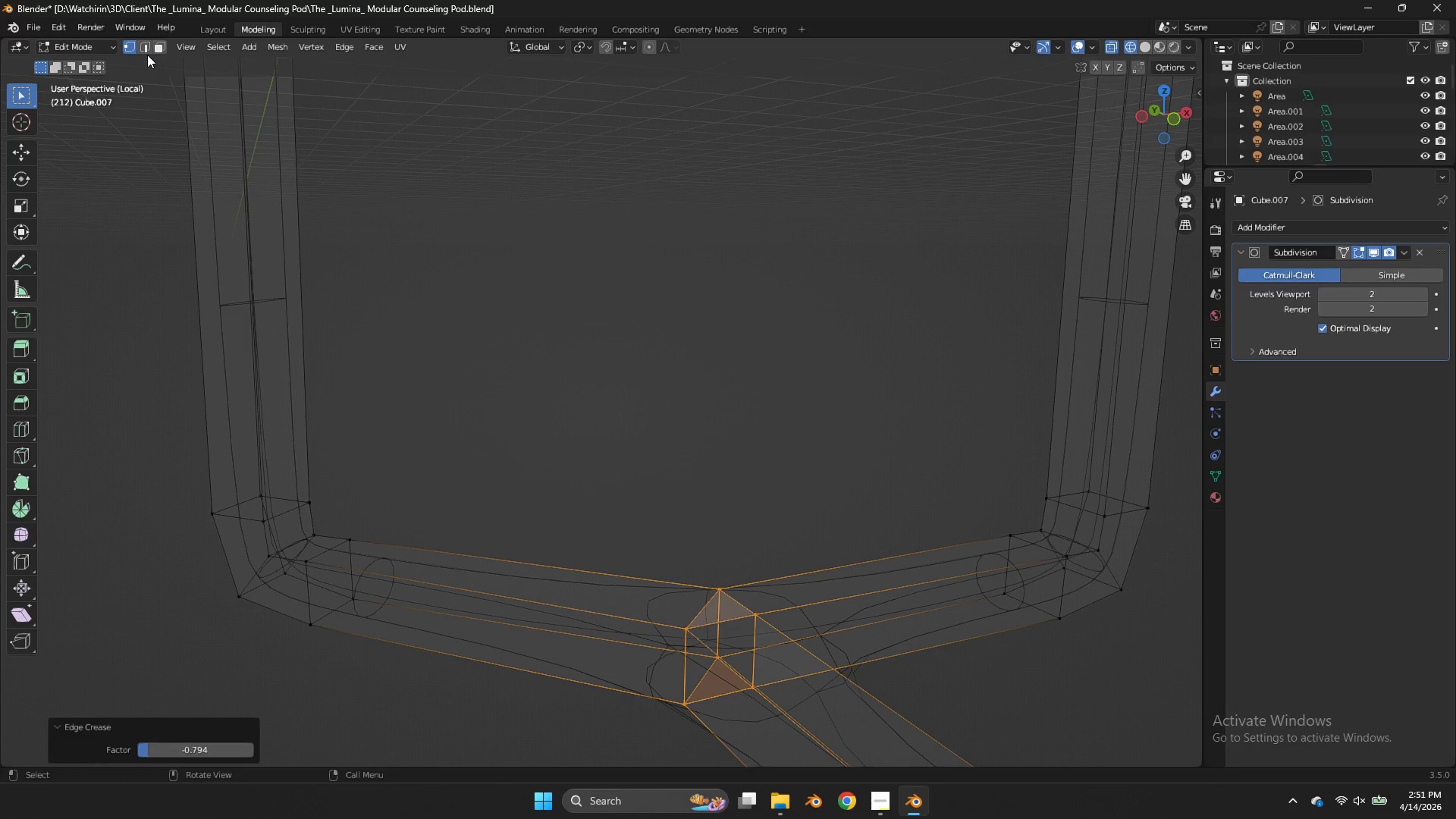 
double_click([147, 52])
 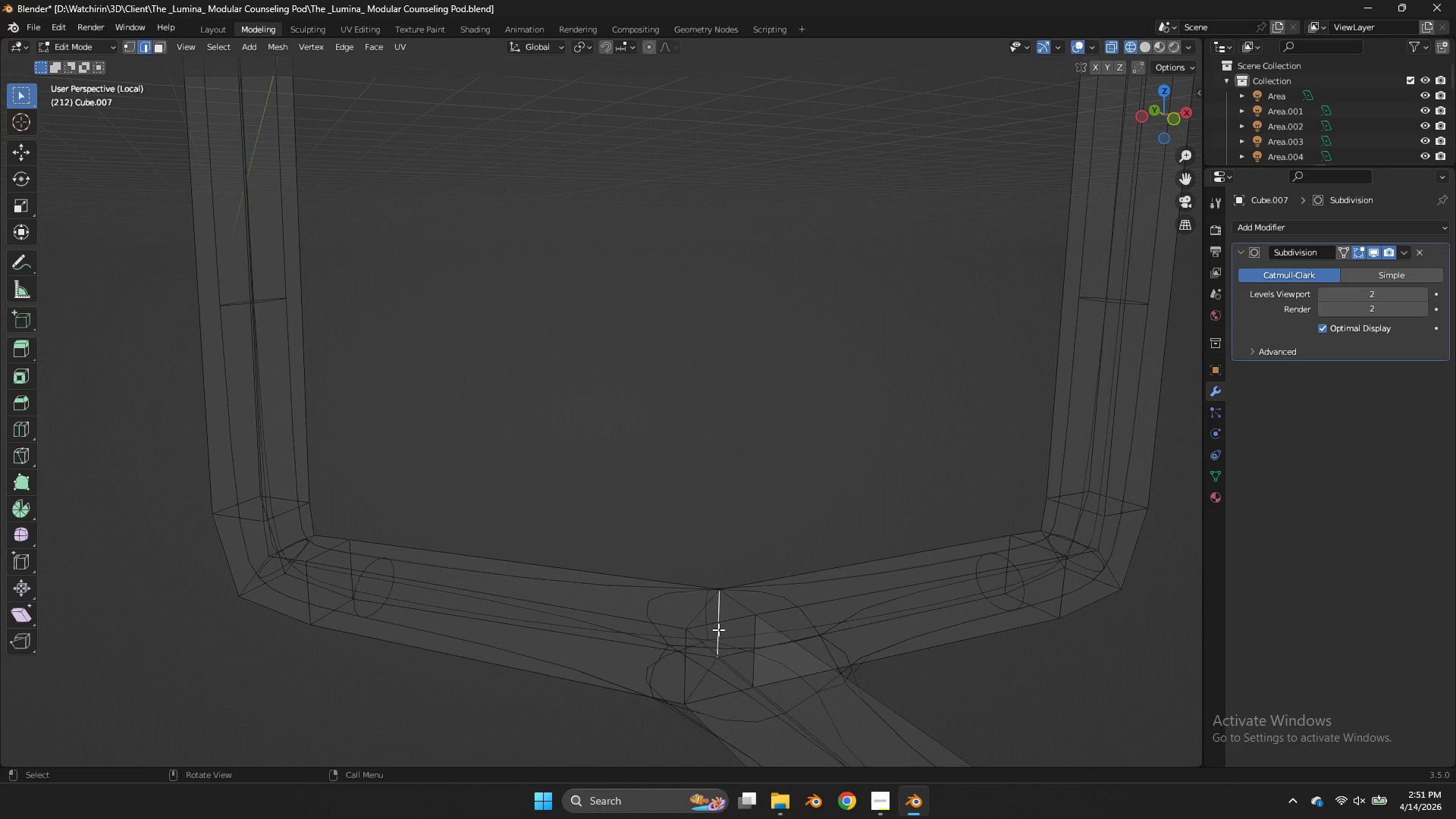 
hold_key(key=ShiftLeft, duration=0.98)
double_click([674, 654])
 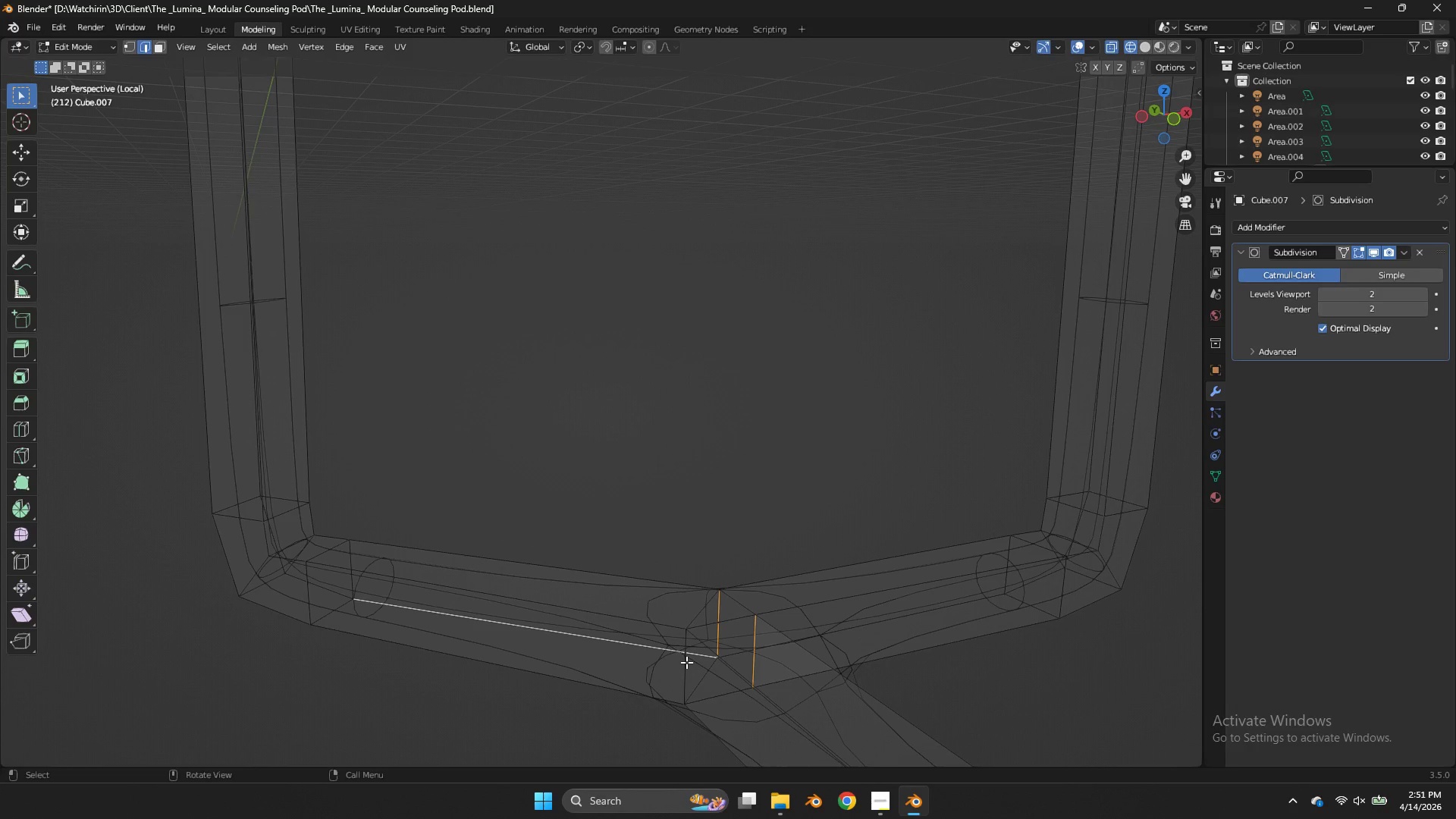 
key(Control+Z)
 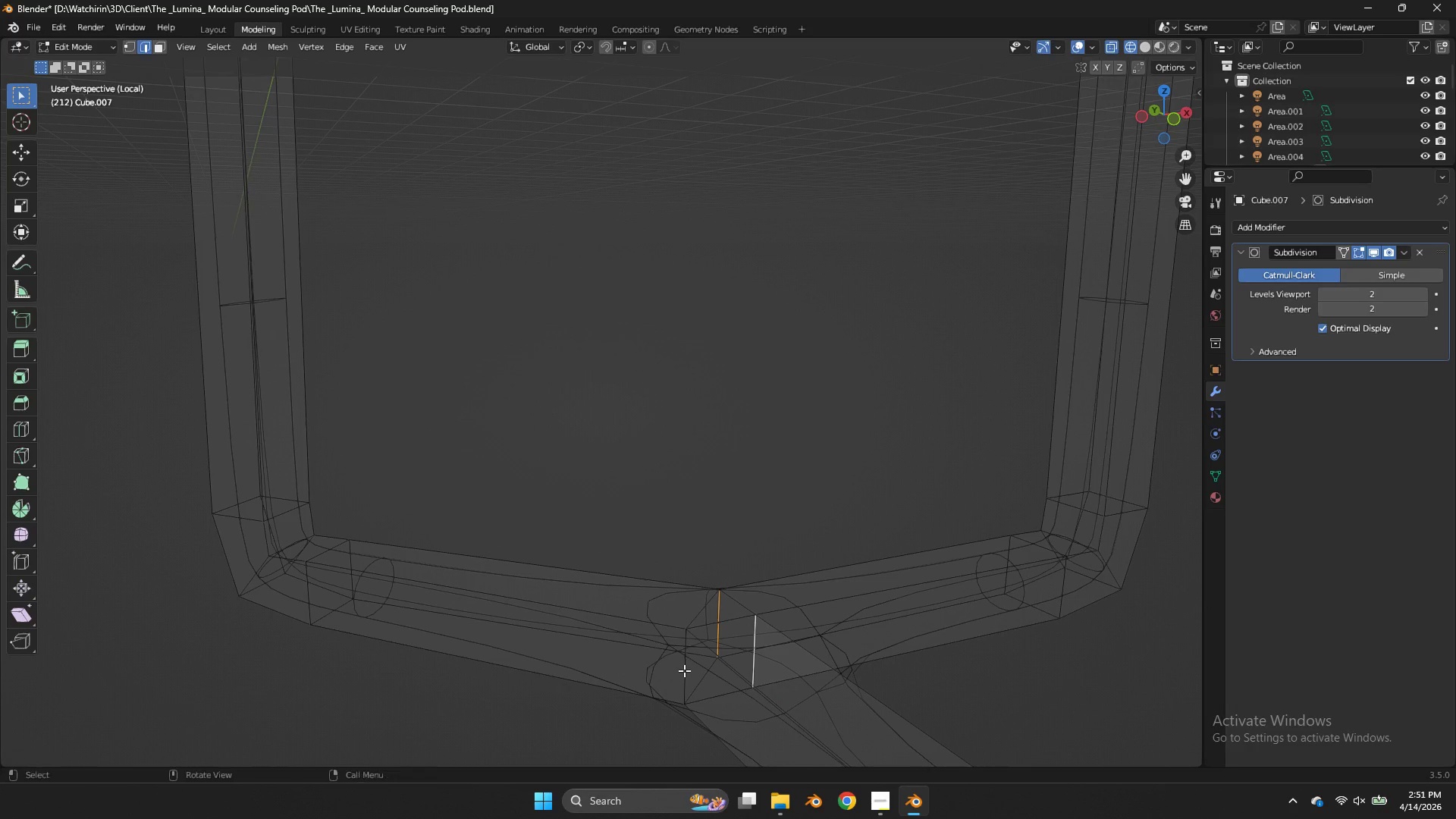 
key(Shift+ShiftLeft)
 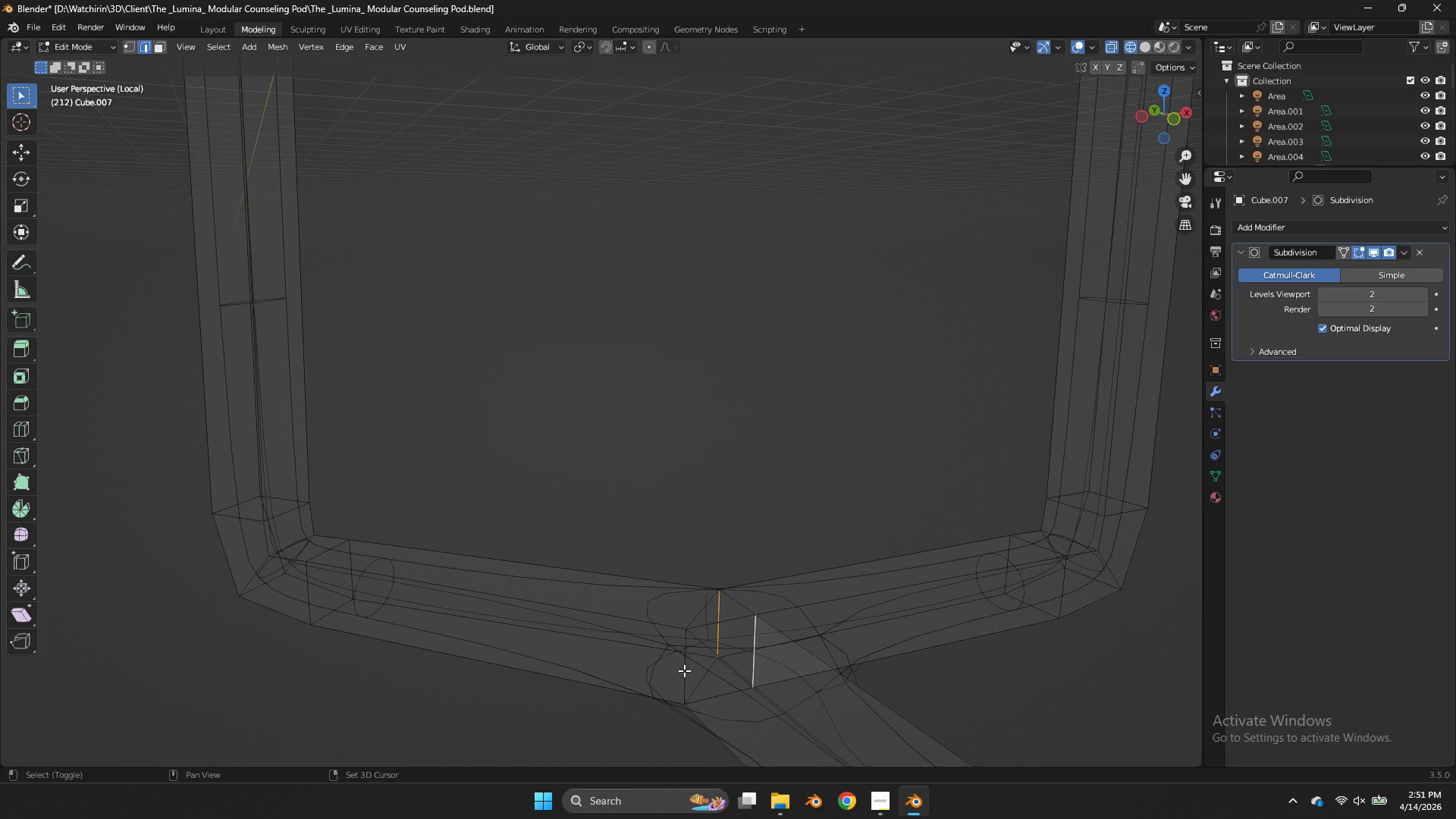 
left_click([684, 670])
 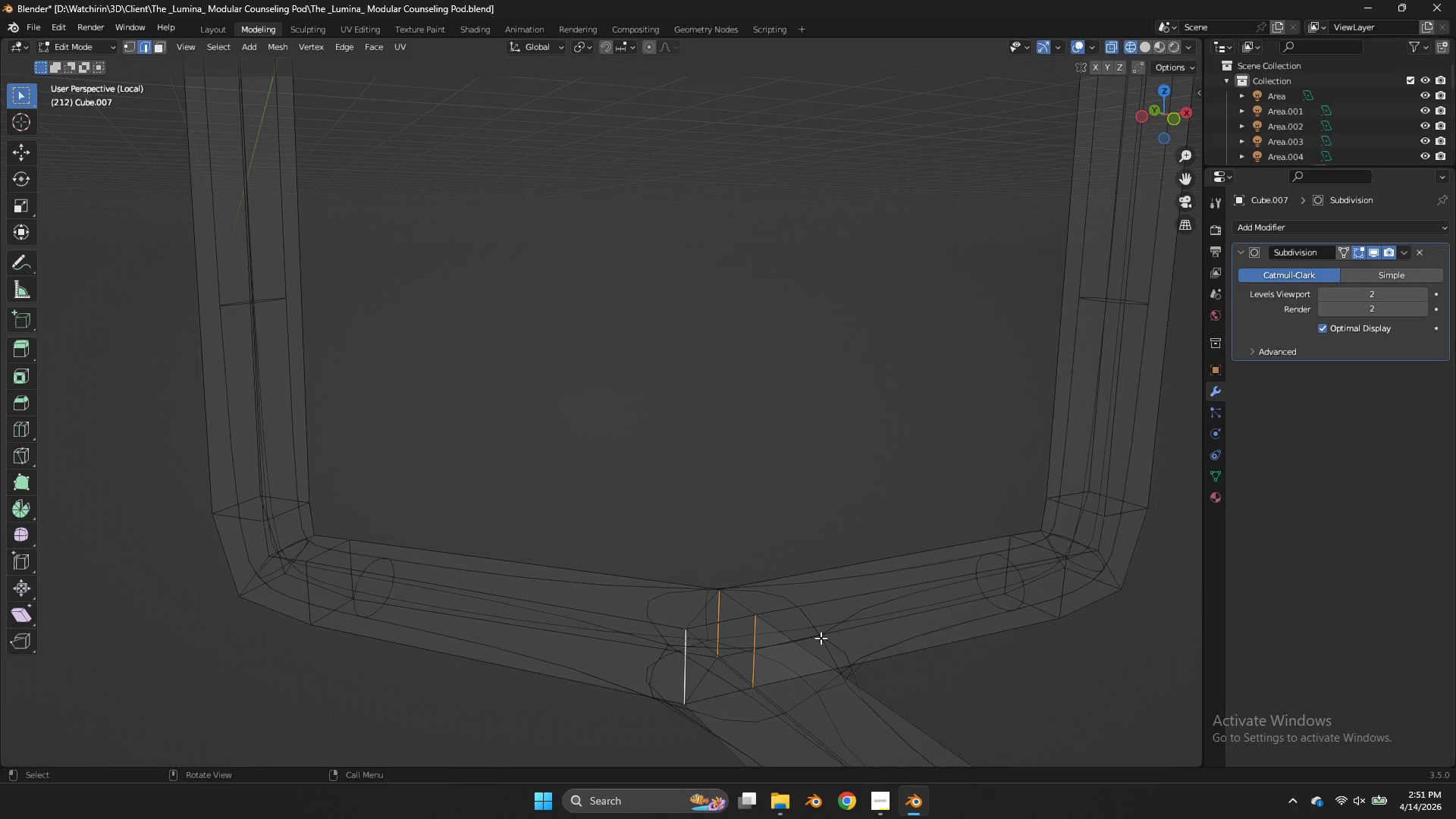 
key(Shift+E)
 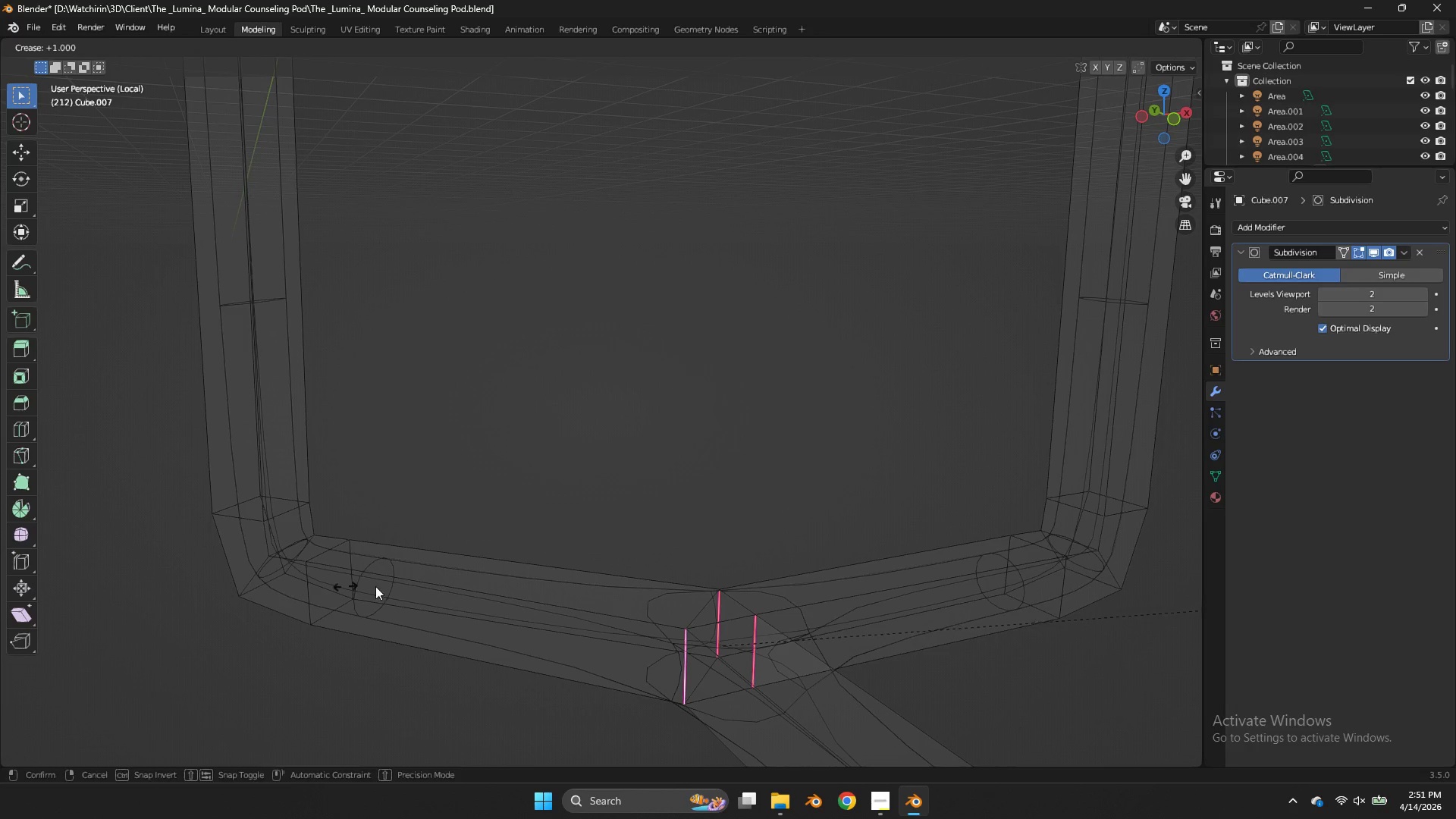 
left_click_drag(start_coordinate=[375, 586], to_coordinate=[433, 587])
 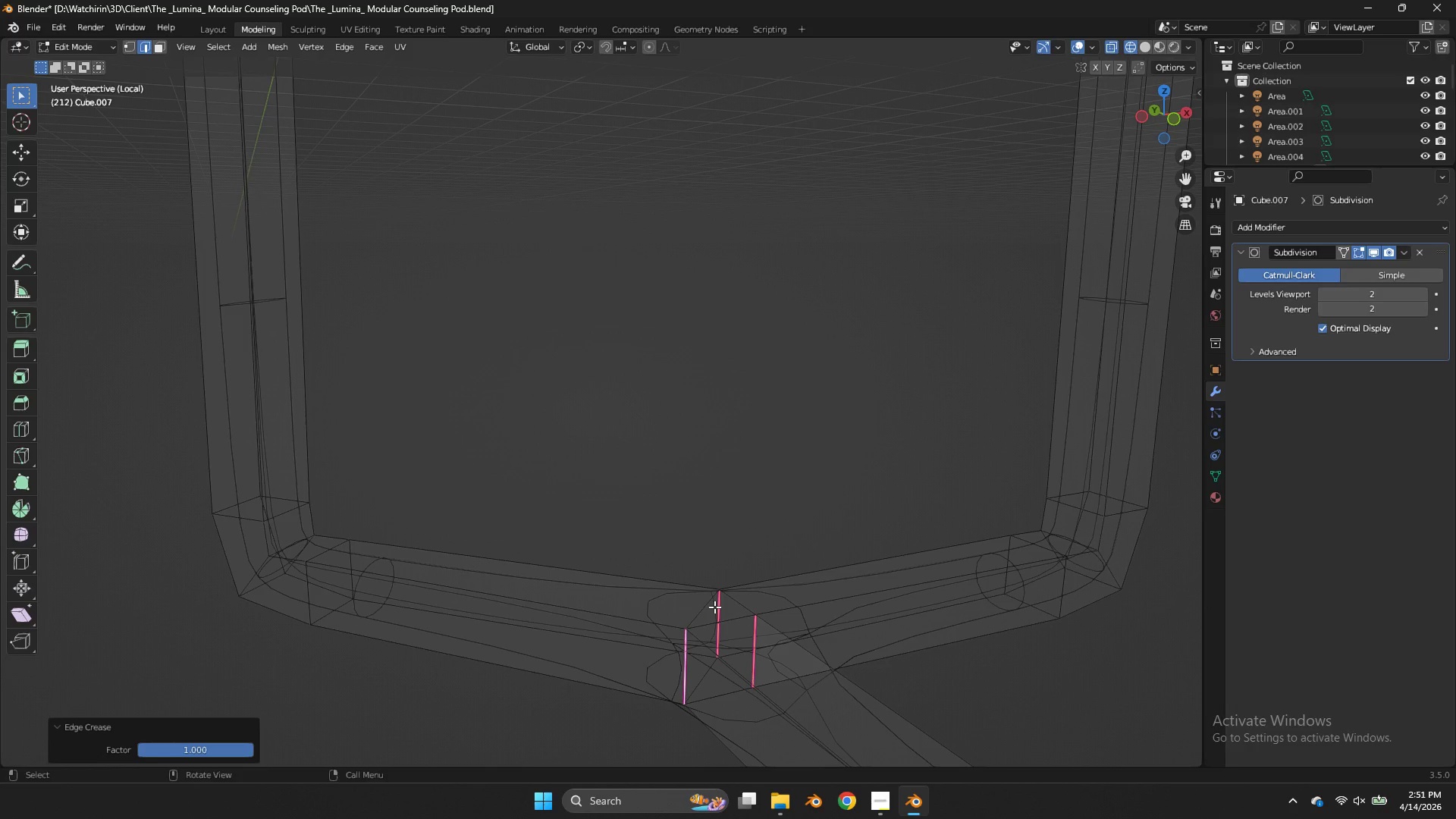 
hold_key(key=AltLeft, duration=0.7)
left_click([719, 616])
 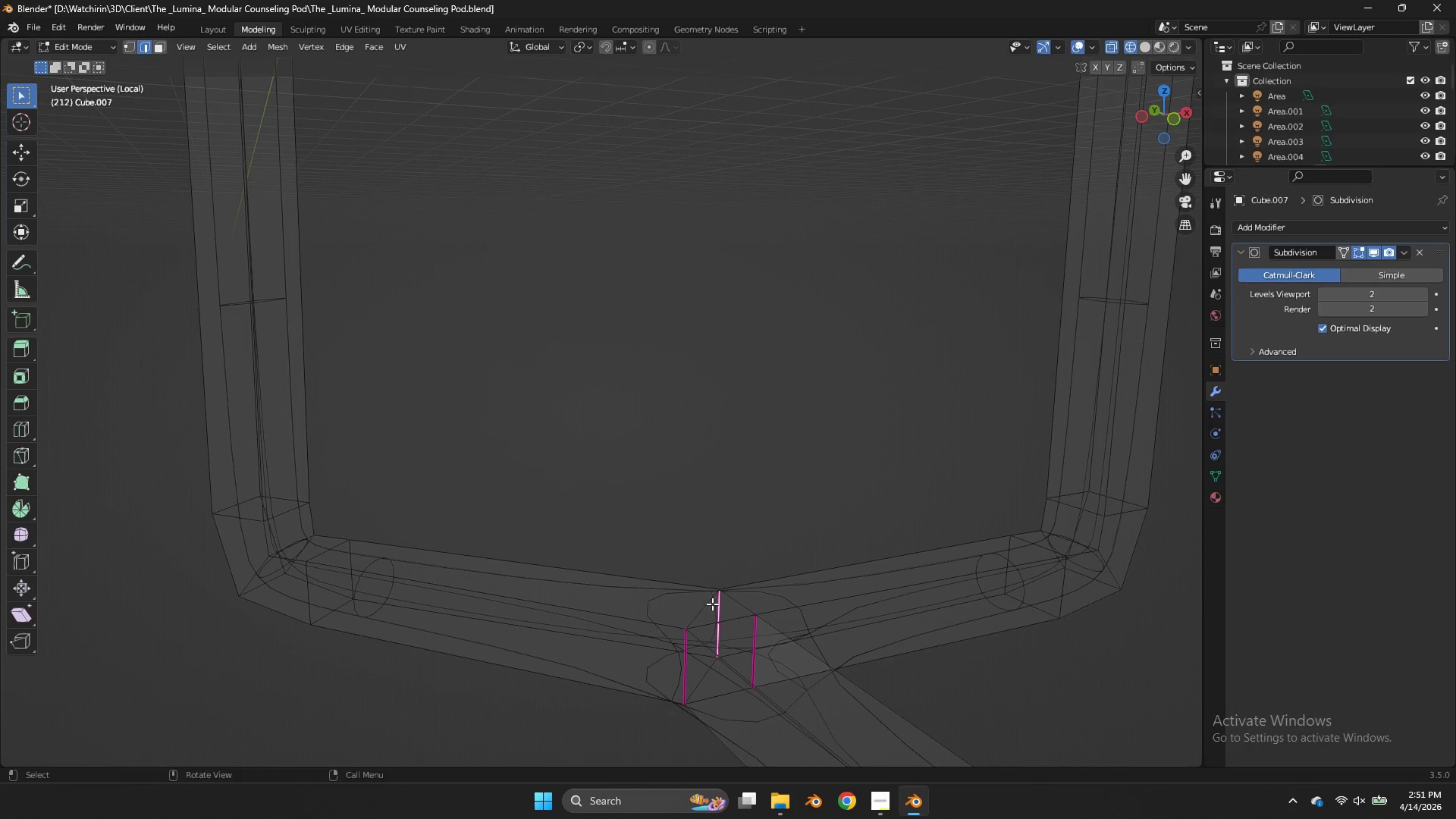 
hold_key(key=AltLeft, duration=0.55)
left_click([711, 604])
 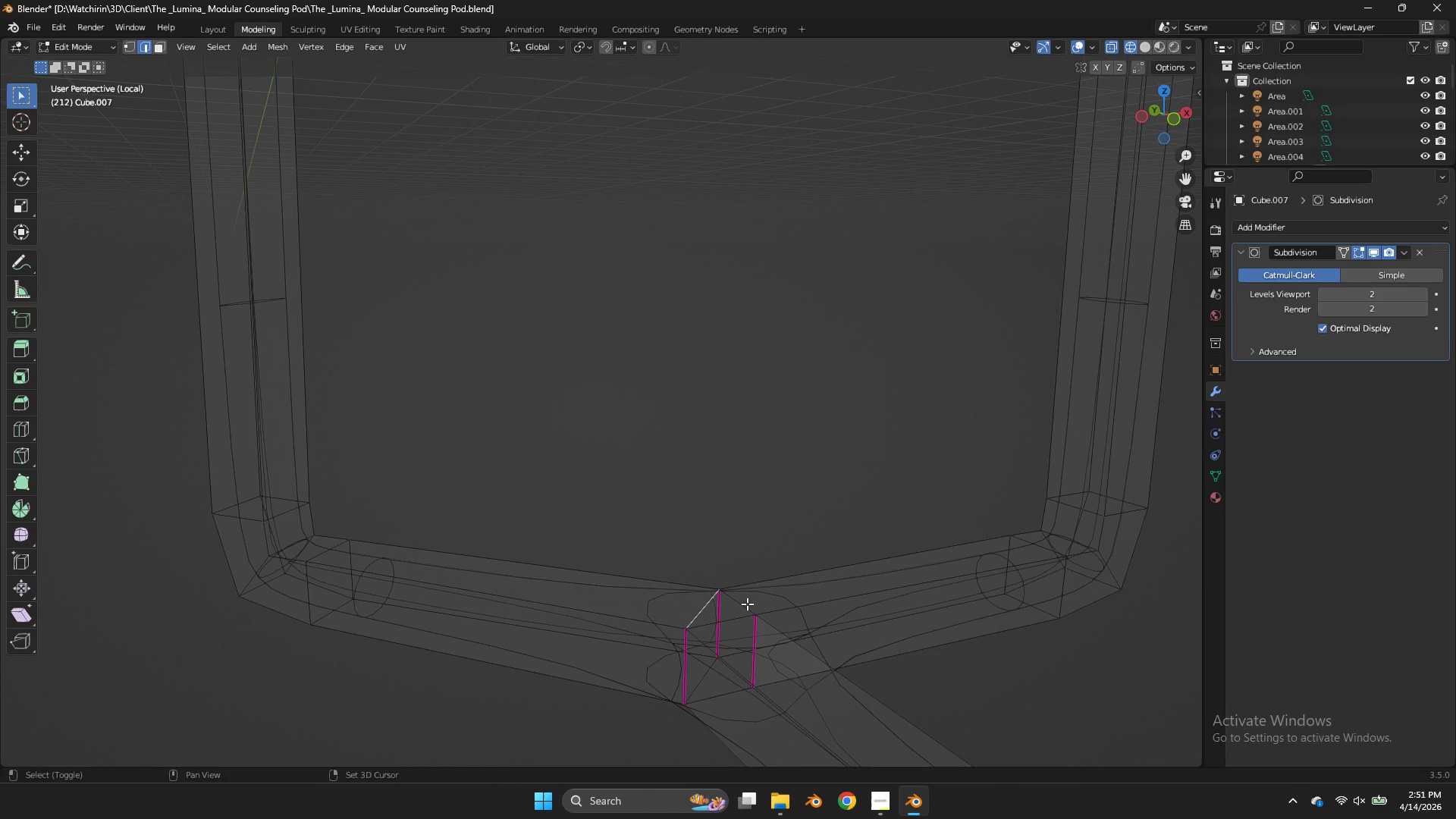 
key(Shift+E)
 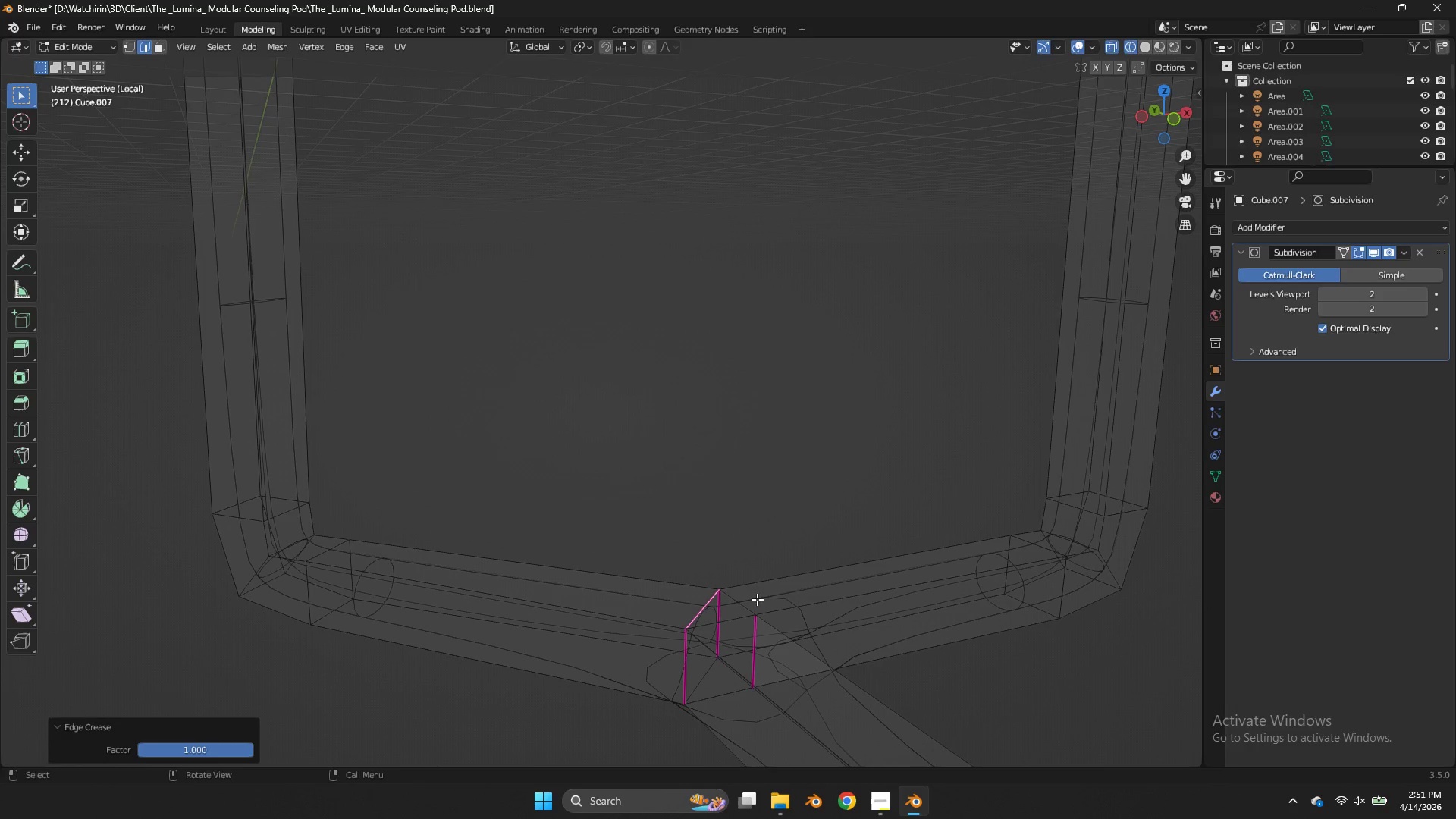 
left_click([742, 600])
 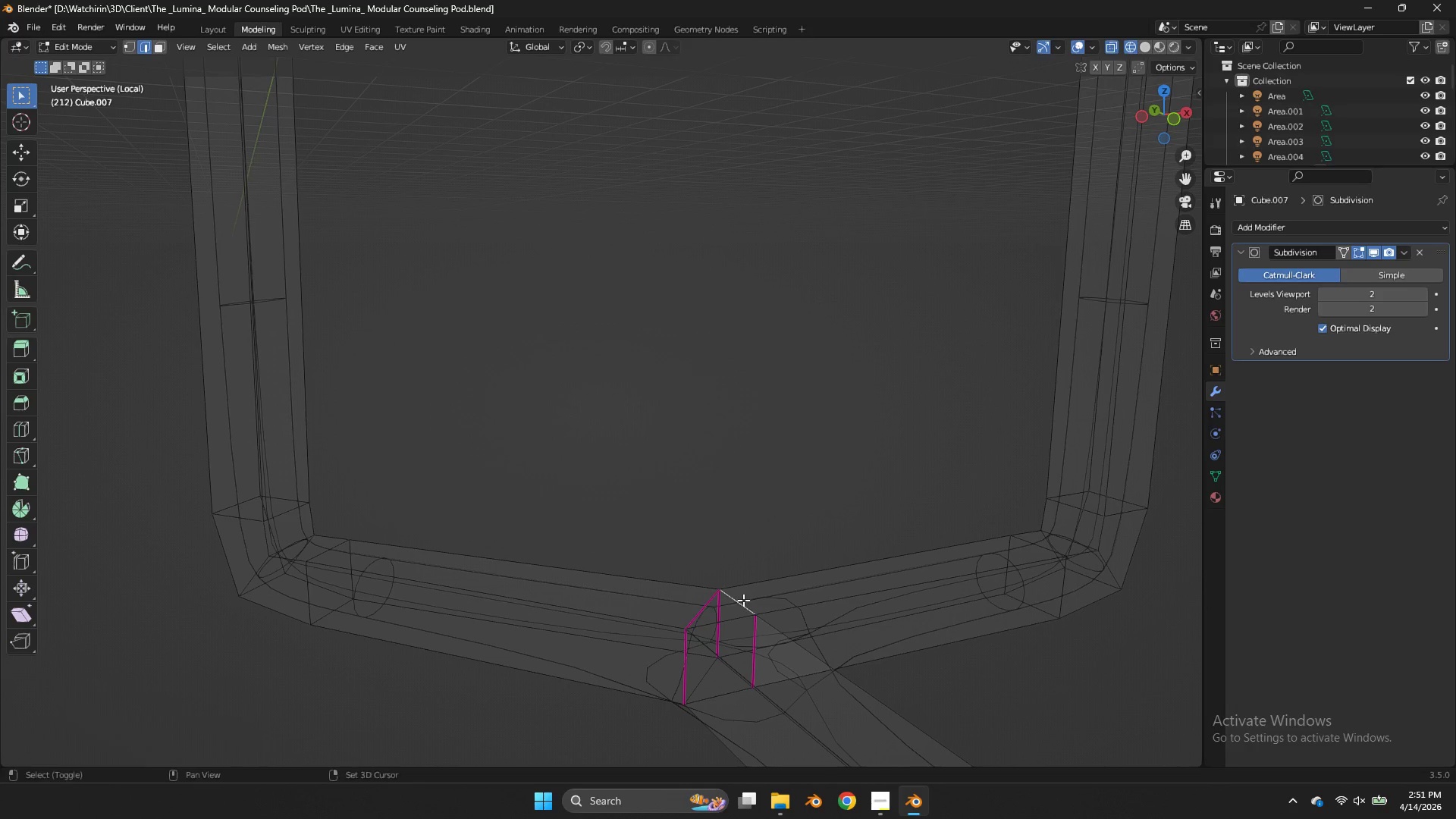 
key(Shift+E)
 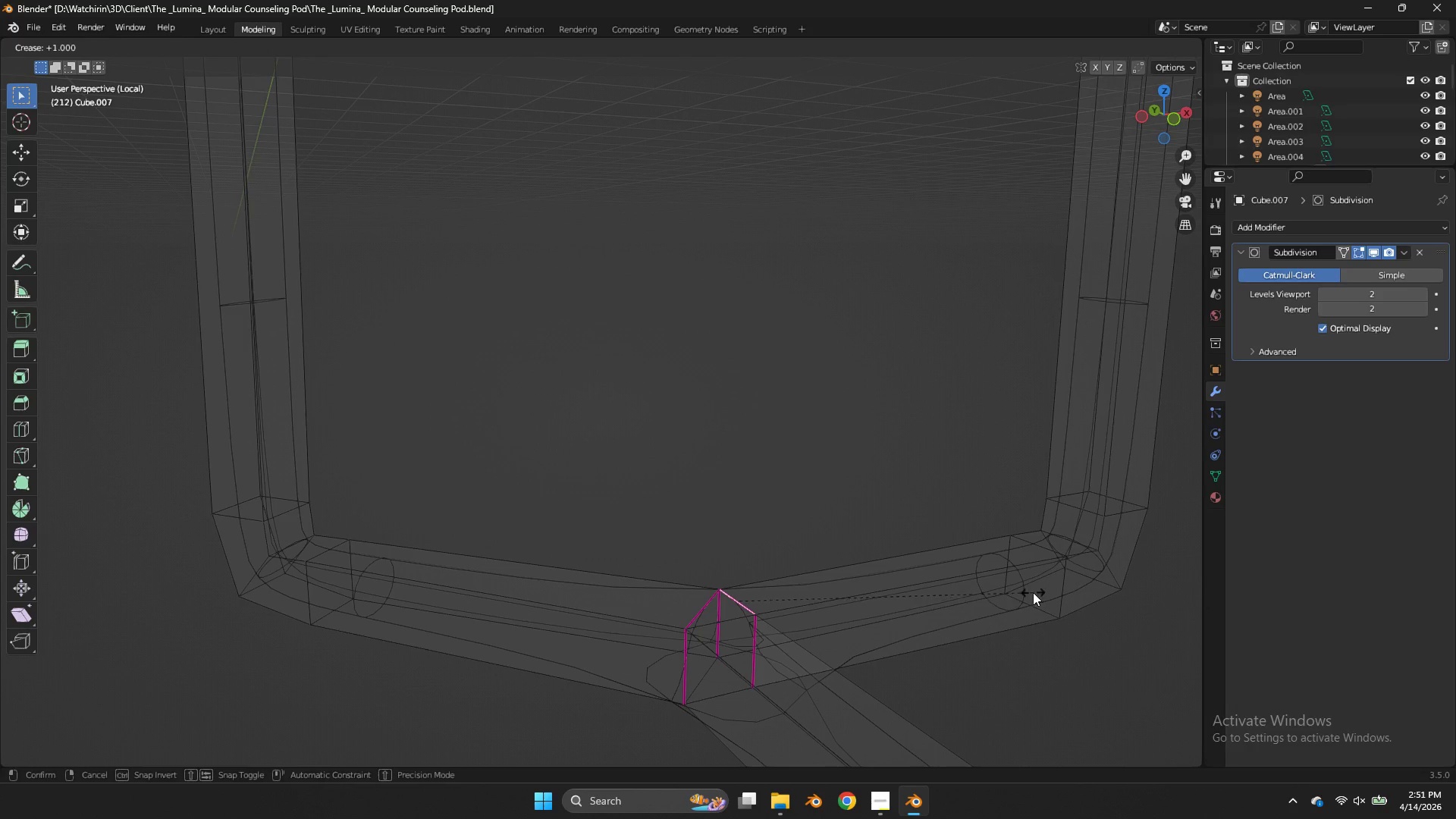 
left_click([1033, 592])
 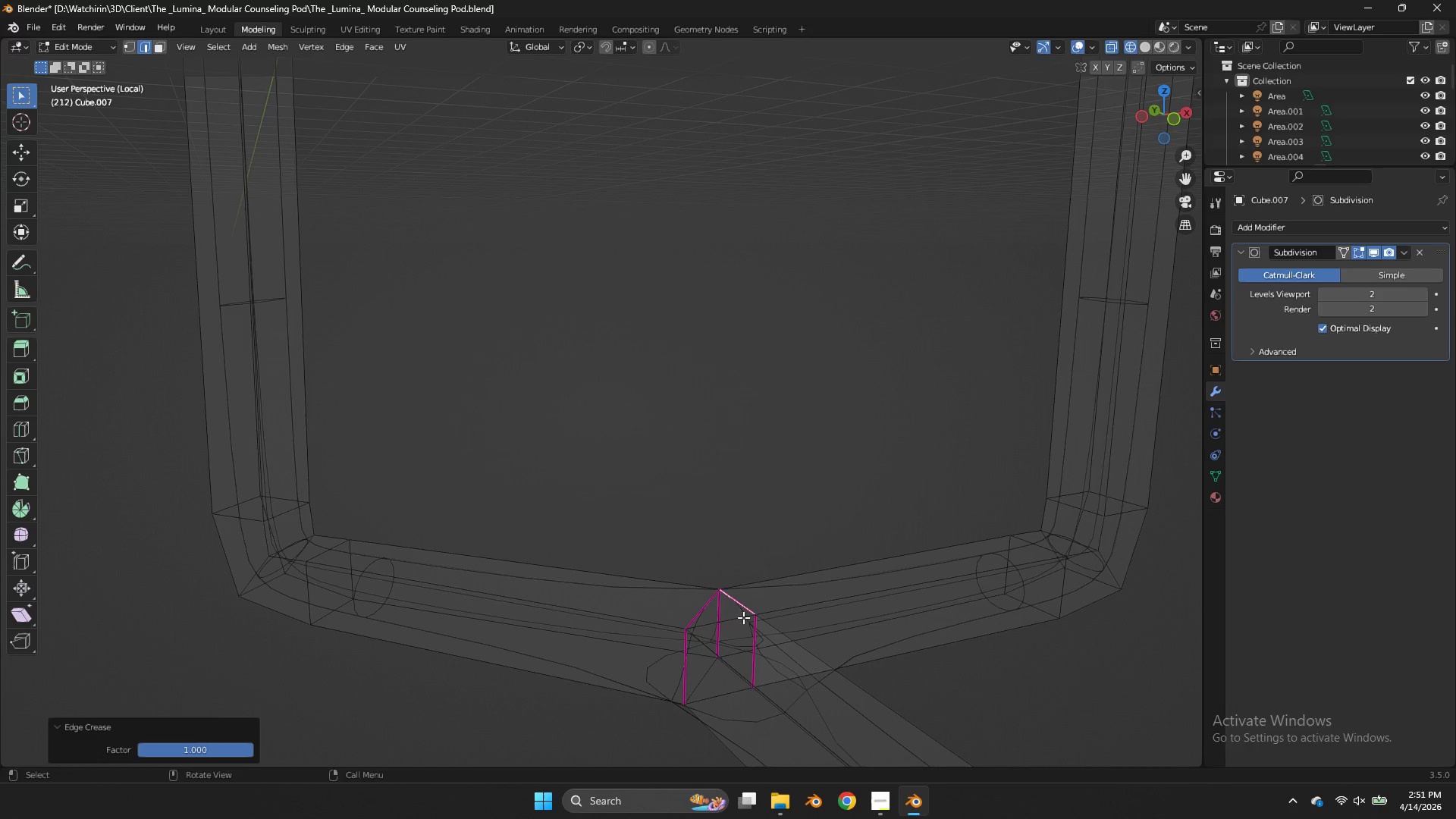 
left_click([732, 615])
 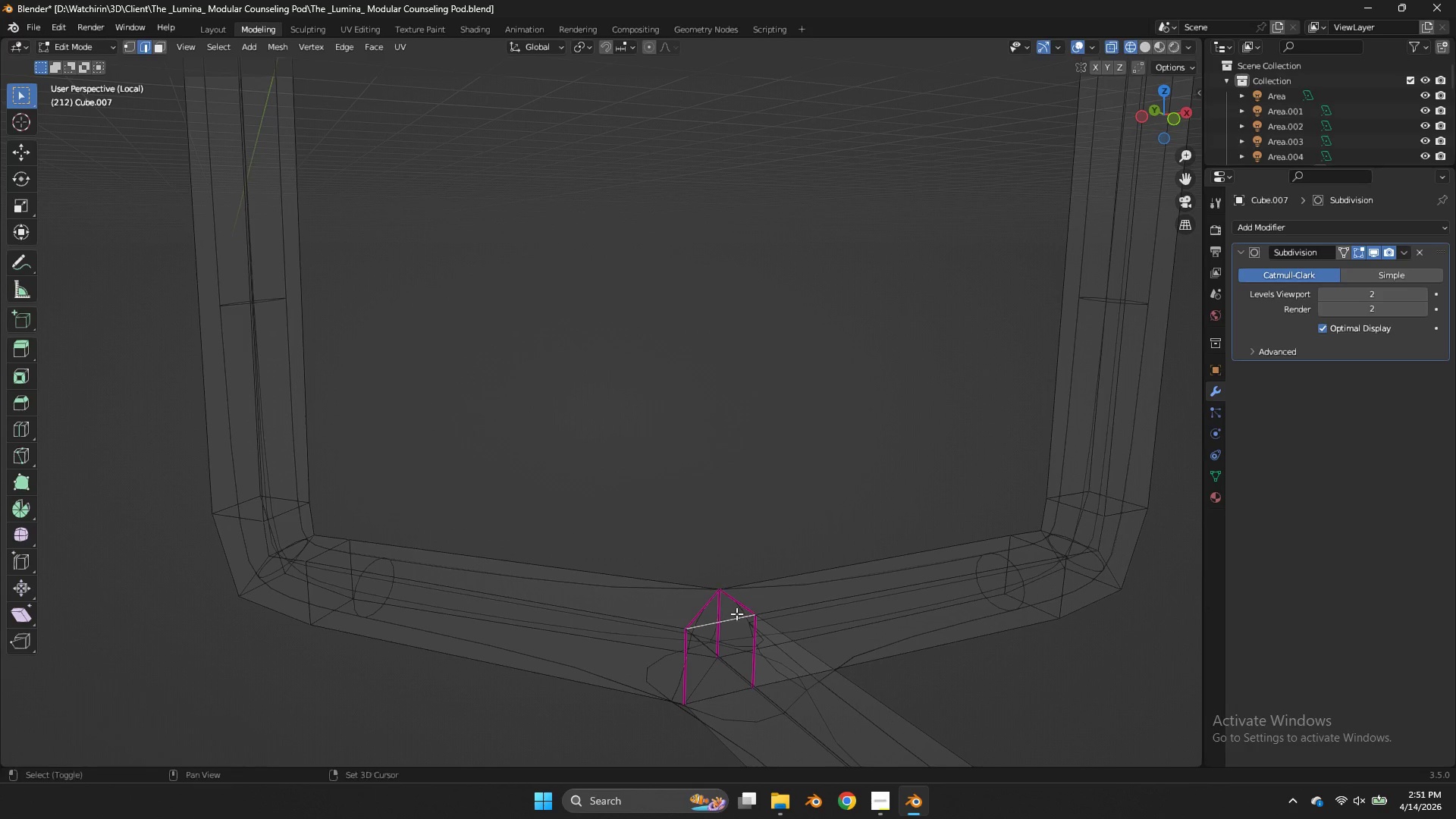 
key(Shift+E)
 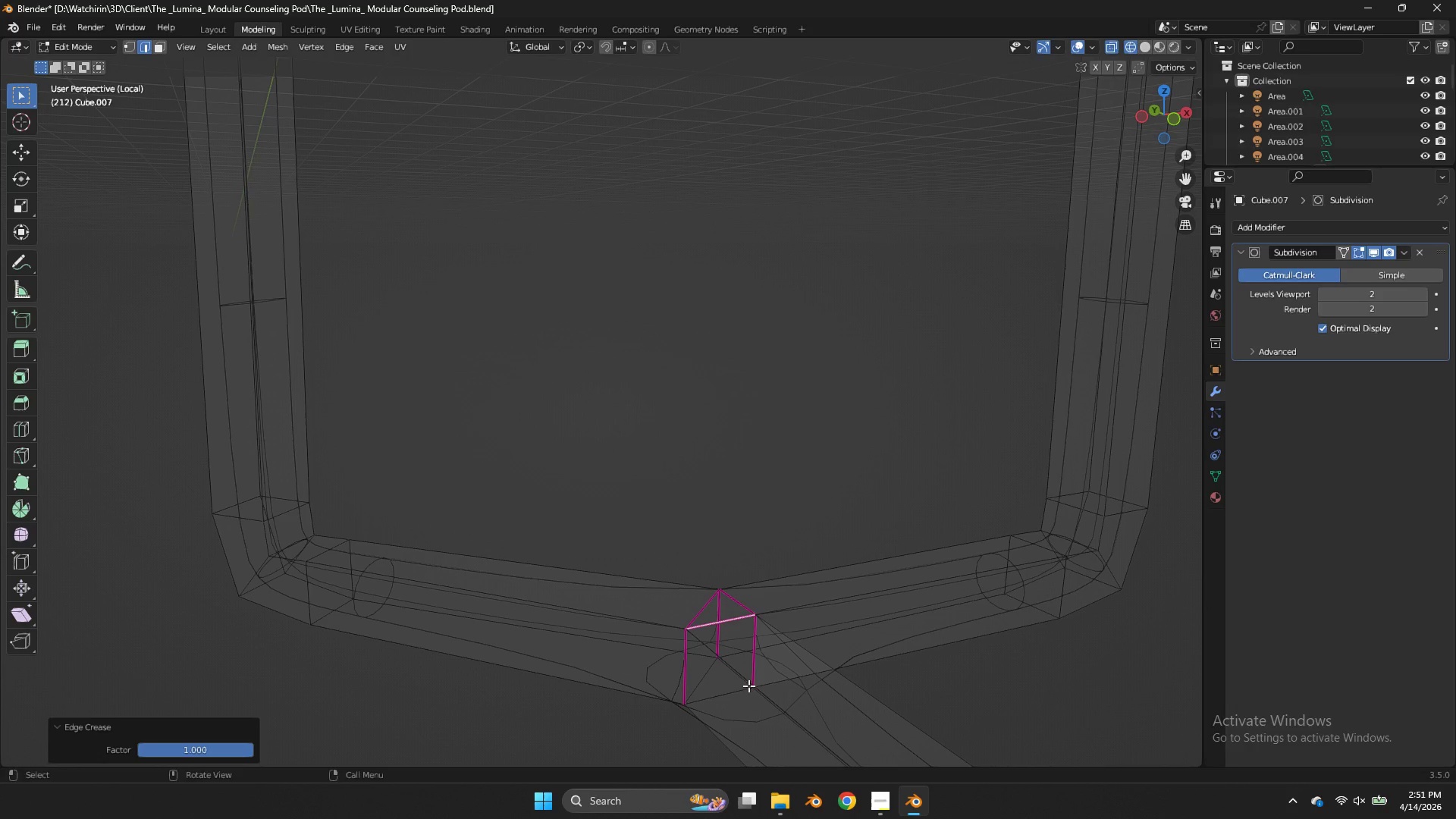 
left_click([714, 693])
 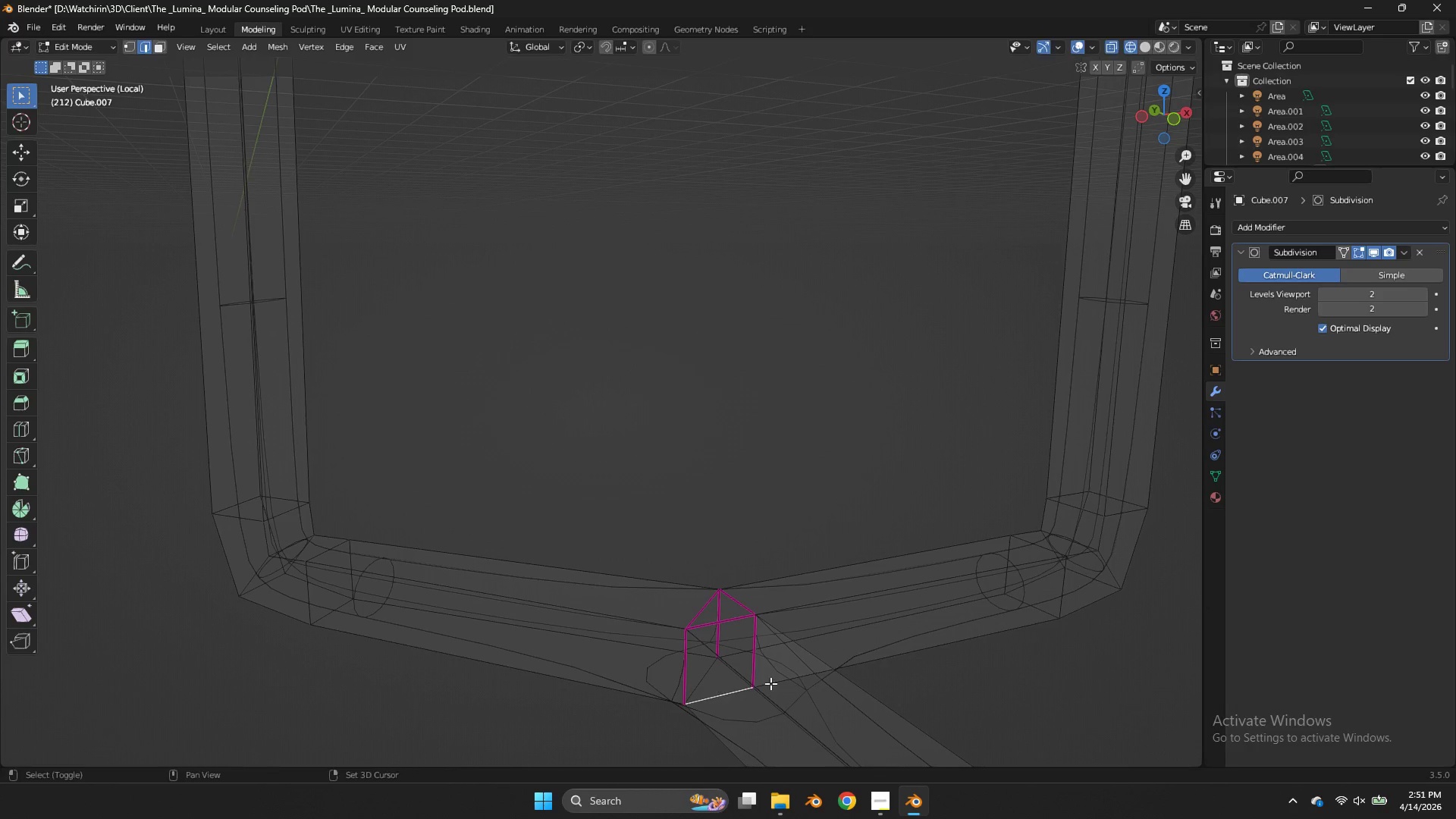 
key(Shift+E)
 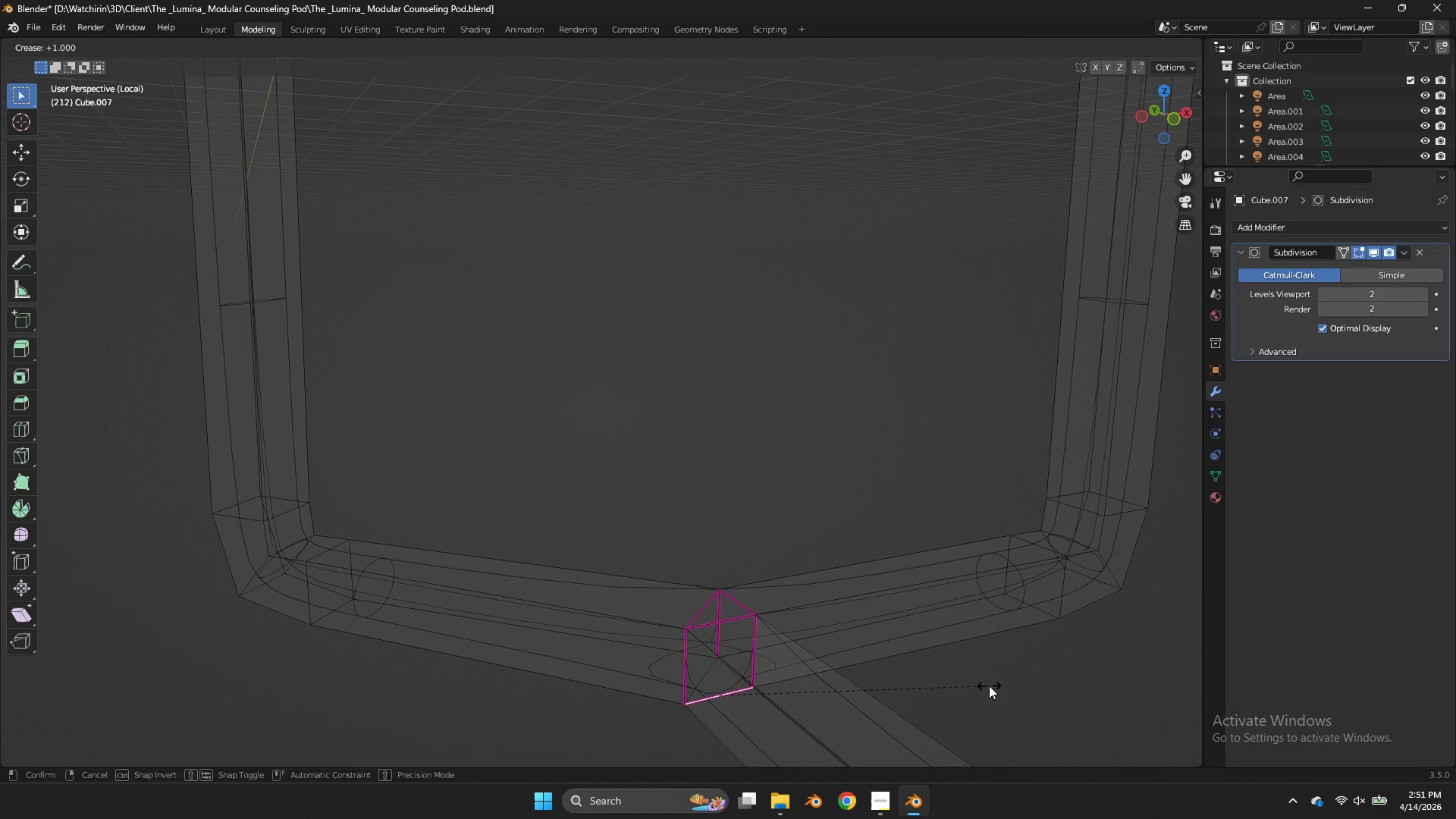 
left_click([989, 686])
 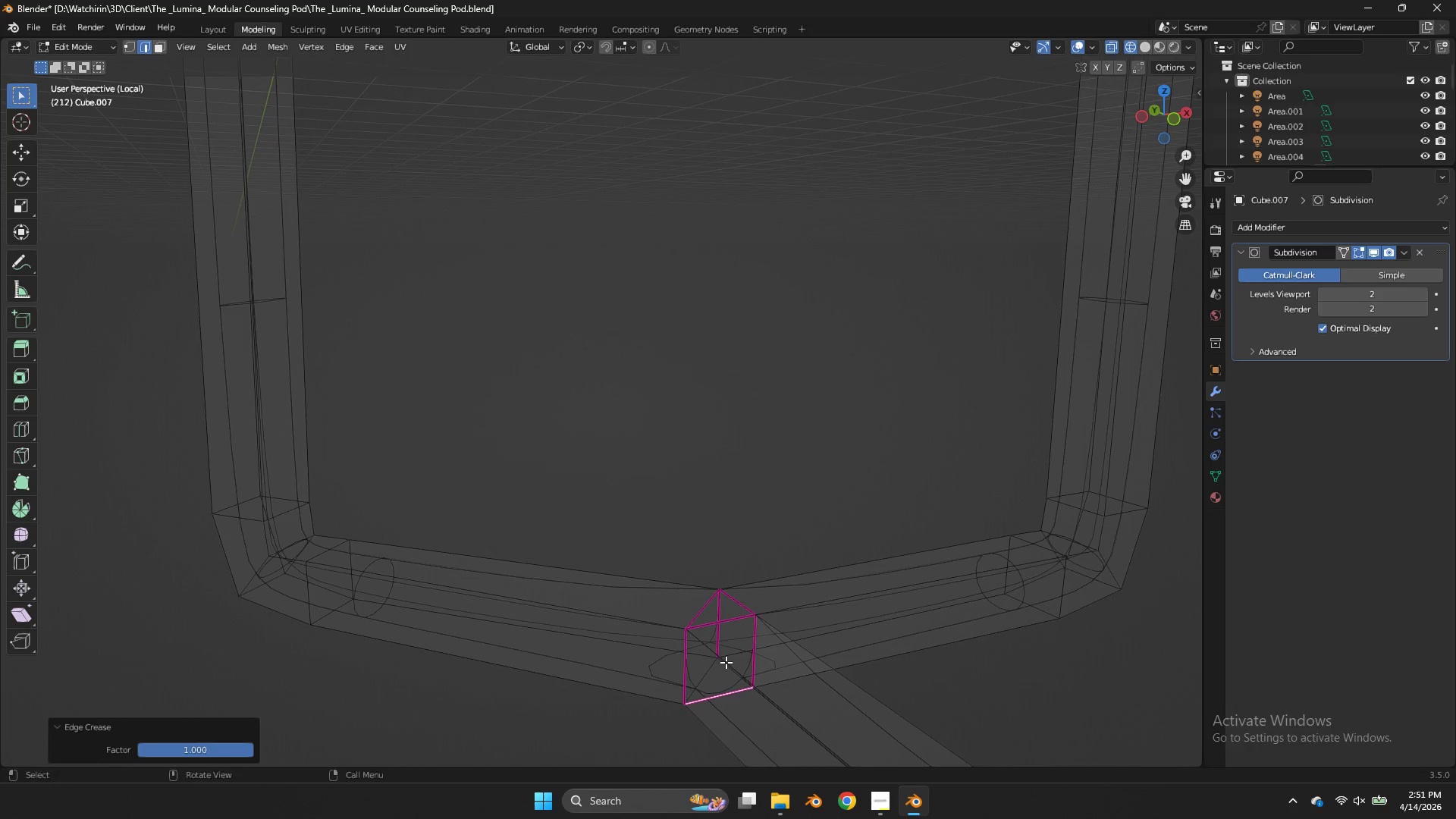 
left_click([724, 663])
 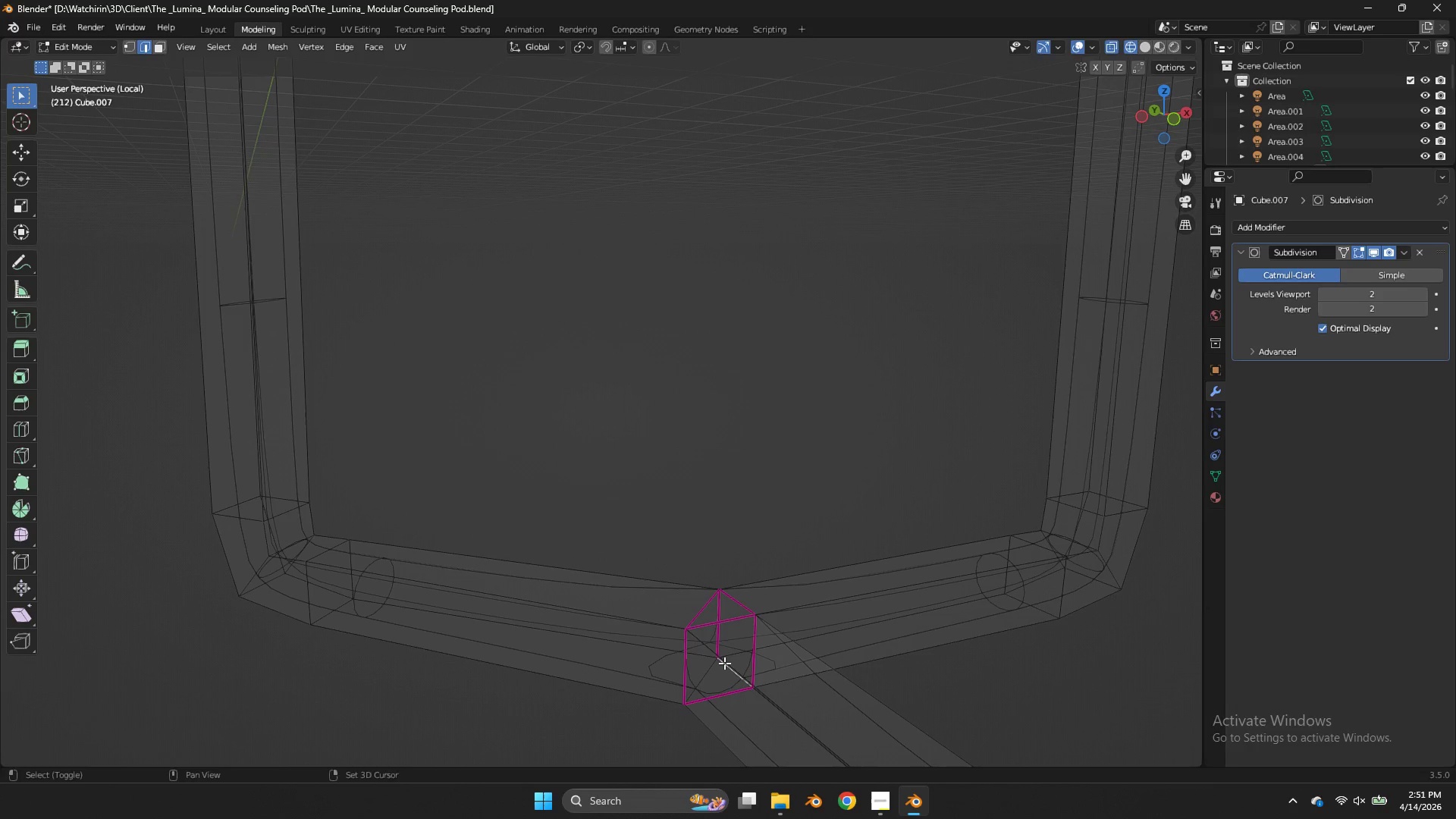 
key(Shift+E)
 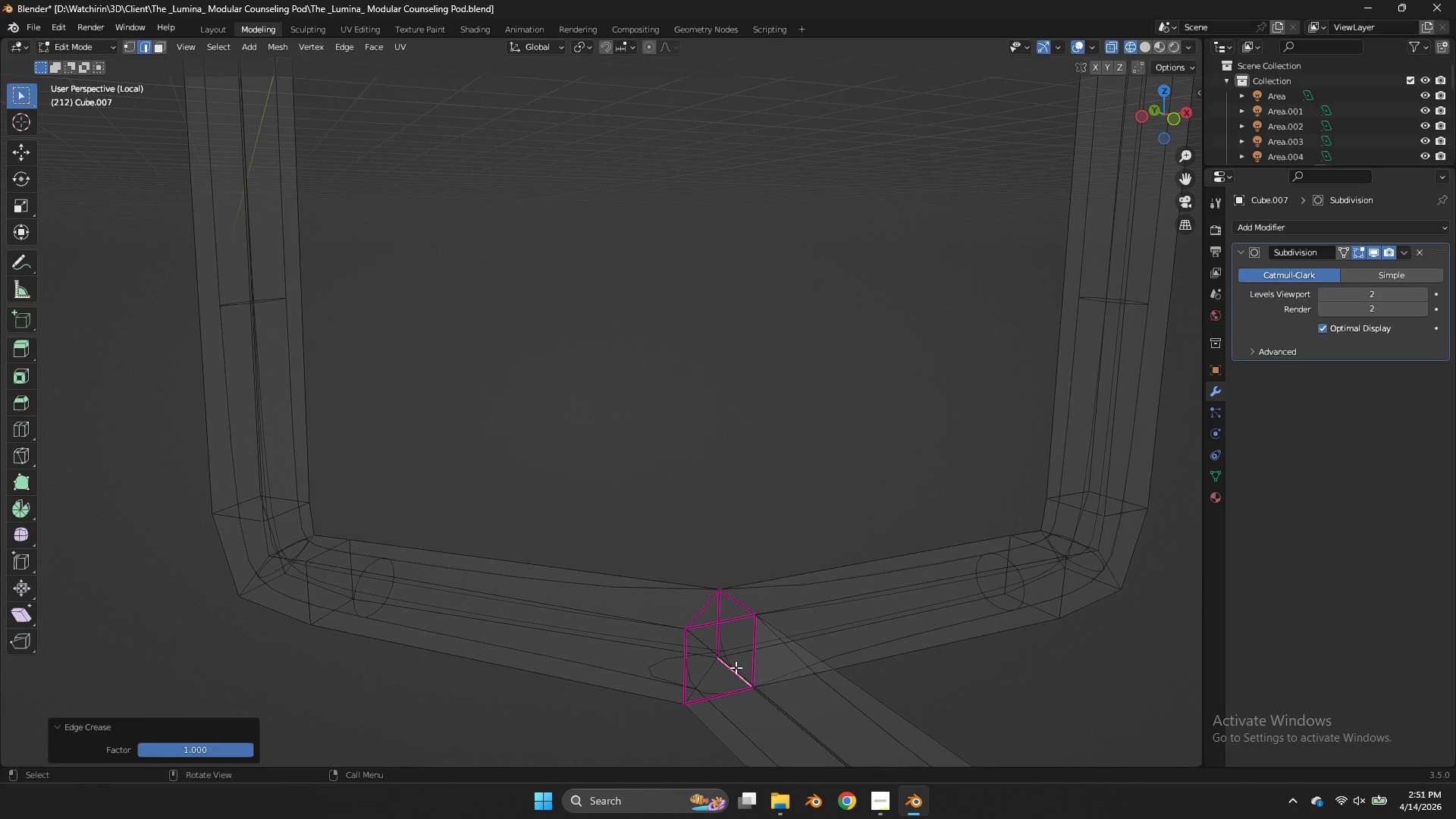 
left_click([714, 667])
 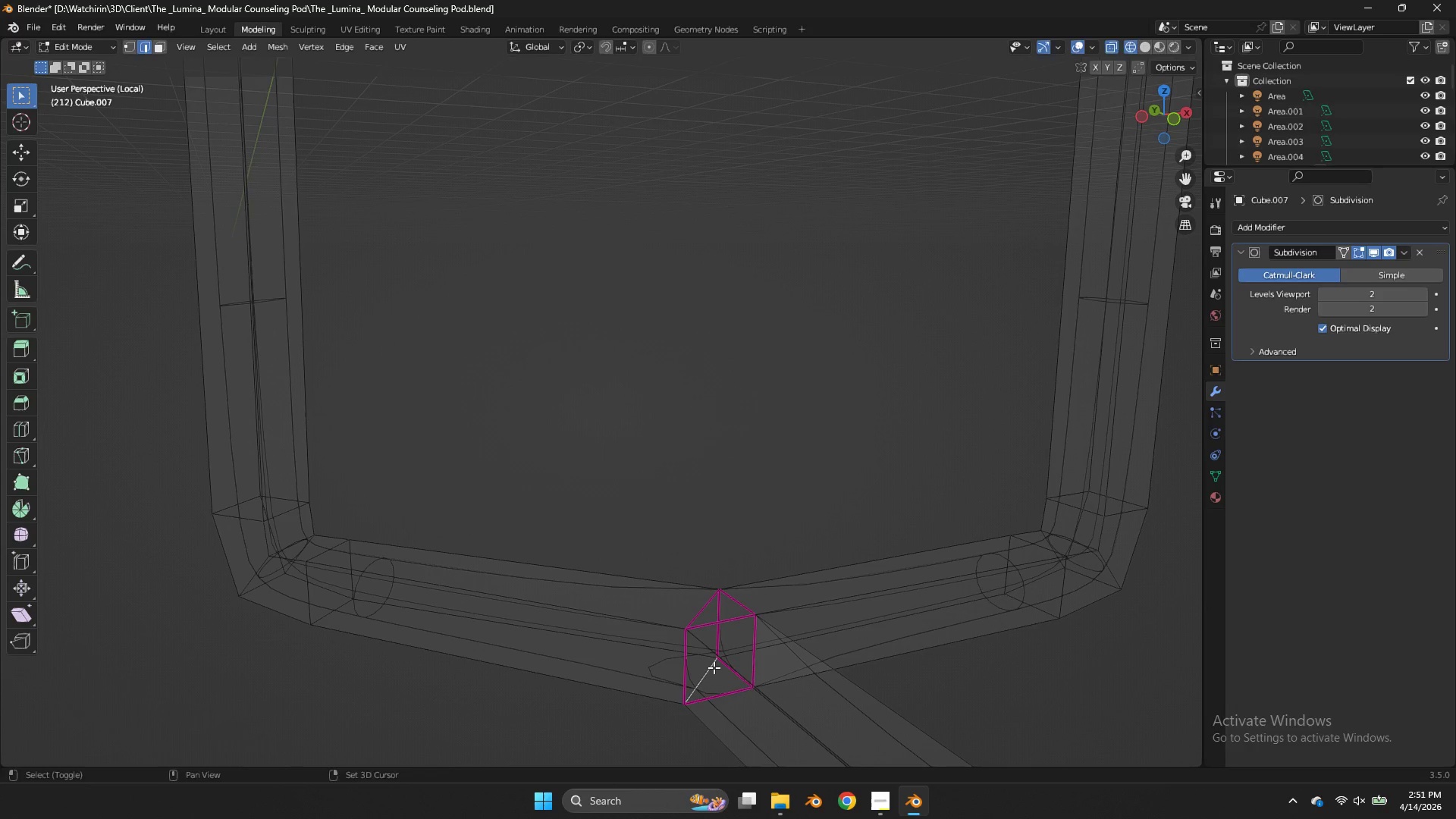 
key(Shift+E)
 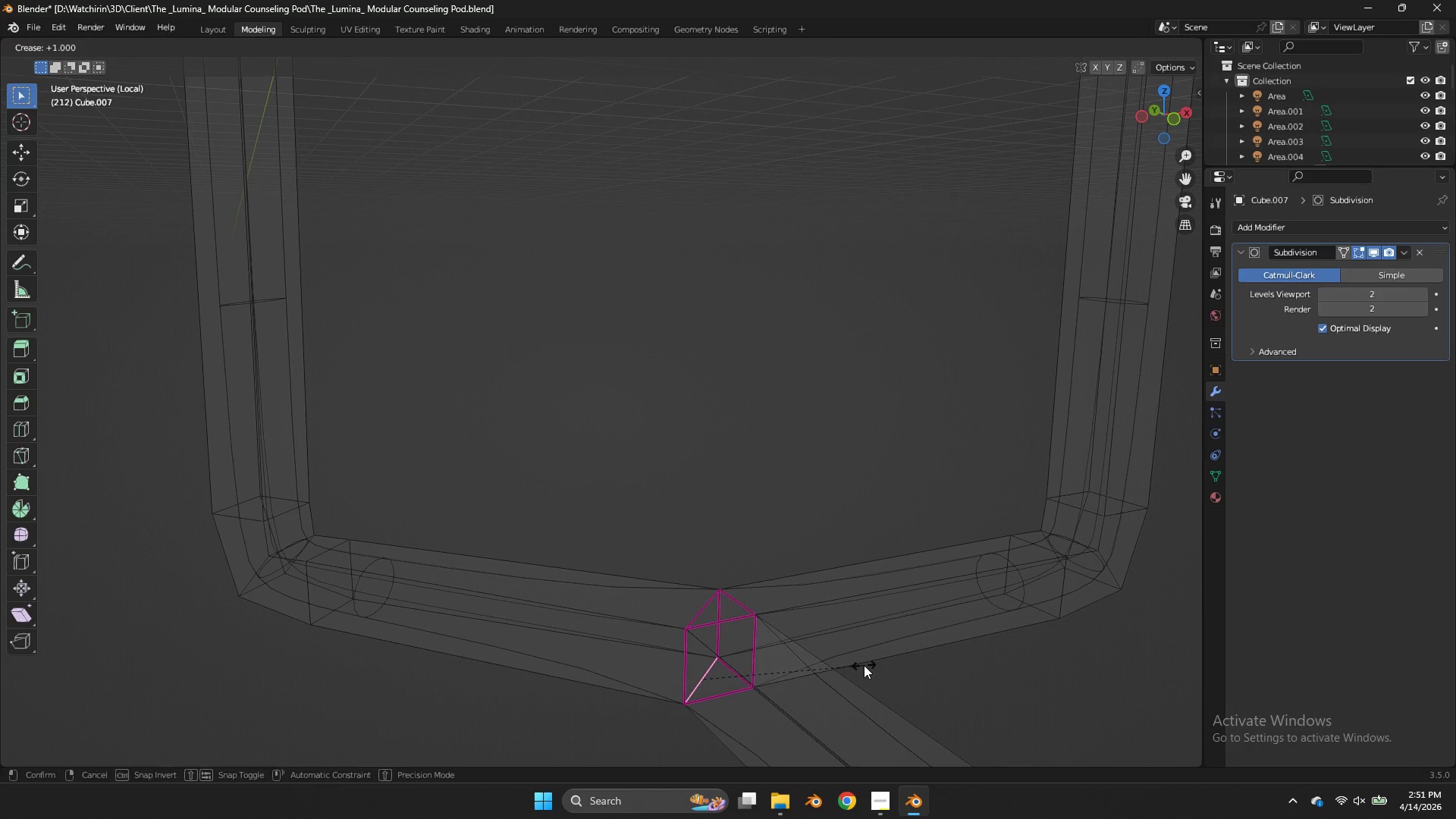 
left_click([864, 665])
 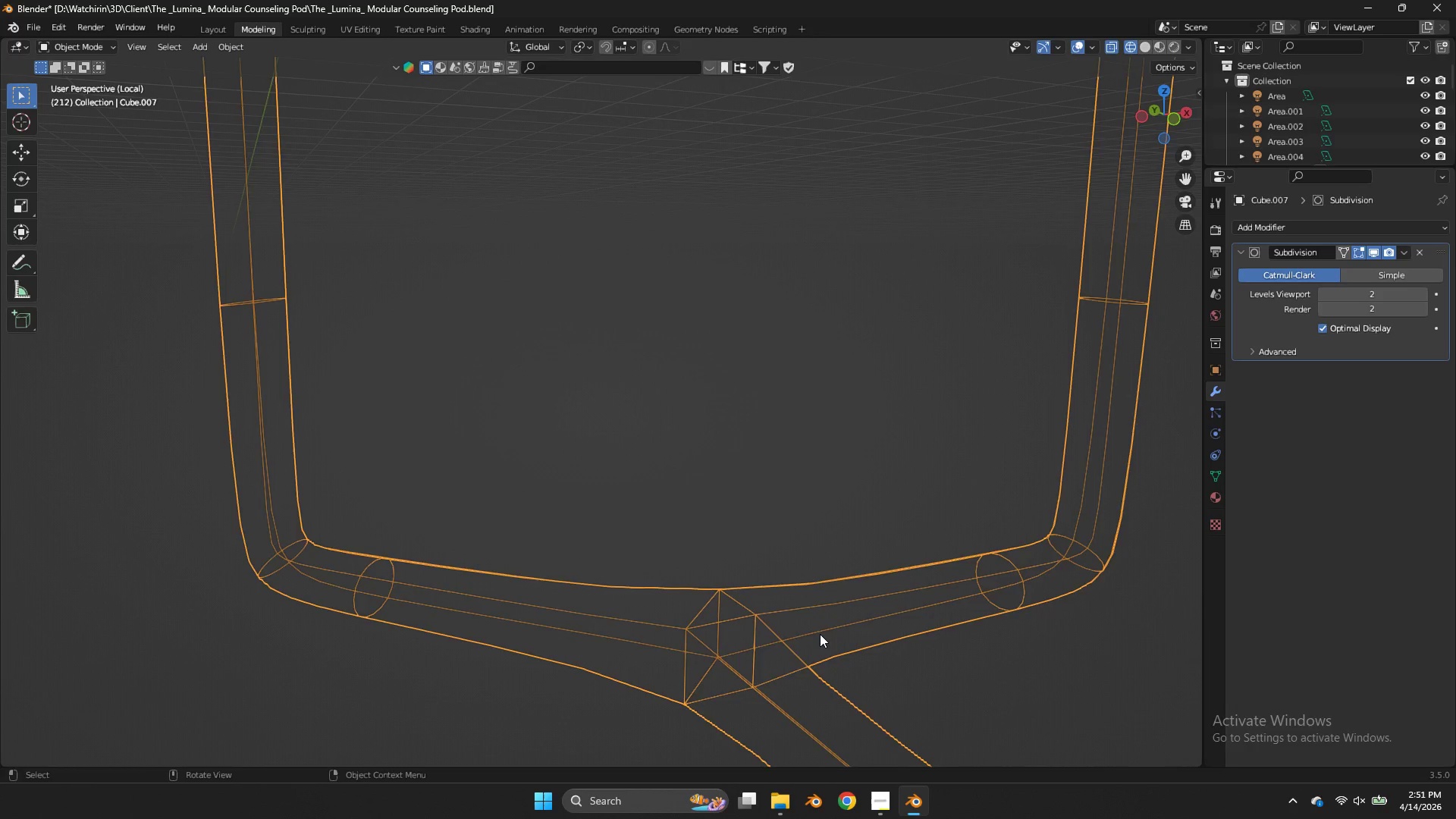 
key(Tab)
 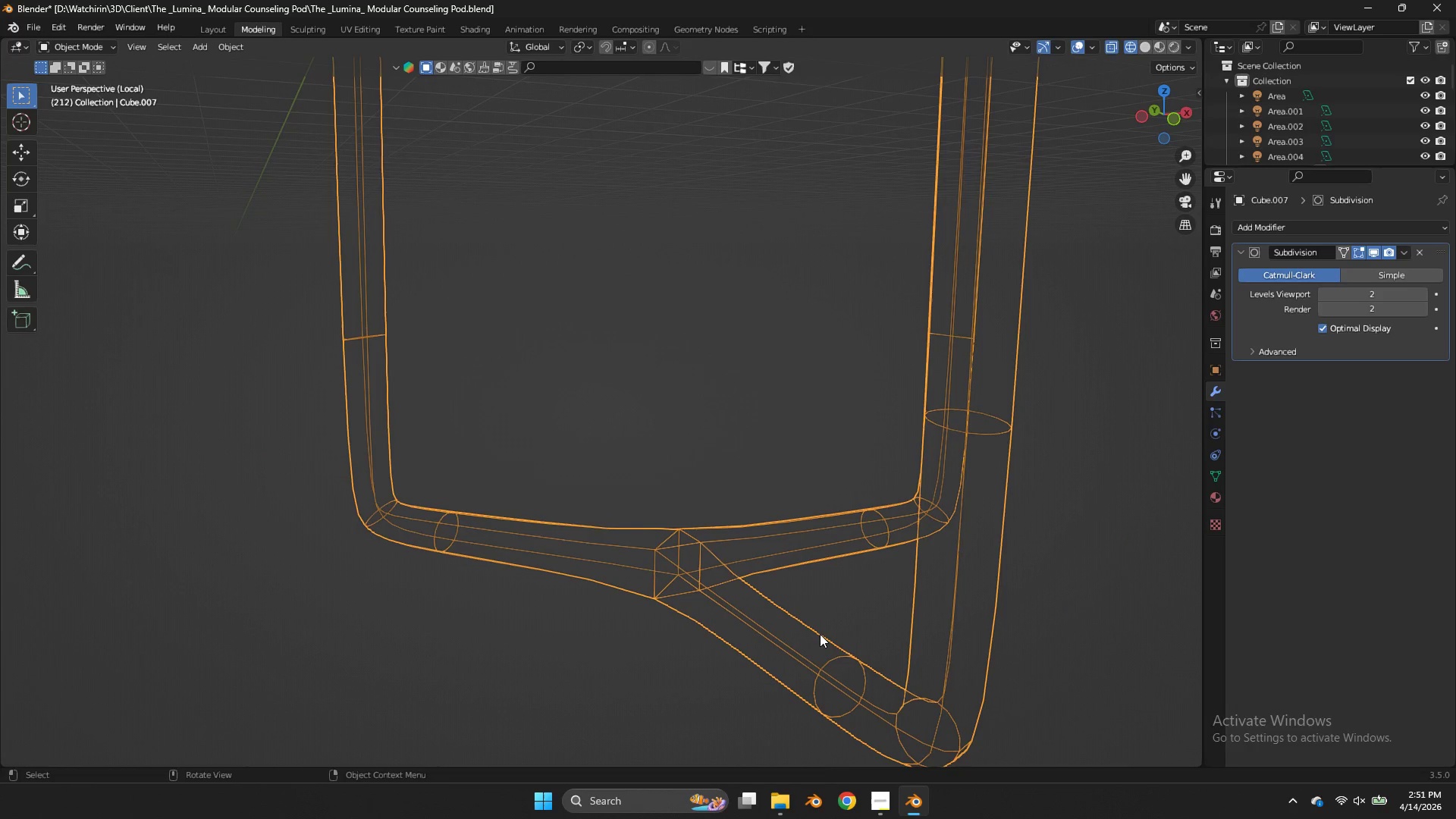 
key(Tab)
 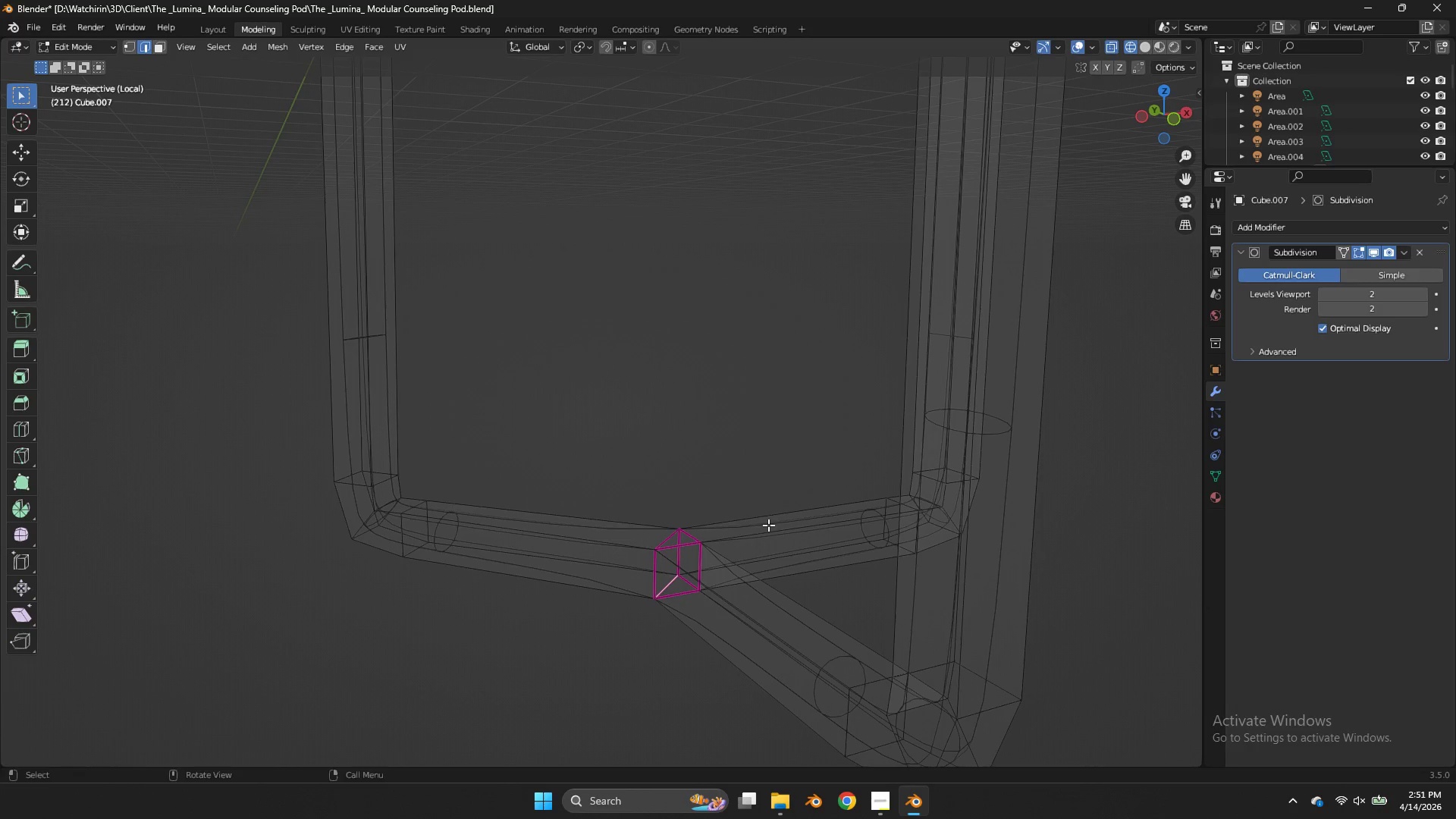 
scroll: coordinate [820, 634], scroll_direction: down, amount: 2.0
 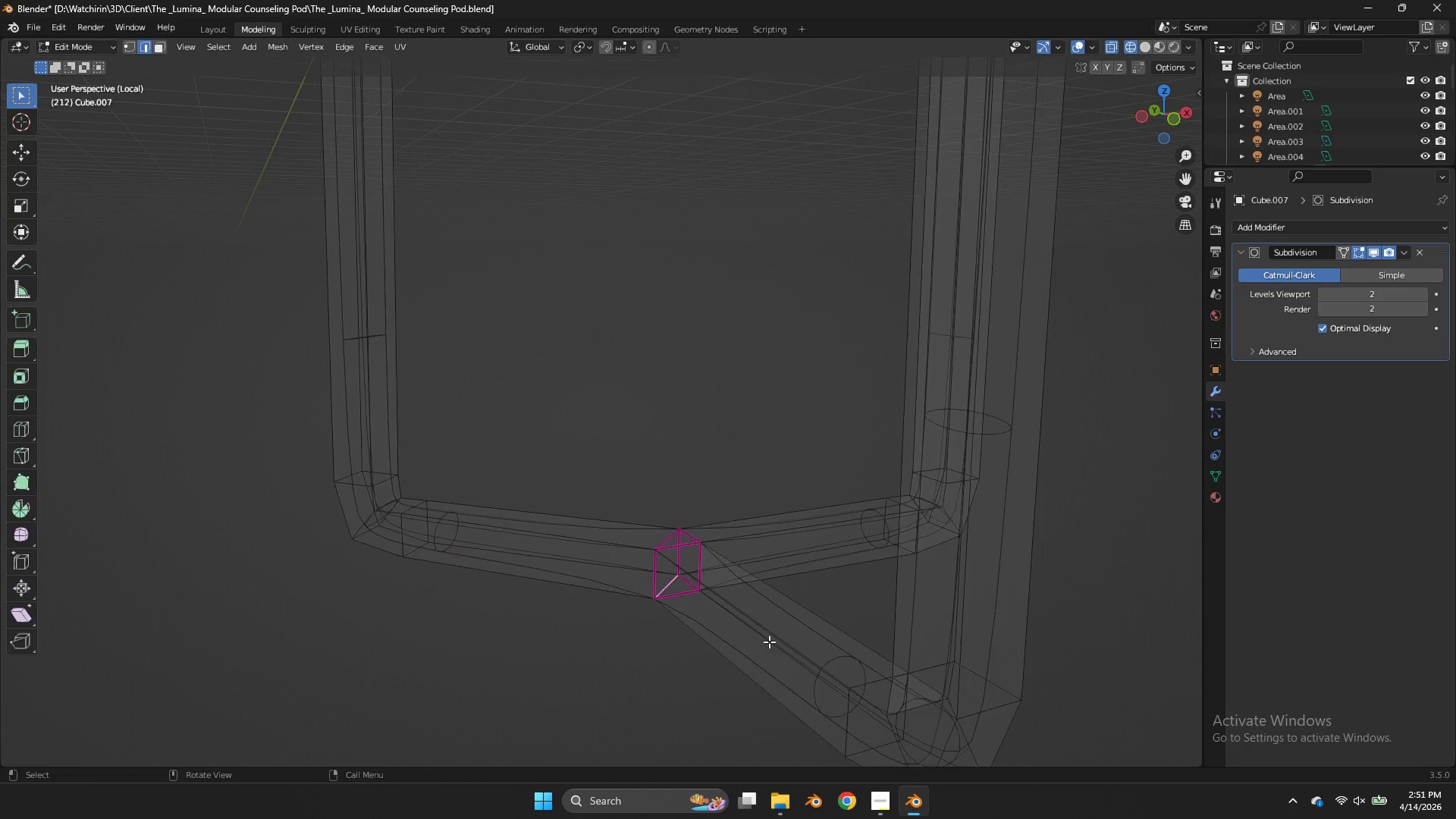 
type(zzzzs)
 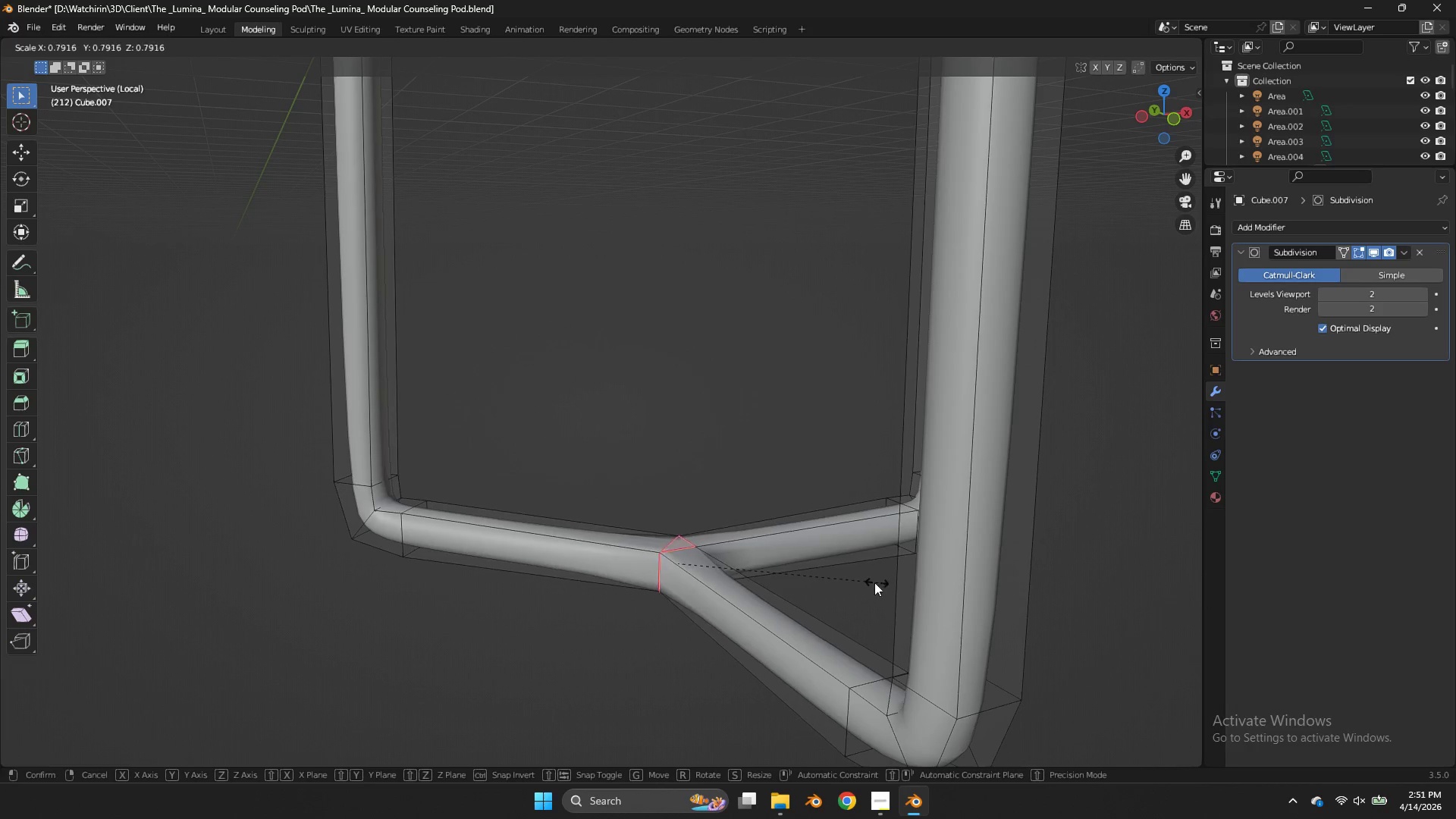 
left_click_drag(start_coordinate=[758, 494], to_coordinate=[594, 607])
 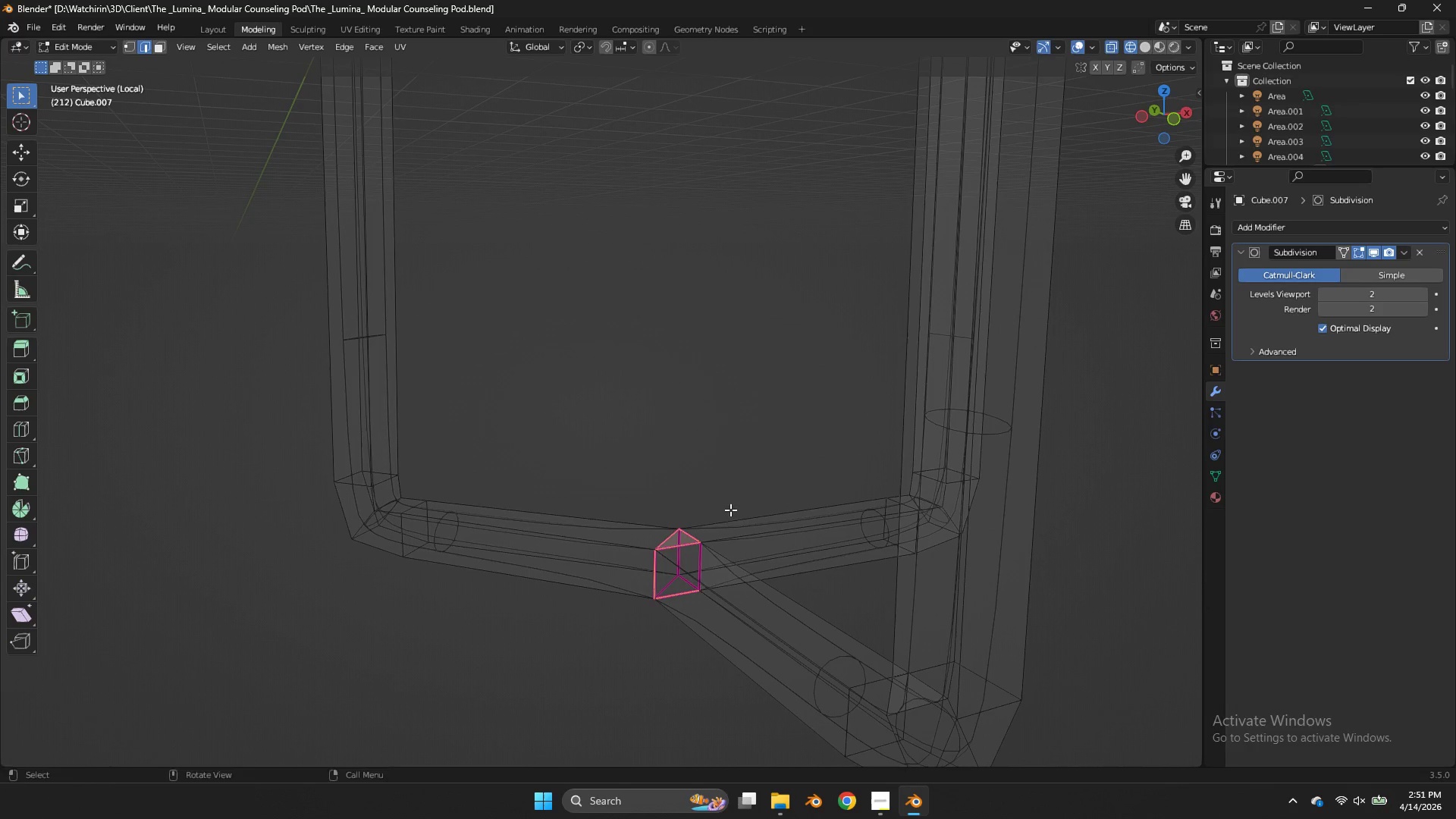 
left_click_drag(start_coordinate=[730, 511], to_coordinate=[592, 615])
 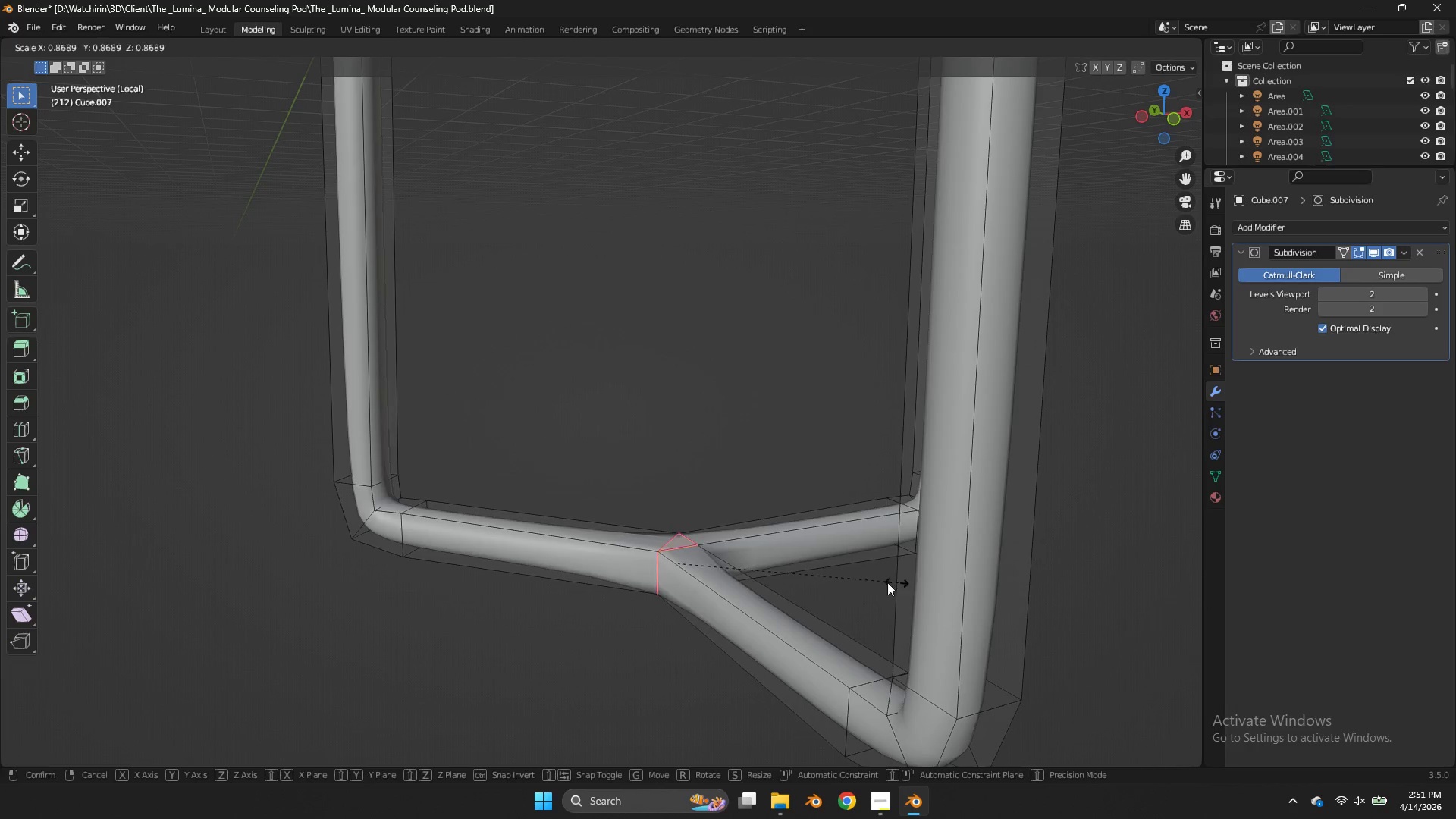 
left_click_drag(start_coordinate=[868, 582], to_coordinate=[870, 578])
 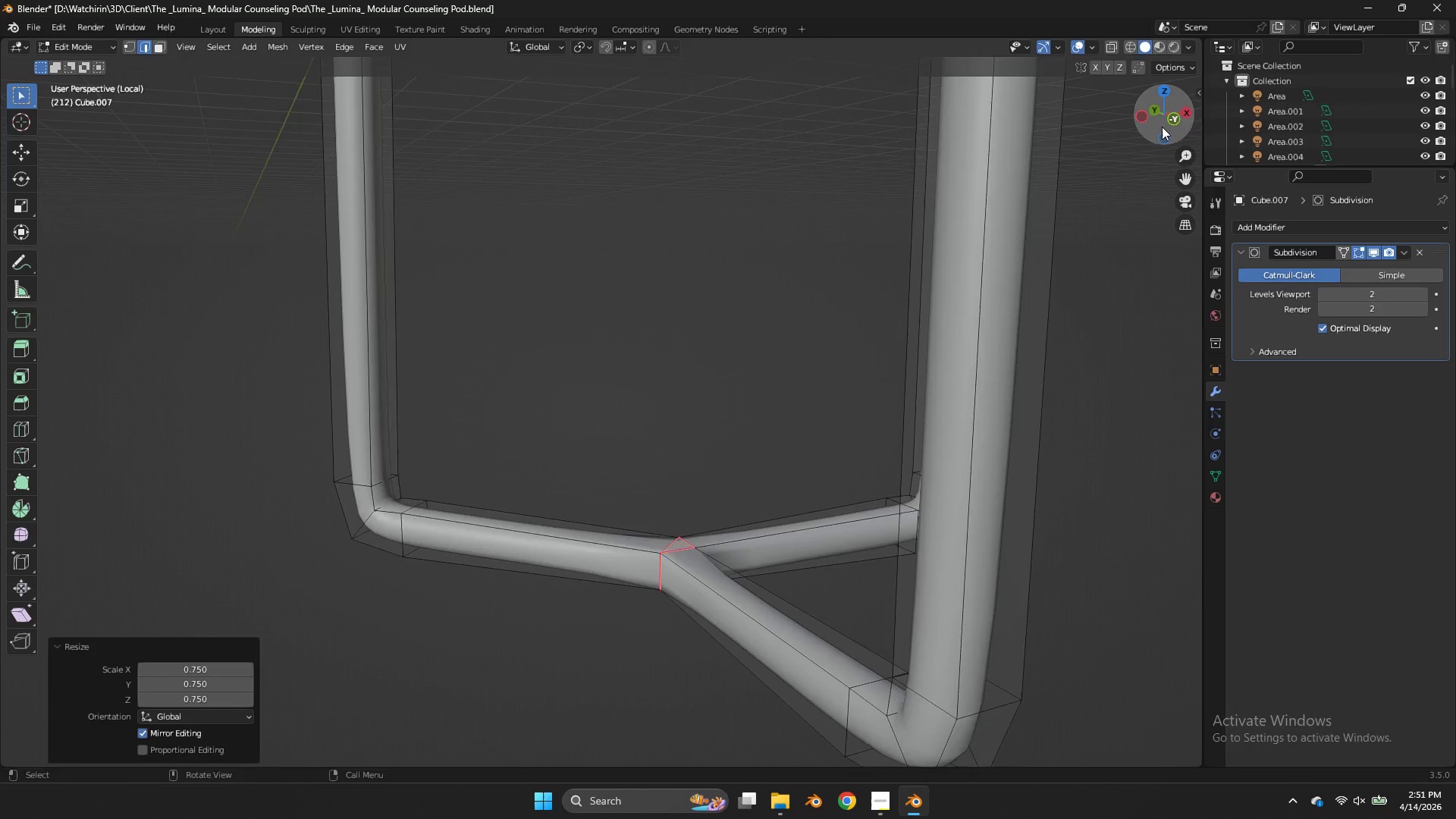 
left_click_drag(start_coordinate=[1162, 127], to_coordinate=[39, 156])
 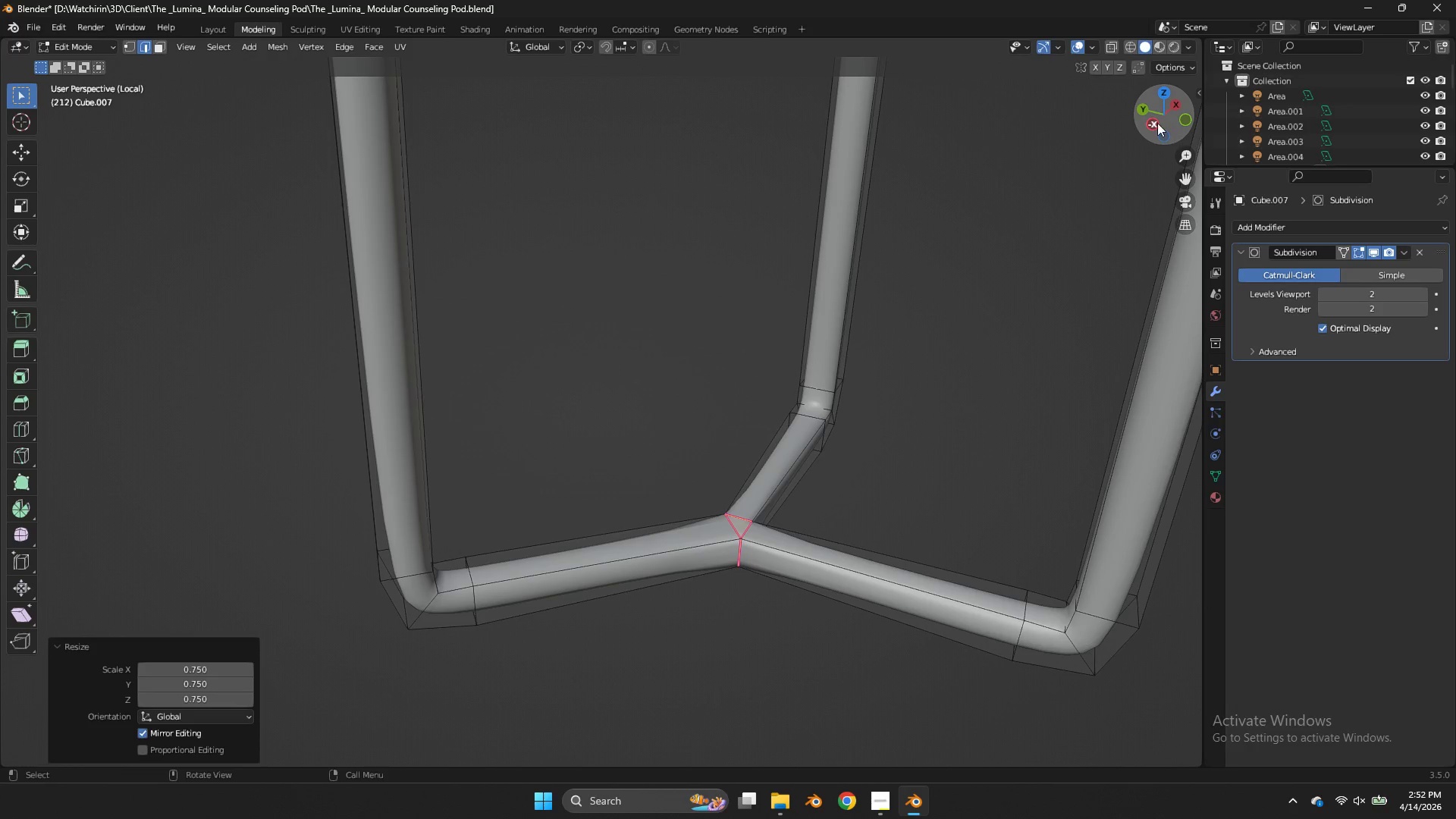 
left_click([1157, 123])
 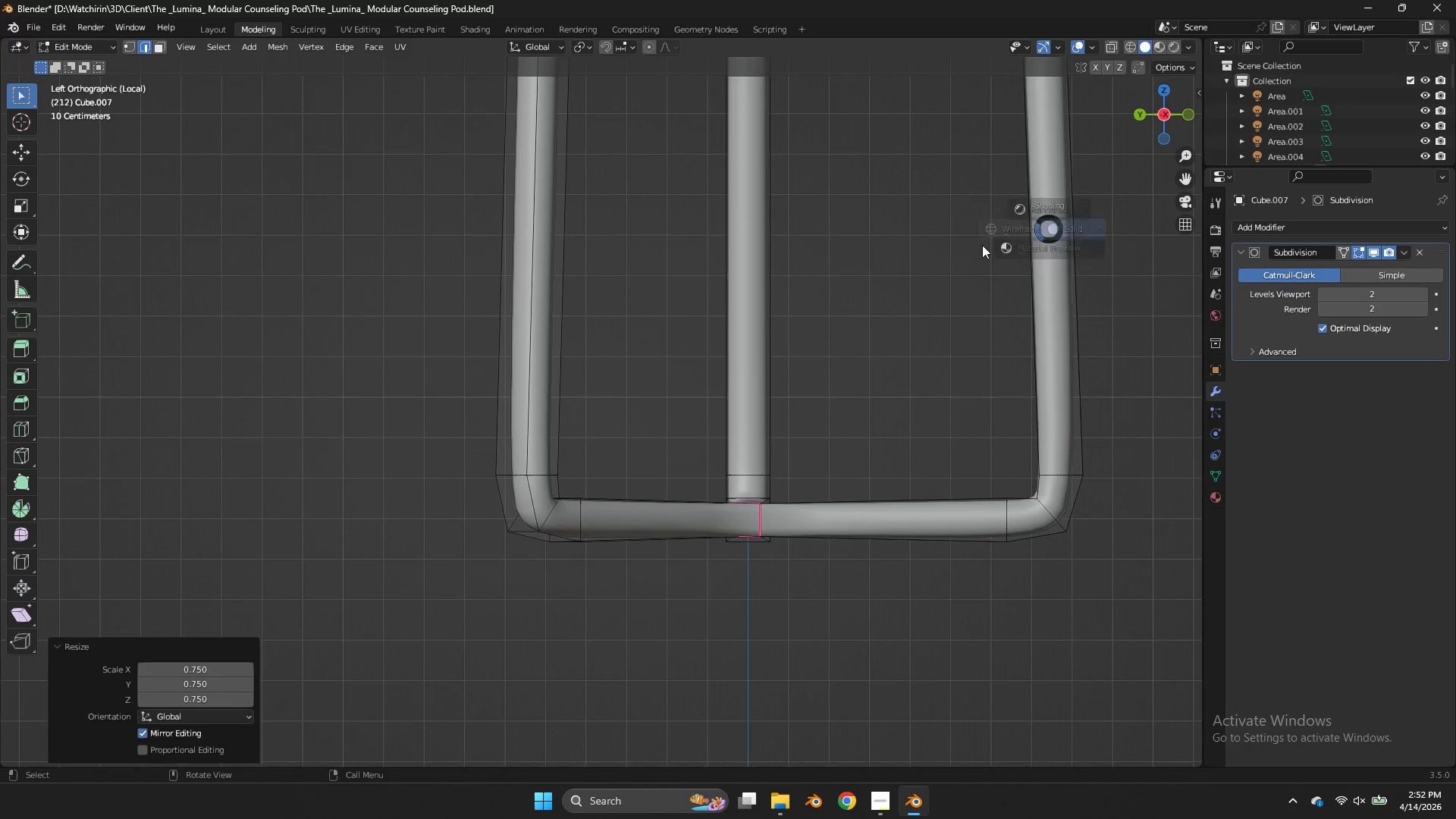 
type(zsz)
 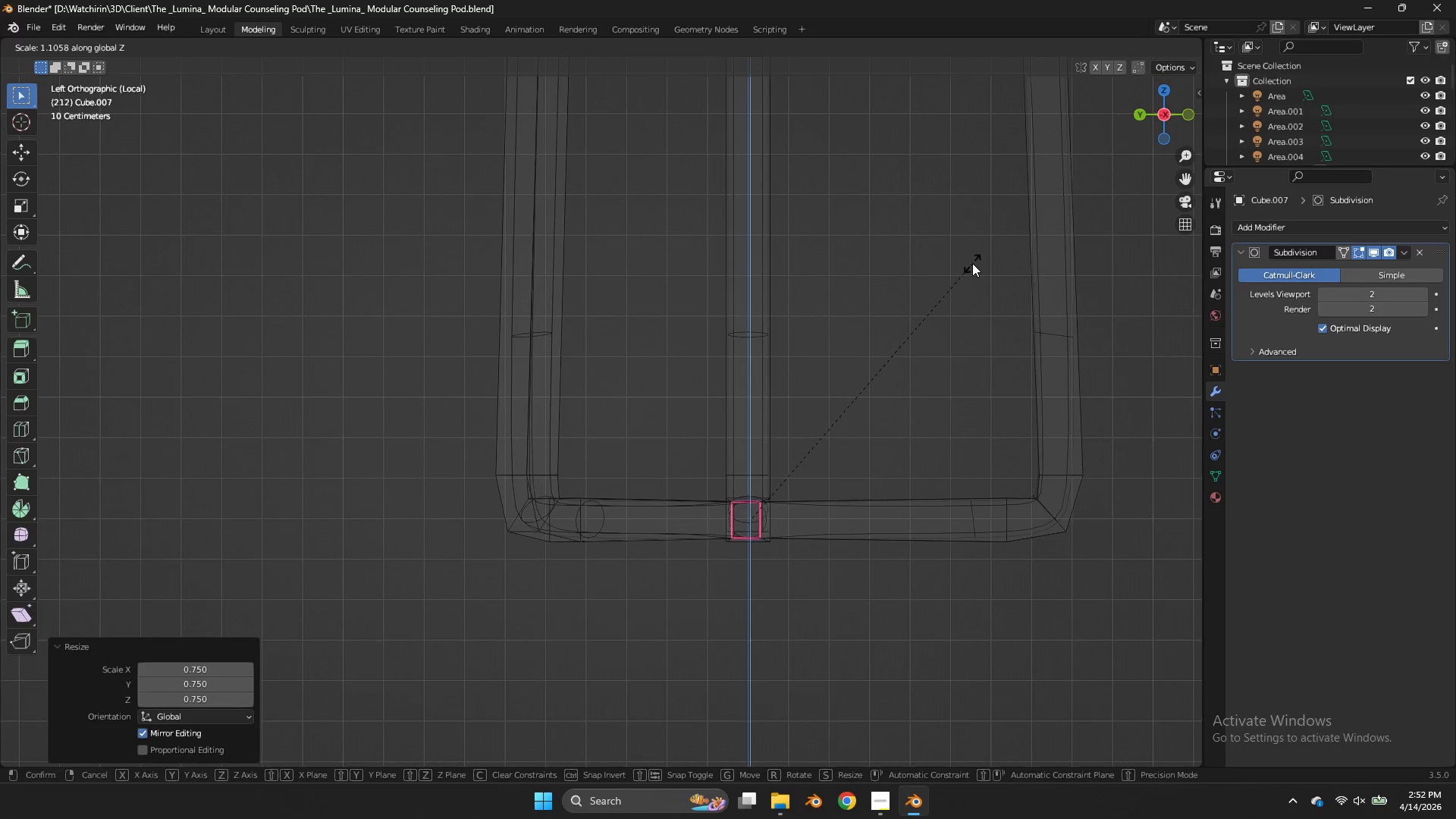 
left_click([974, 260])
 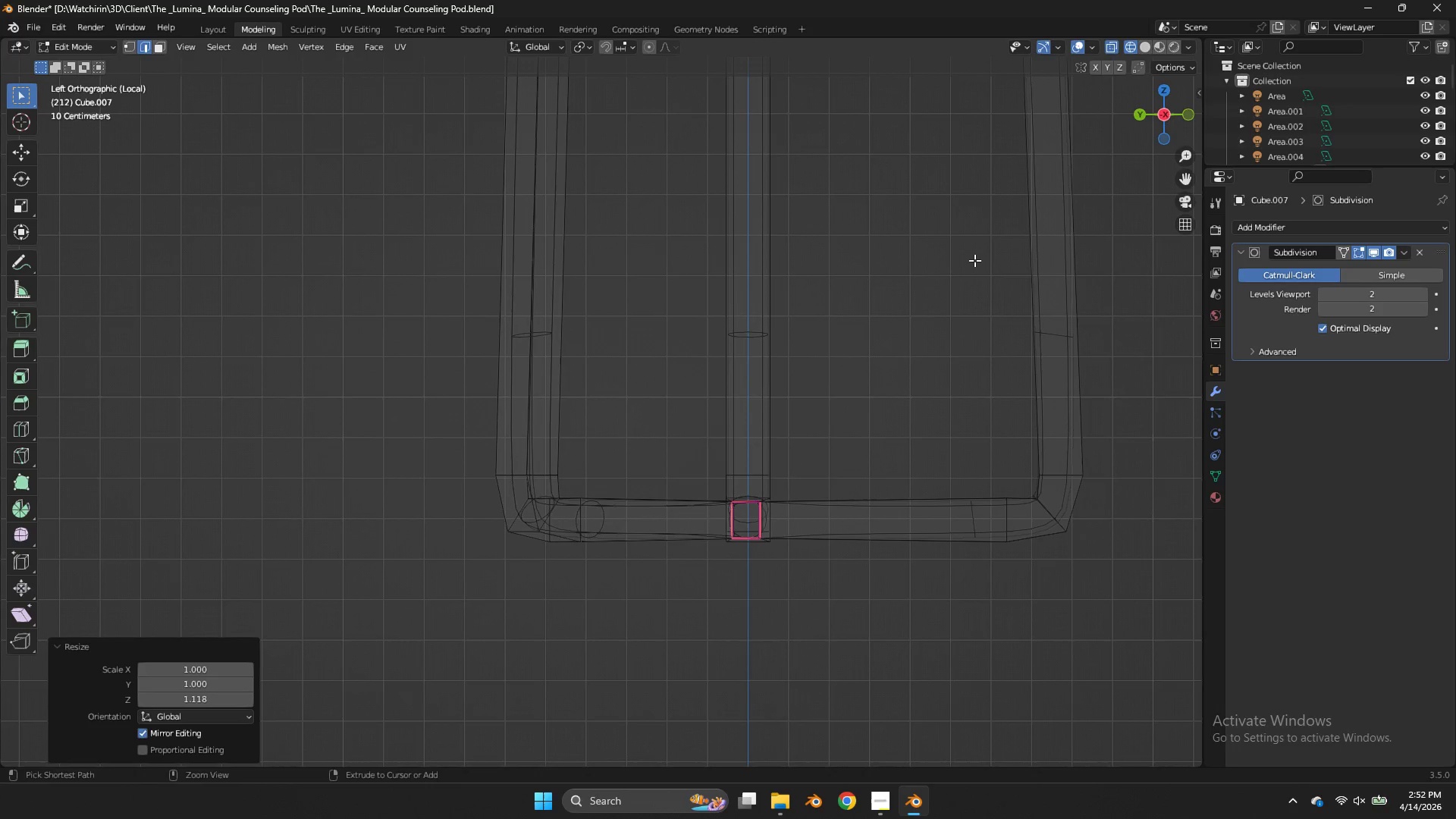 
key(Control+ControlLeft)
 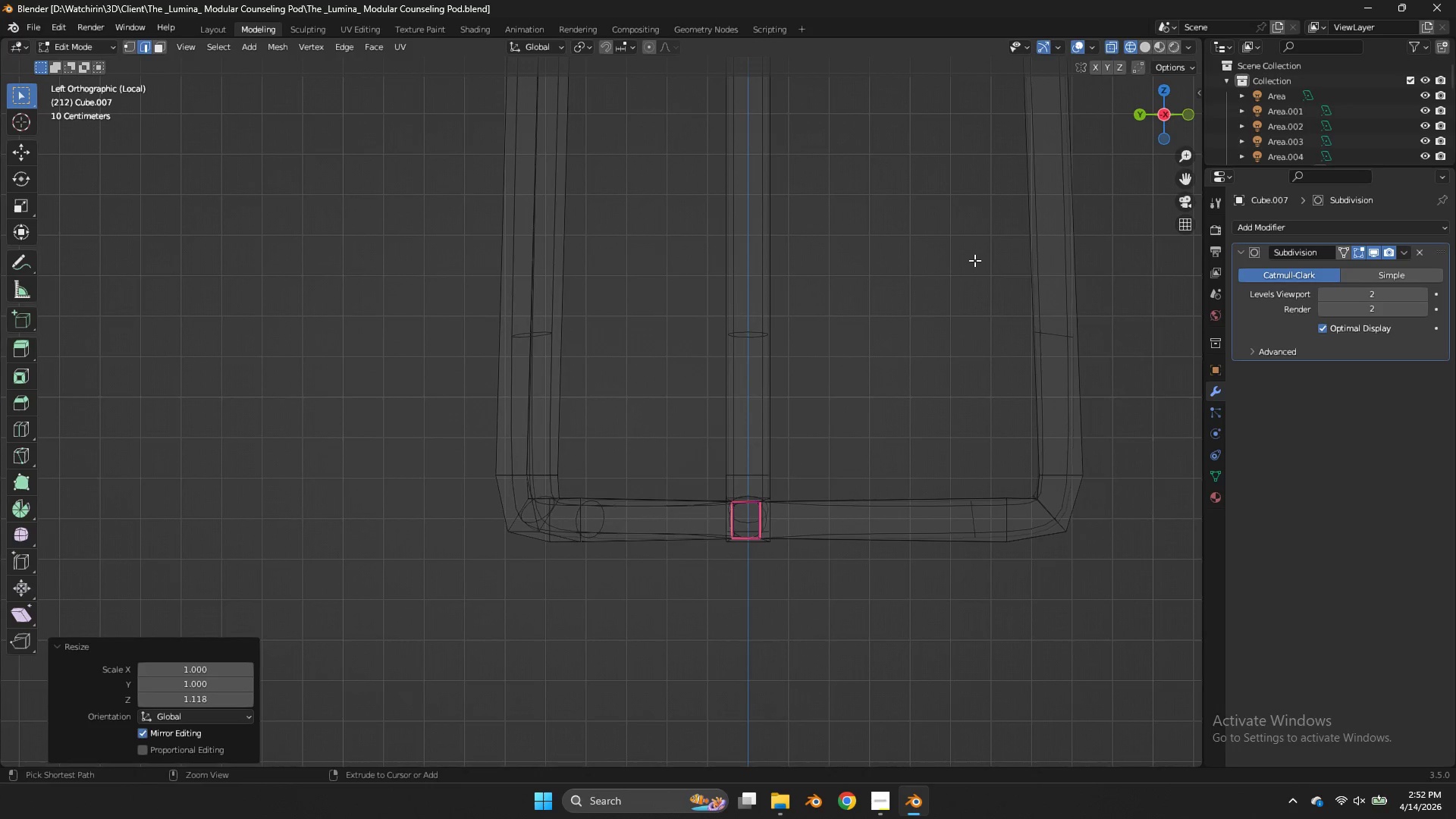 
key(Control+S)
 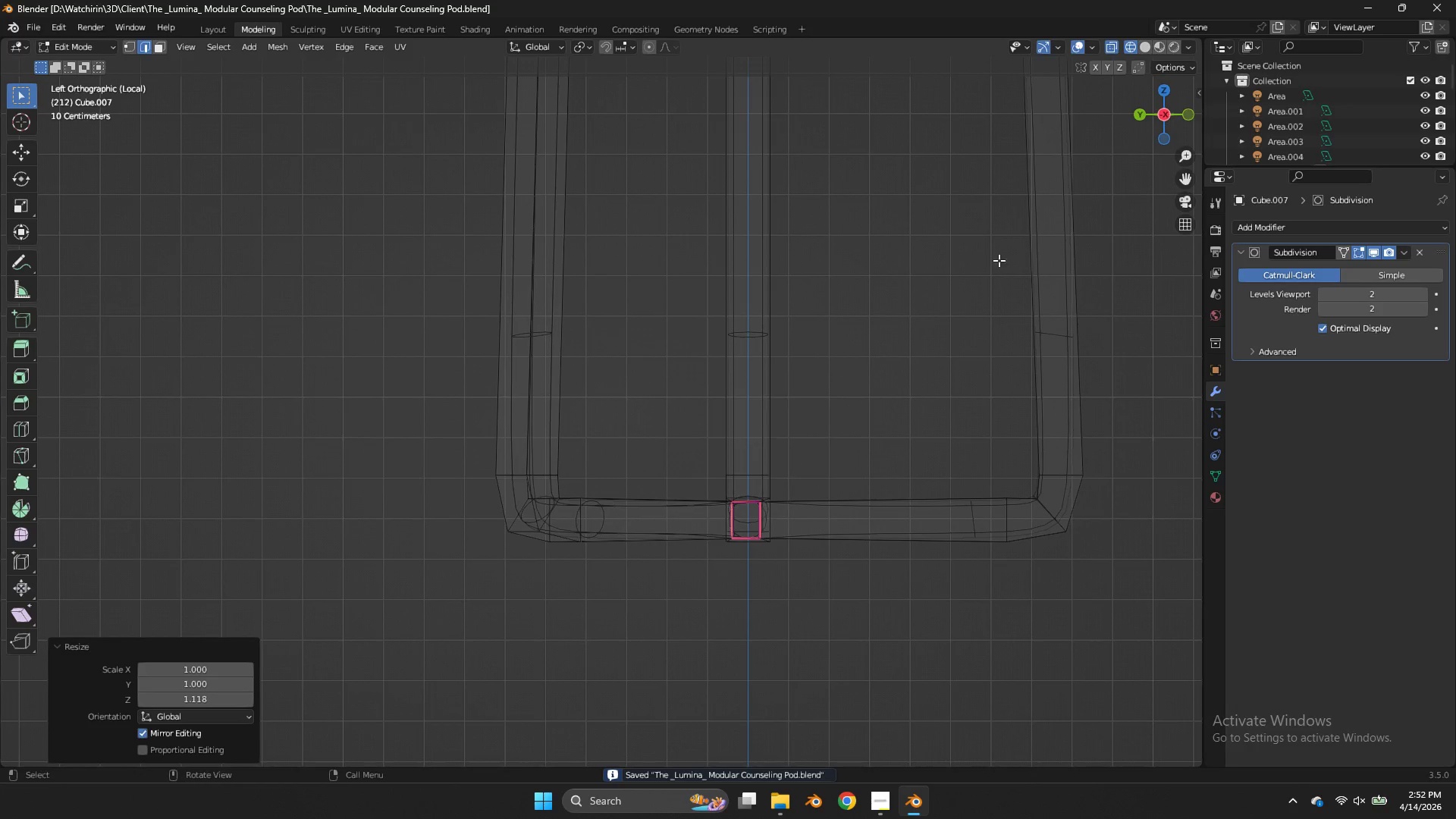 
key(Z)
 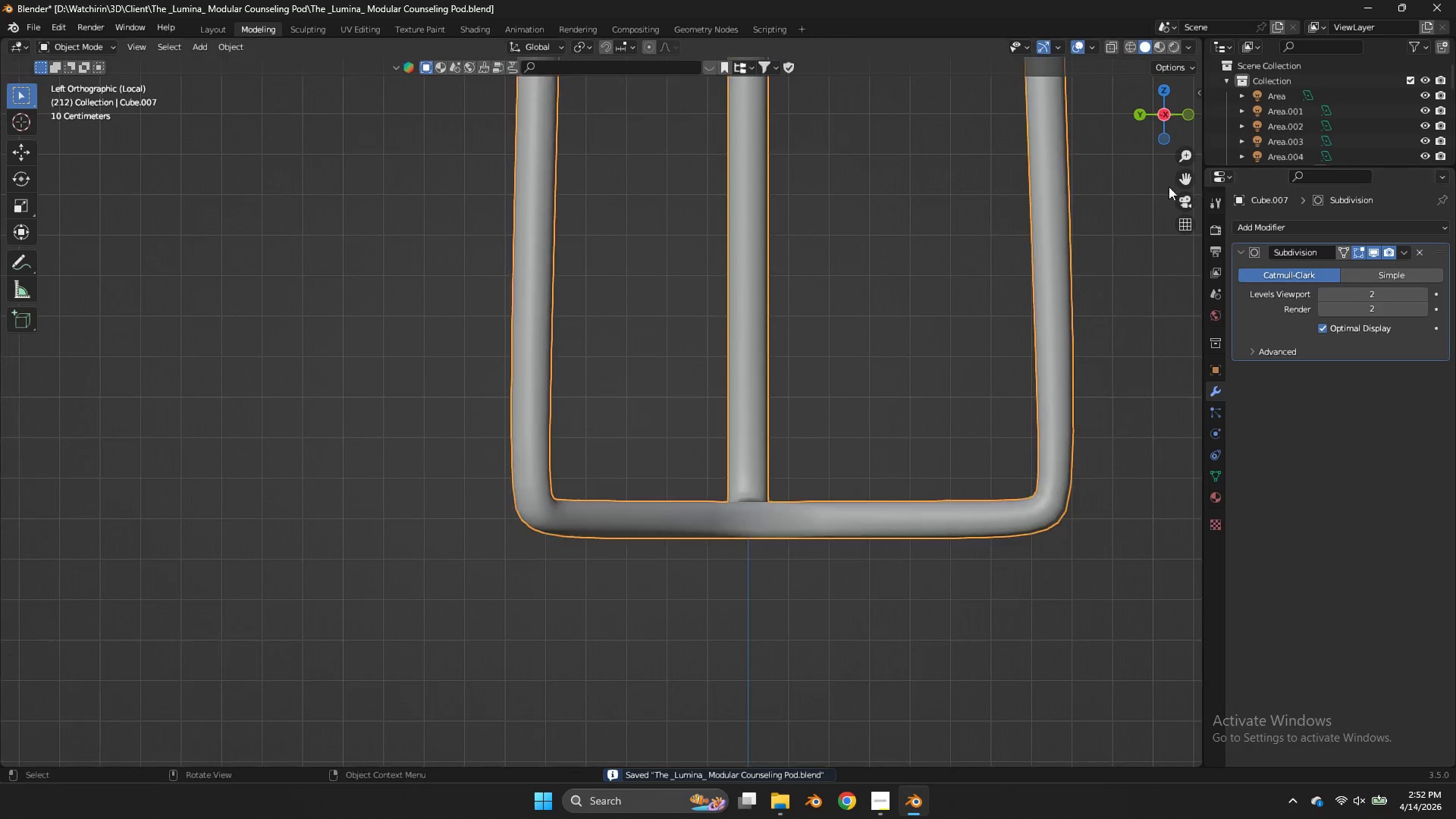 
key(Tab)
 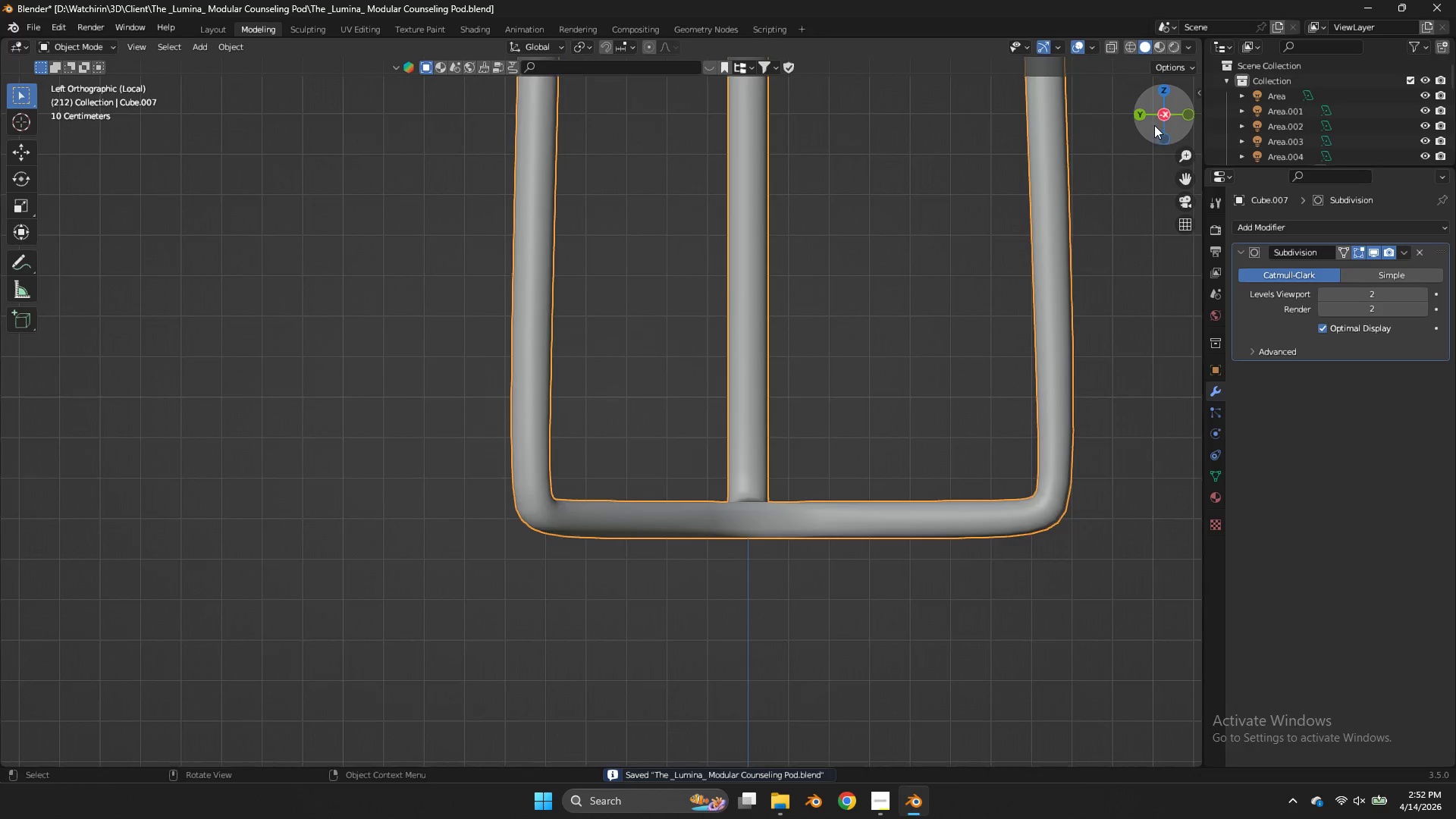 
left_click_drag(start_coordinate=[1156, 124], to_coordinate=[1087, 246])
 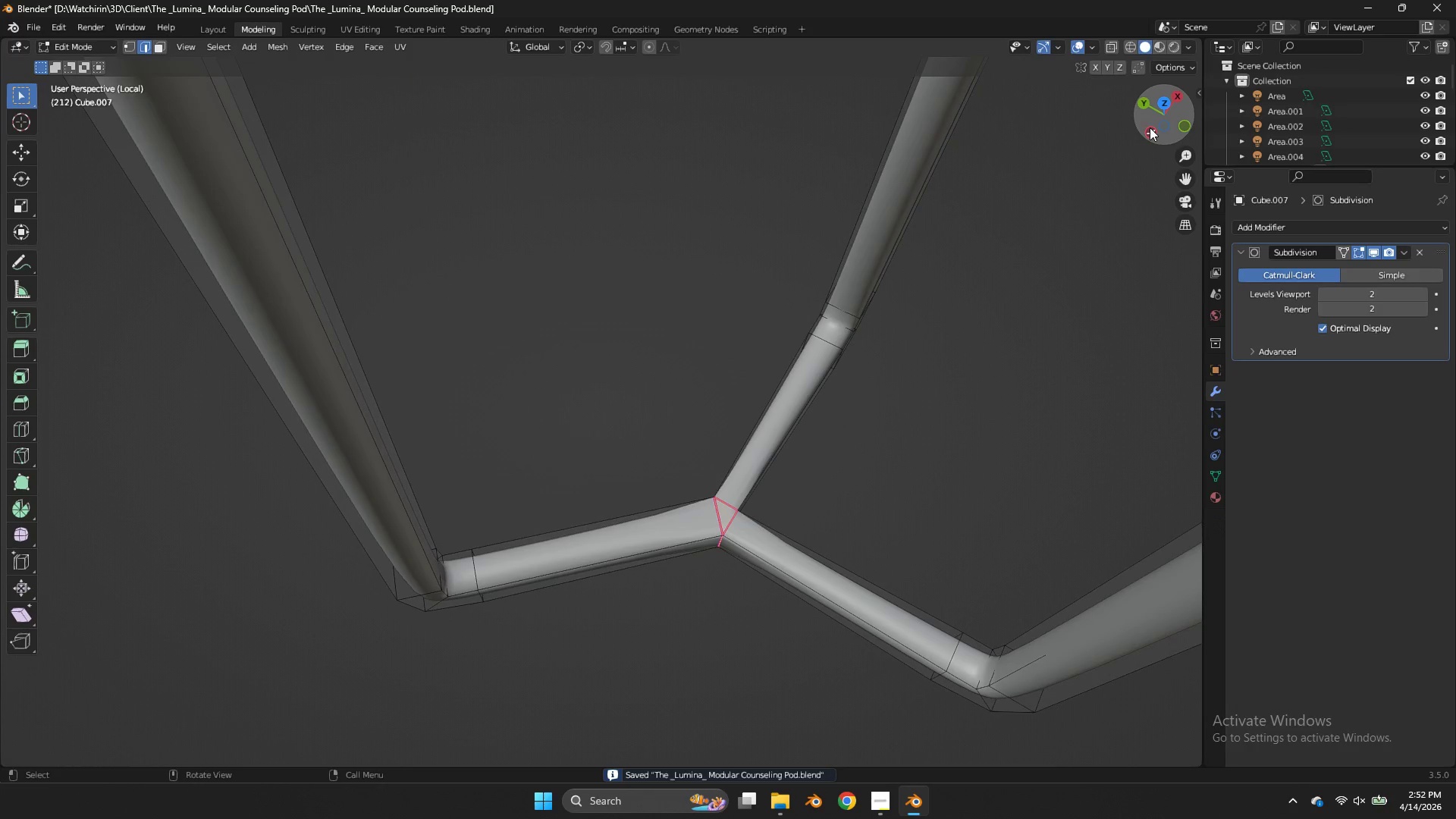 
key(Tab)
 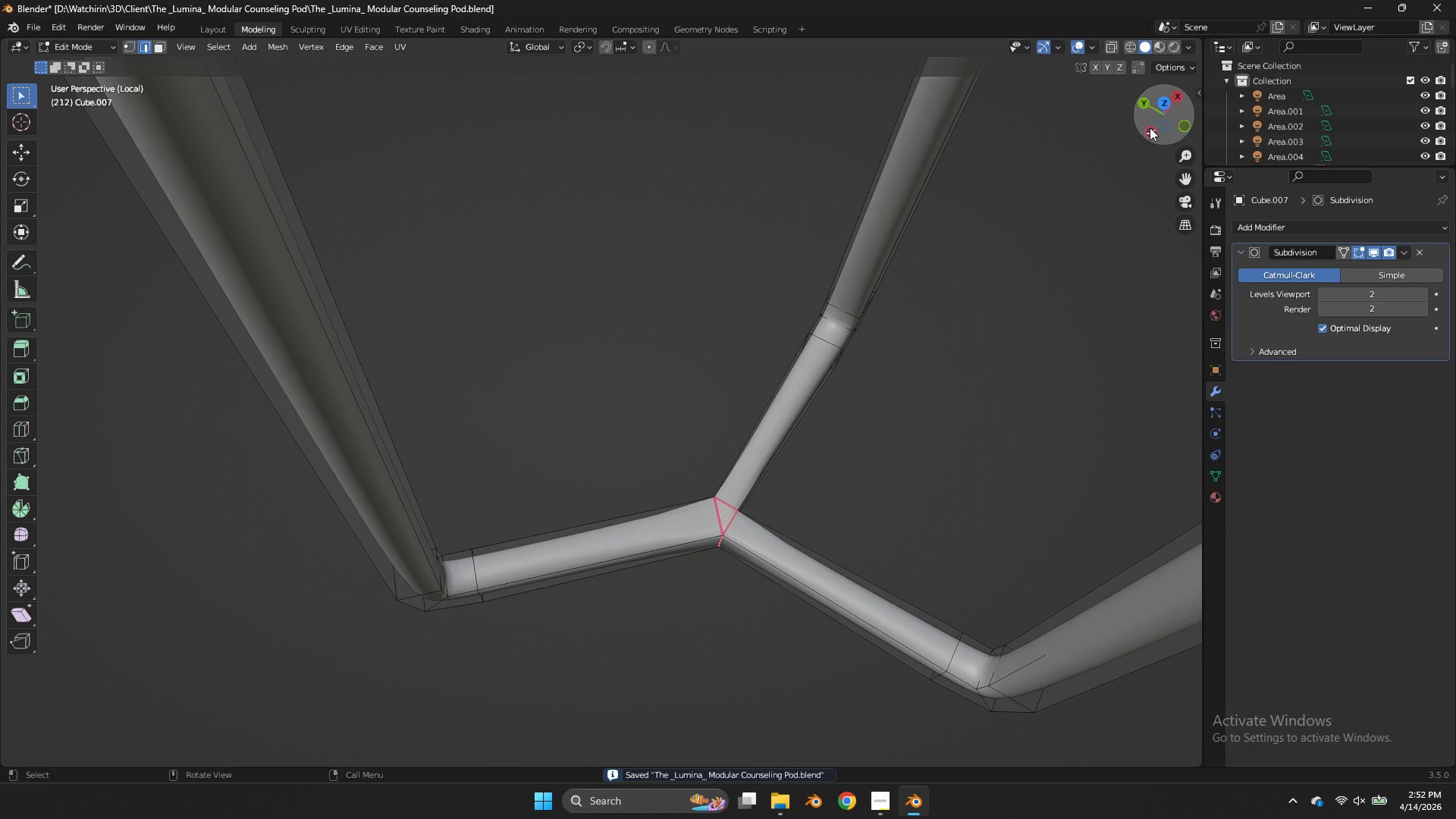 
left_click_drag(start_coordinate=[1150, 127], to_coordinate=[1055, 83])
 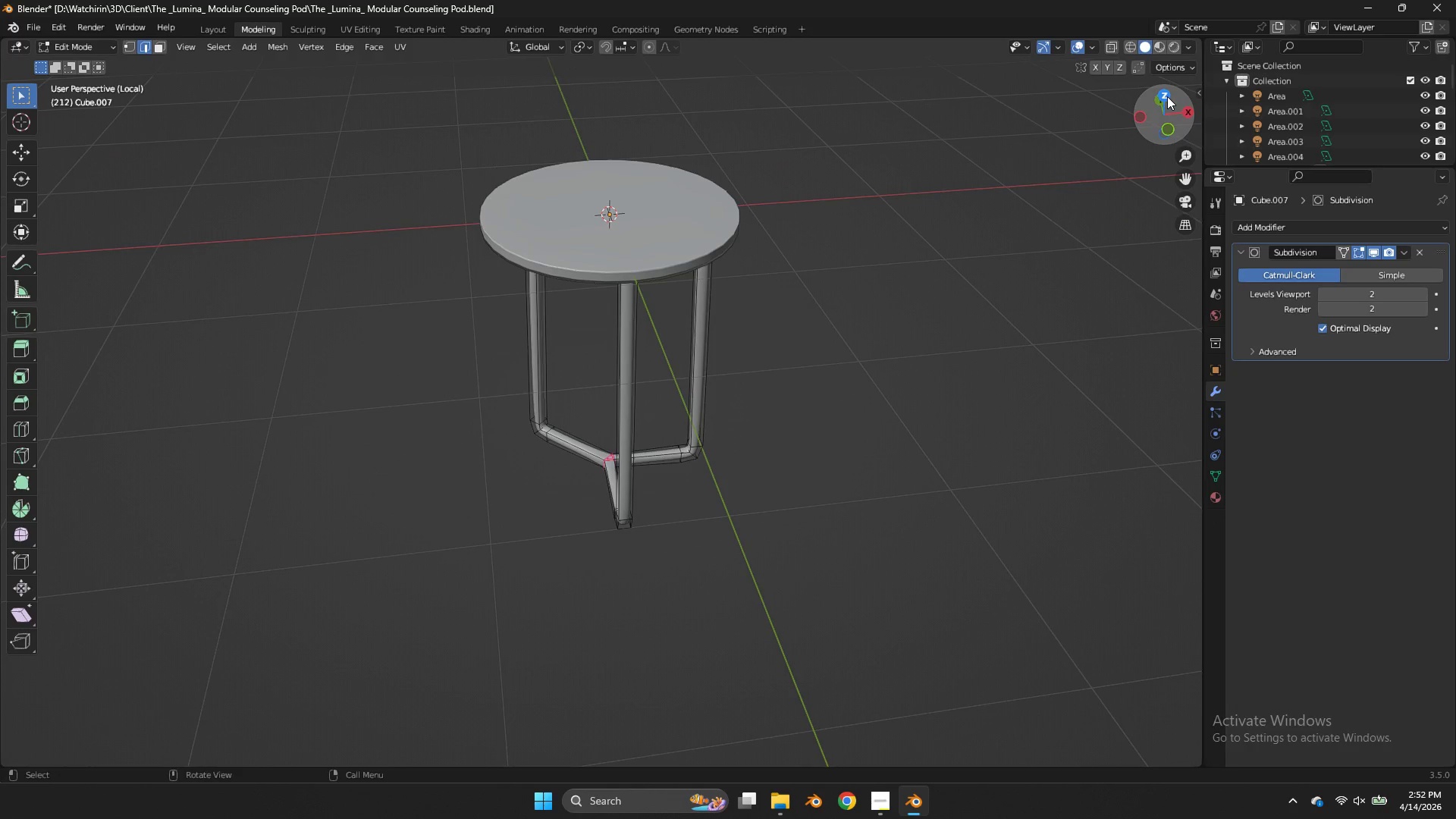 
scroll: coordinate [1150, 127], scroll_direction: down, amount: 7.0
 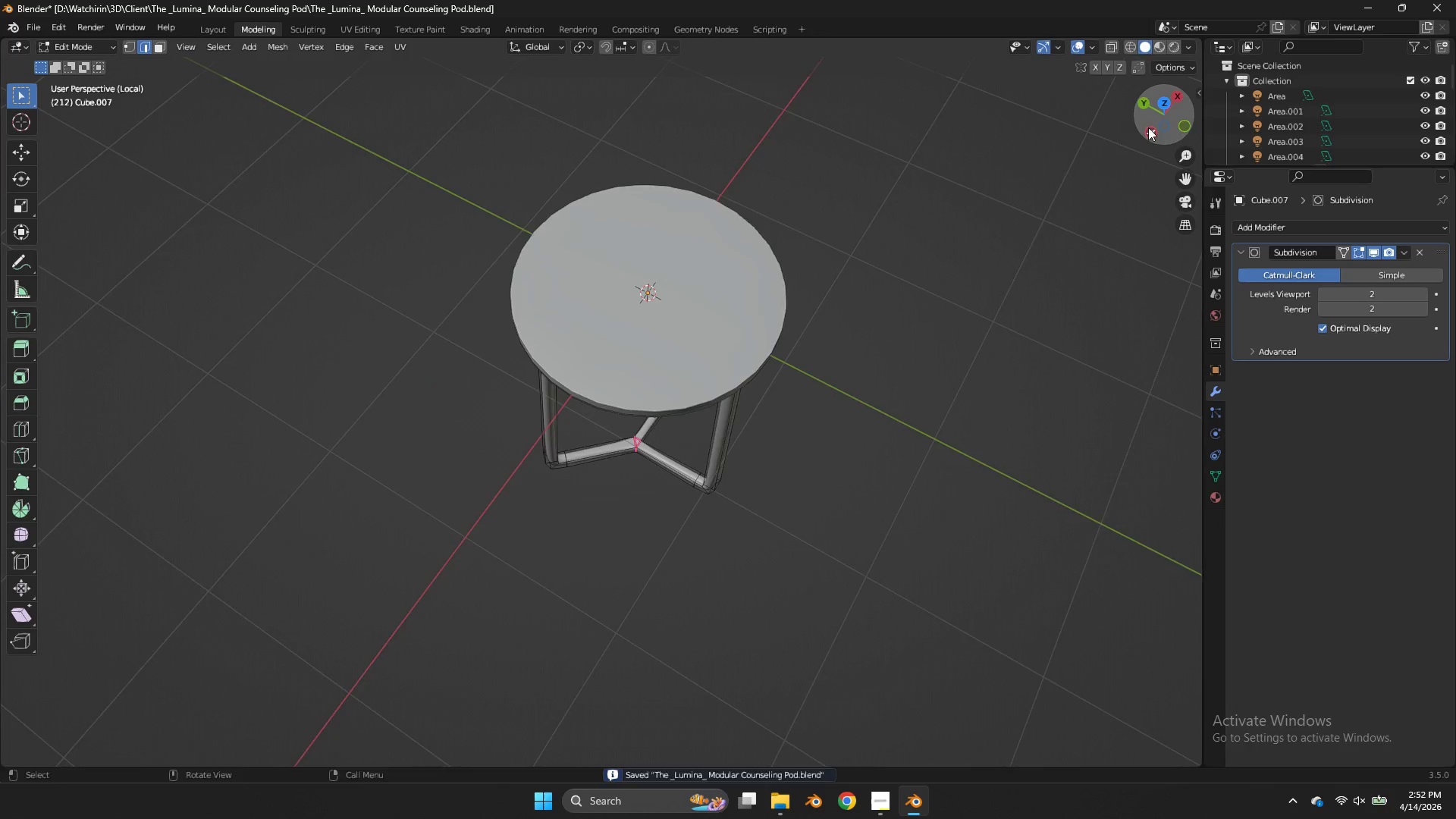 
key(Control+ControlLeft)
 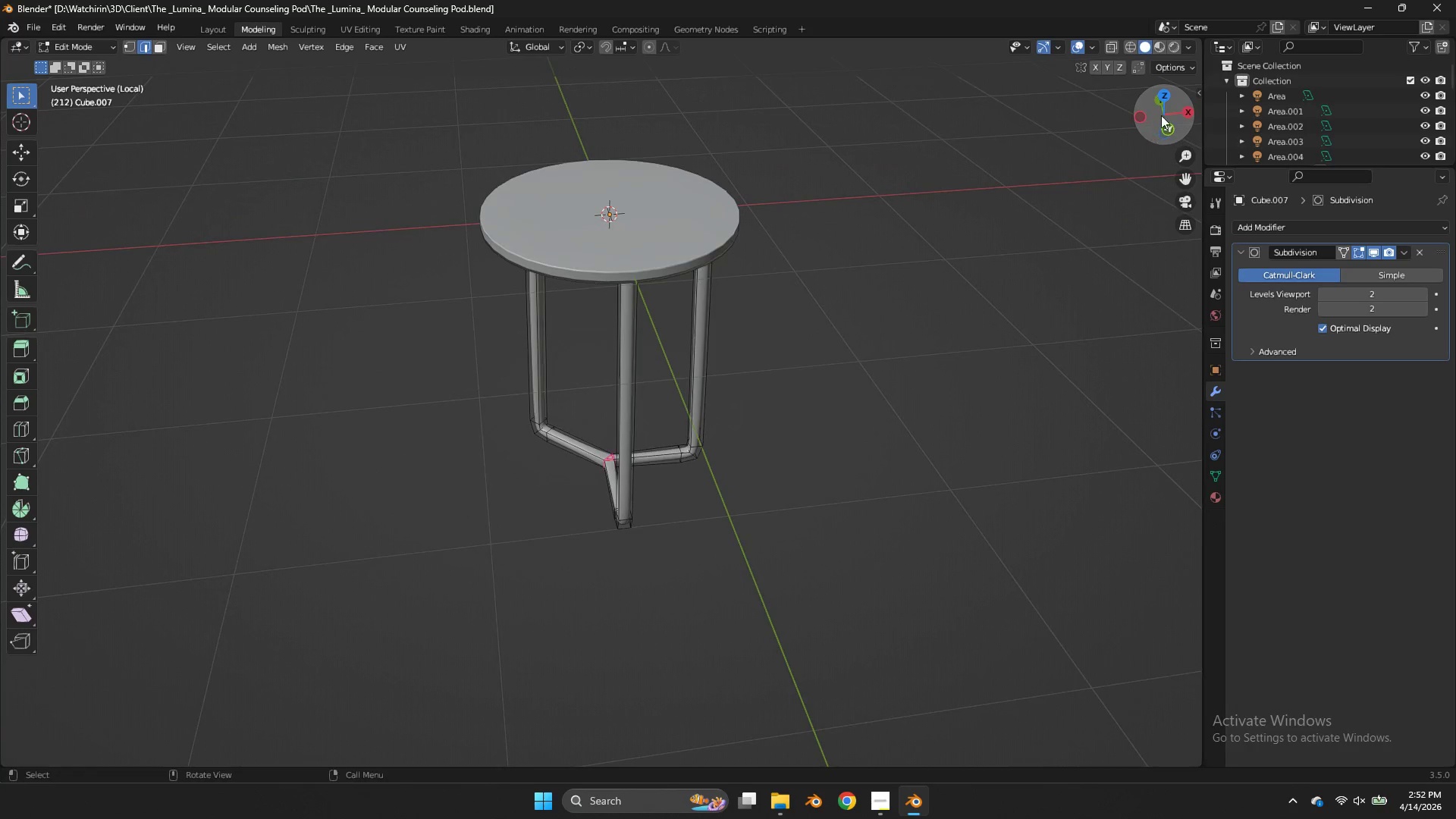 
left_click([1167, 96])
 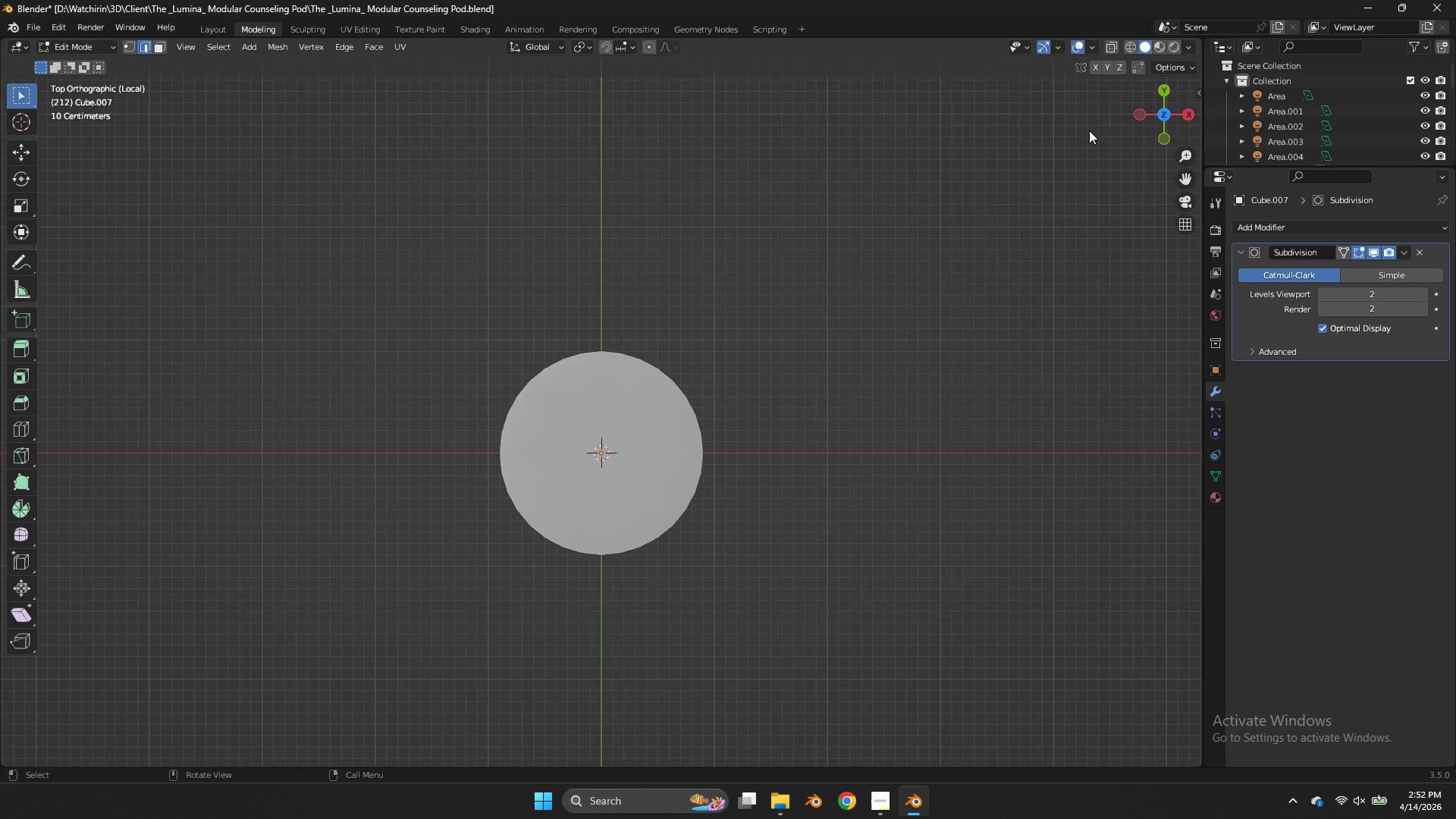 
key(Z)
 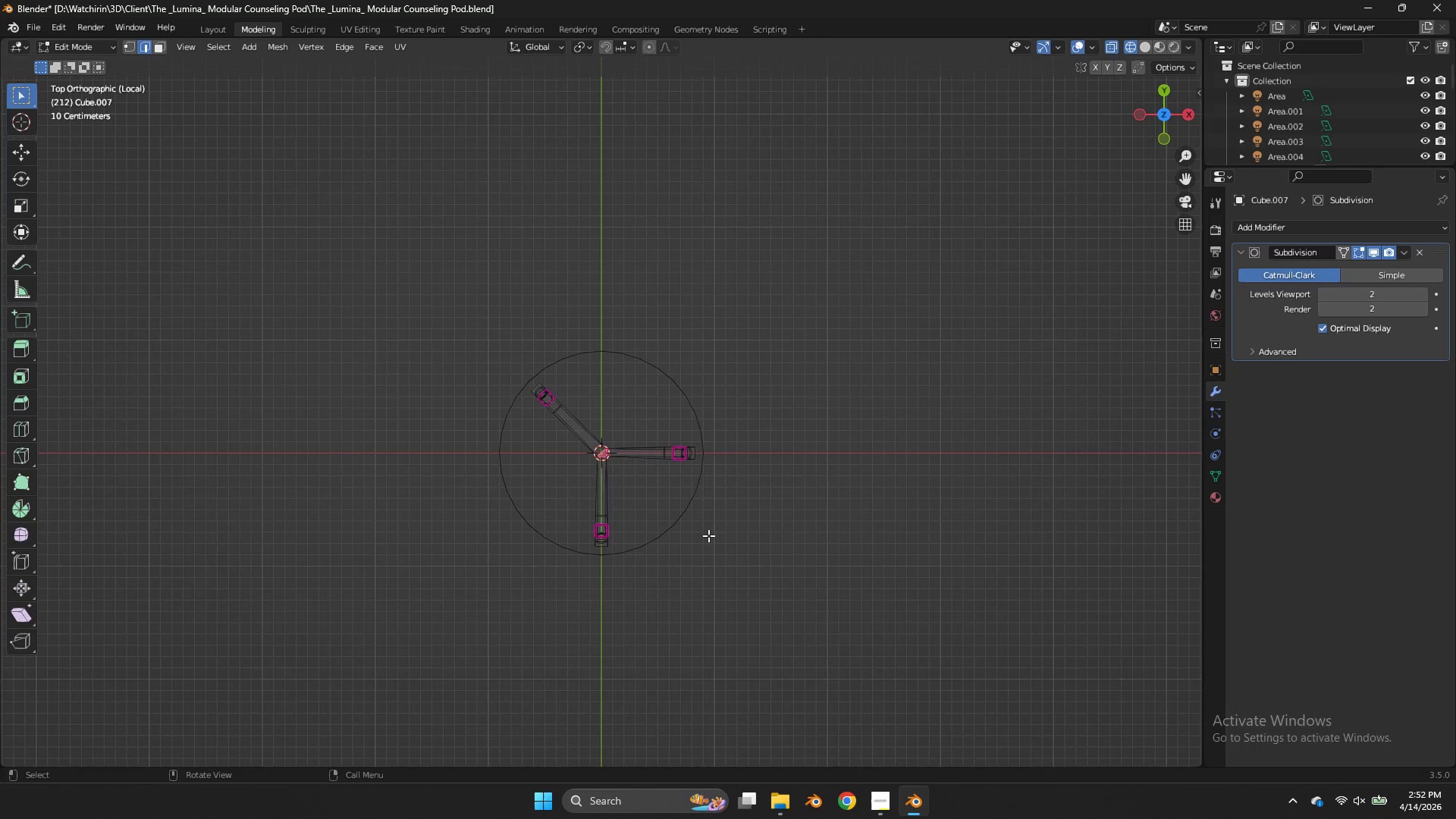 
scroll: coordinate [700, 583], scroll_direction: up, amount: 4.0
 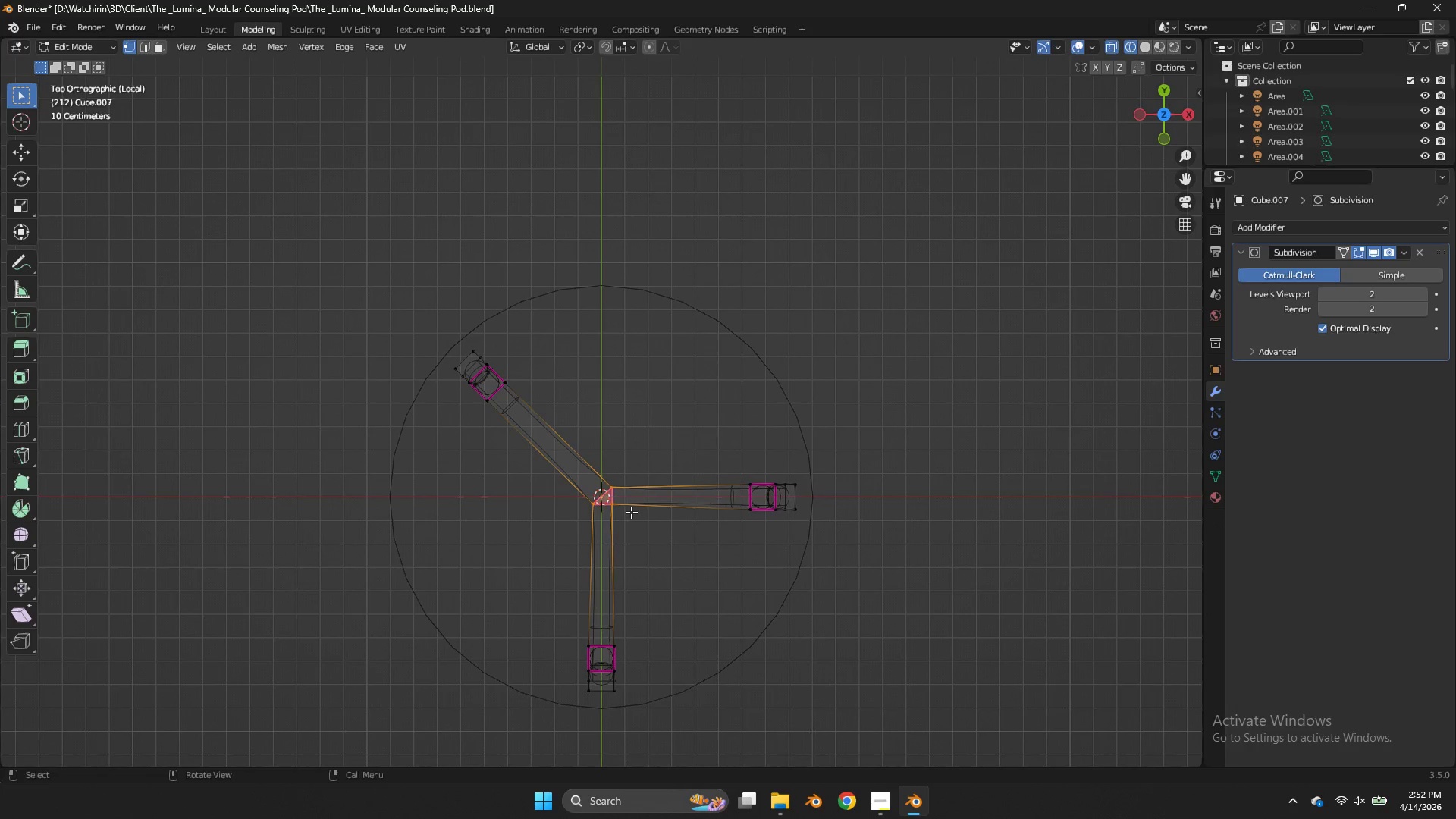 
left_click_drag(start_coordinate=[633, 494], to_coordinate=[517, 740])
 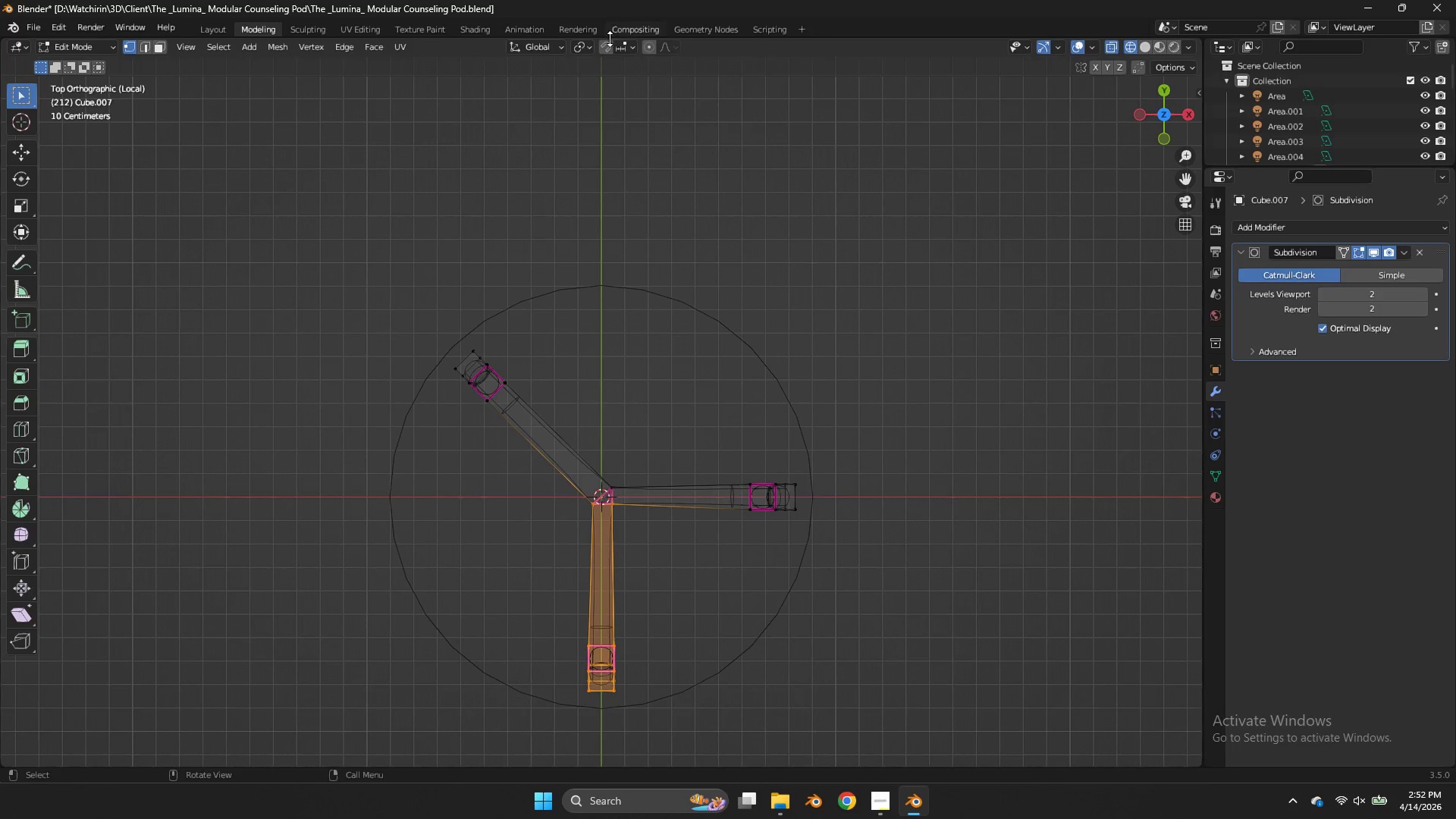 
left_click([579, 51])
 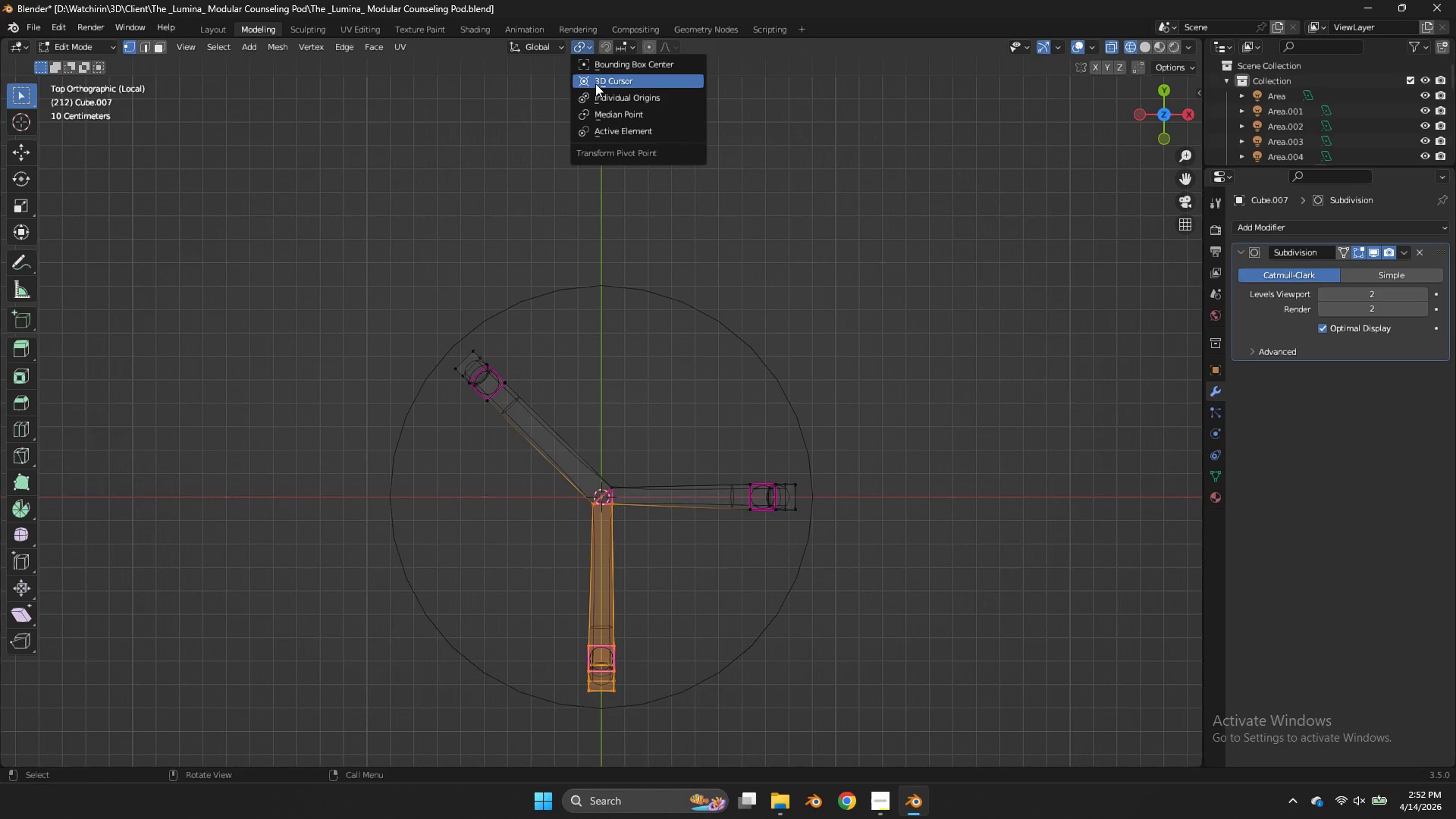 
left_click([595, 83])
 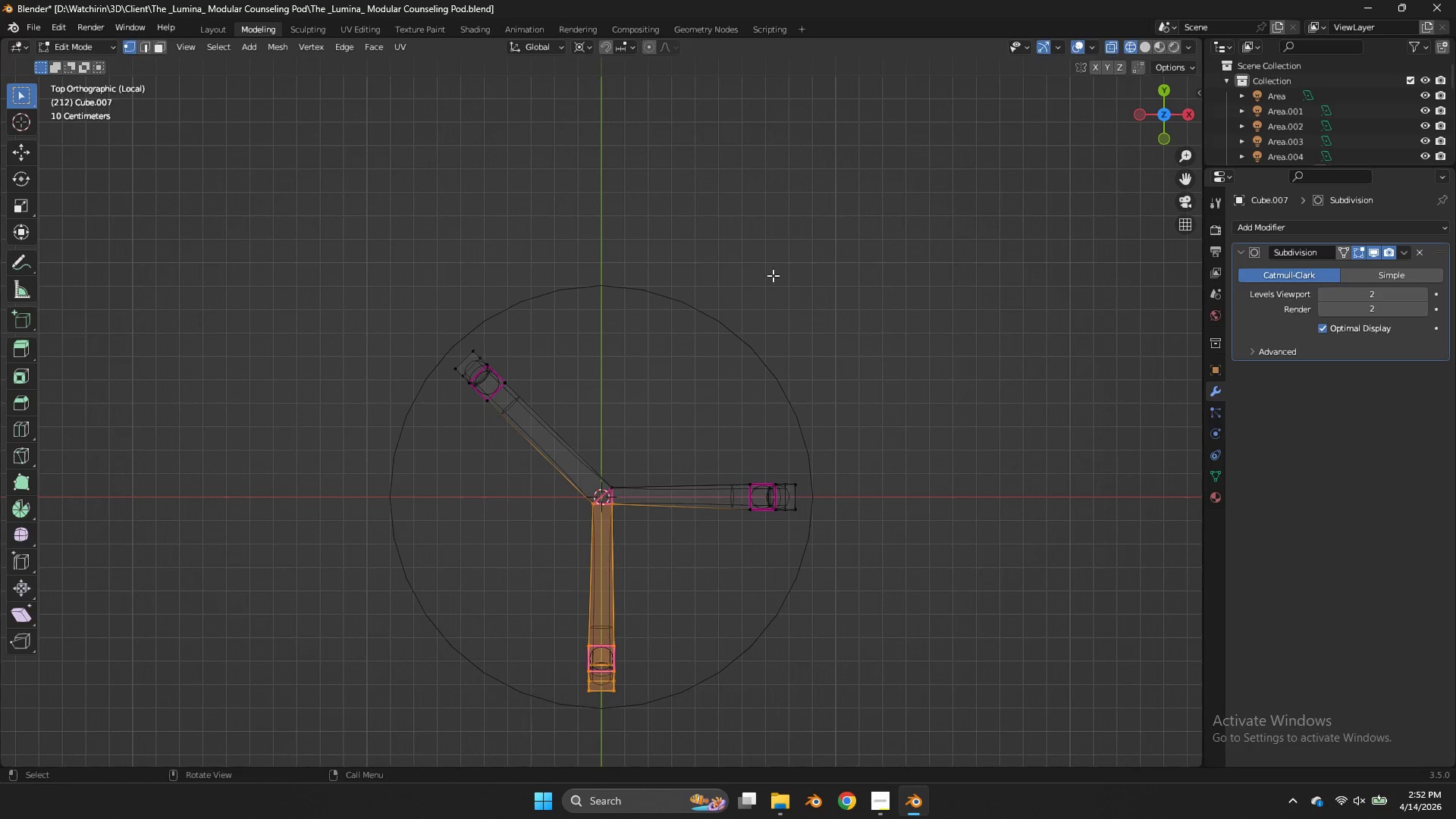 
key(R)
 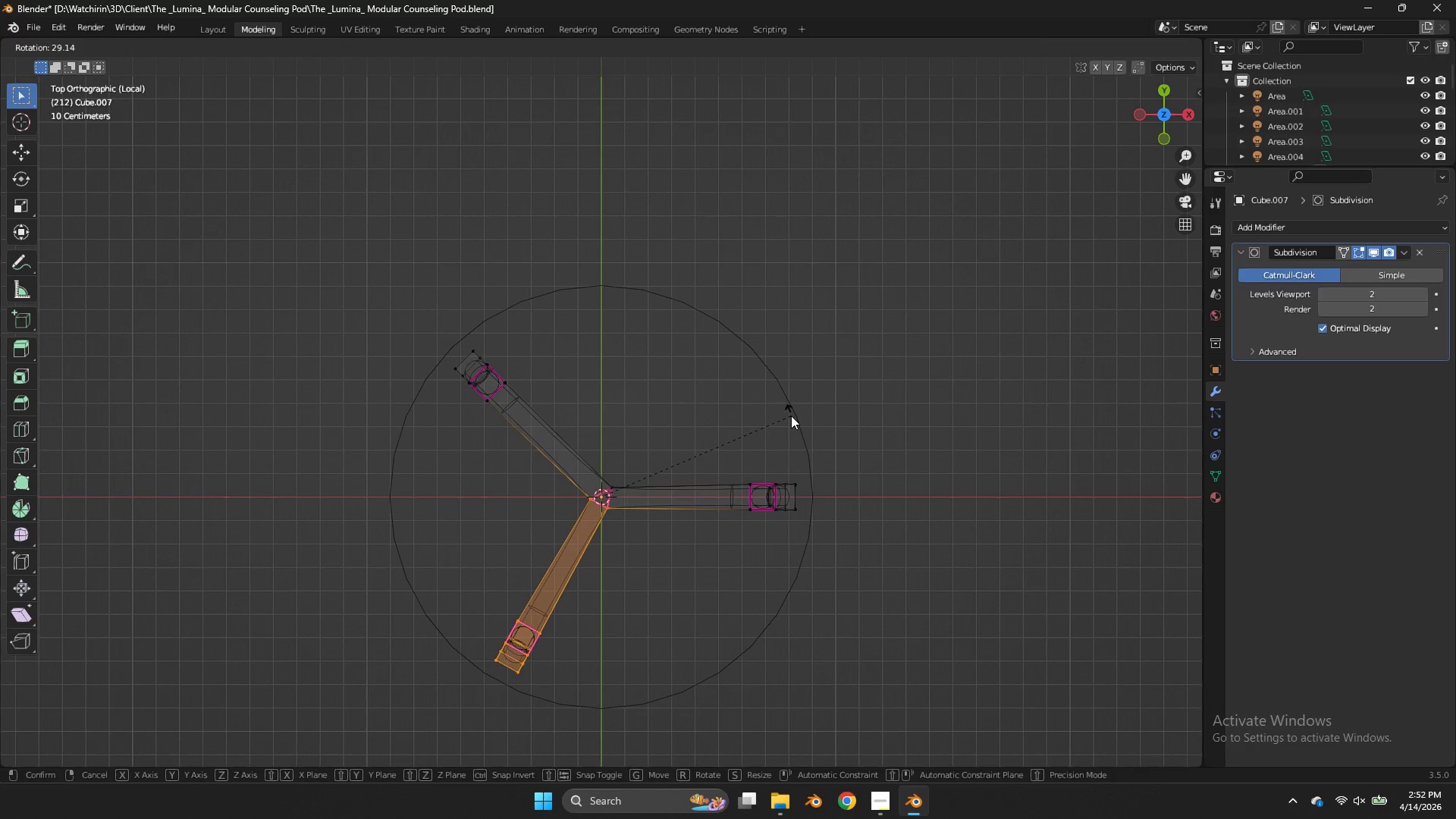 
left_click([791, 416])
 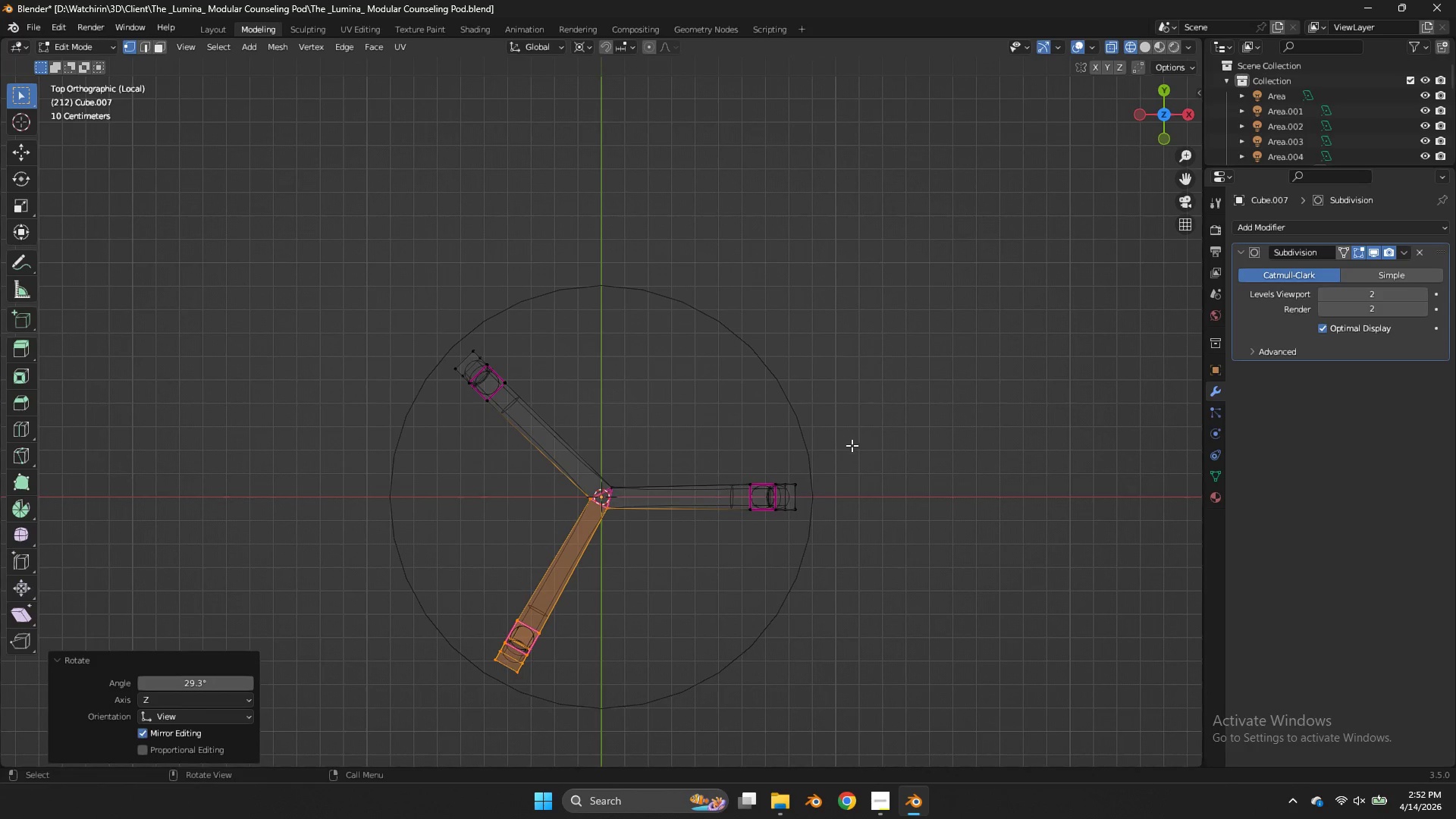 
left_click_drag(start_coordinate=[852, 444], to_coordinate=[676, 562])
 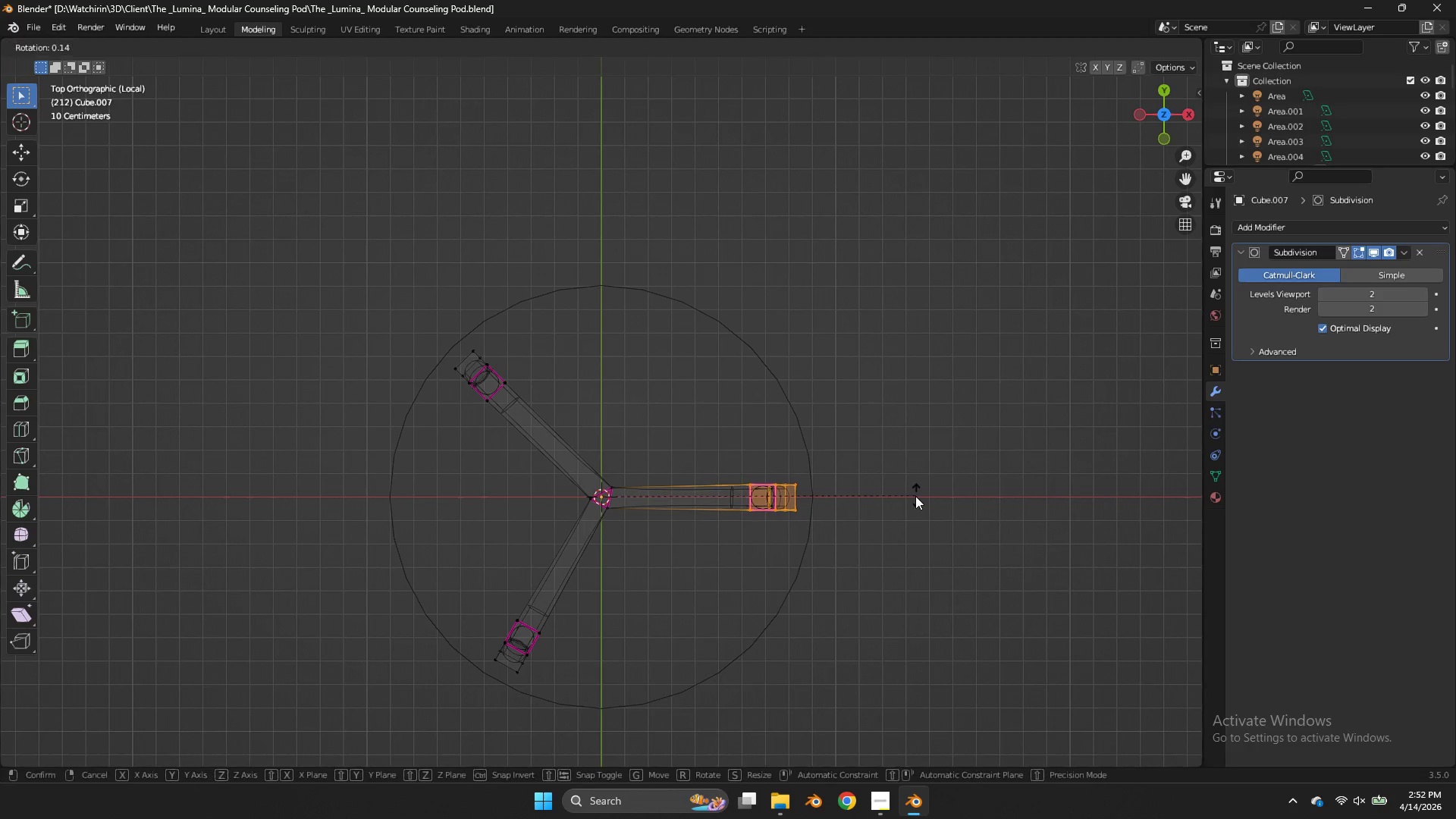 
key(R)
 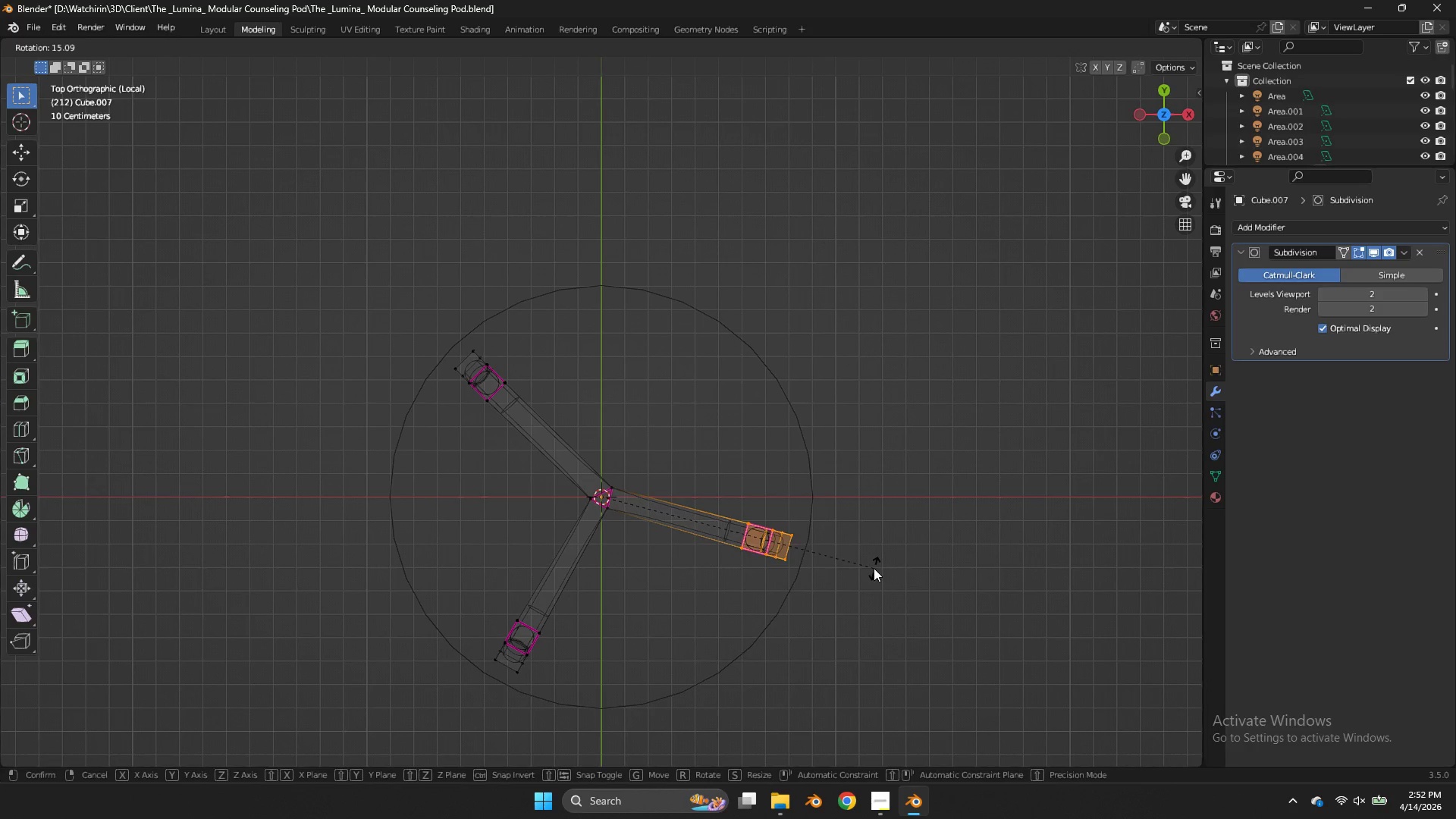 
left_click([890, 531])
 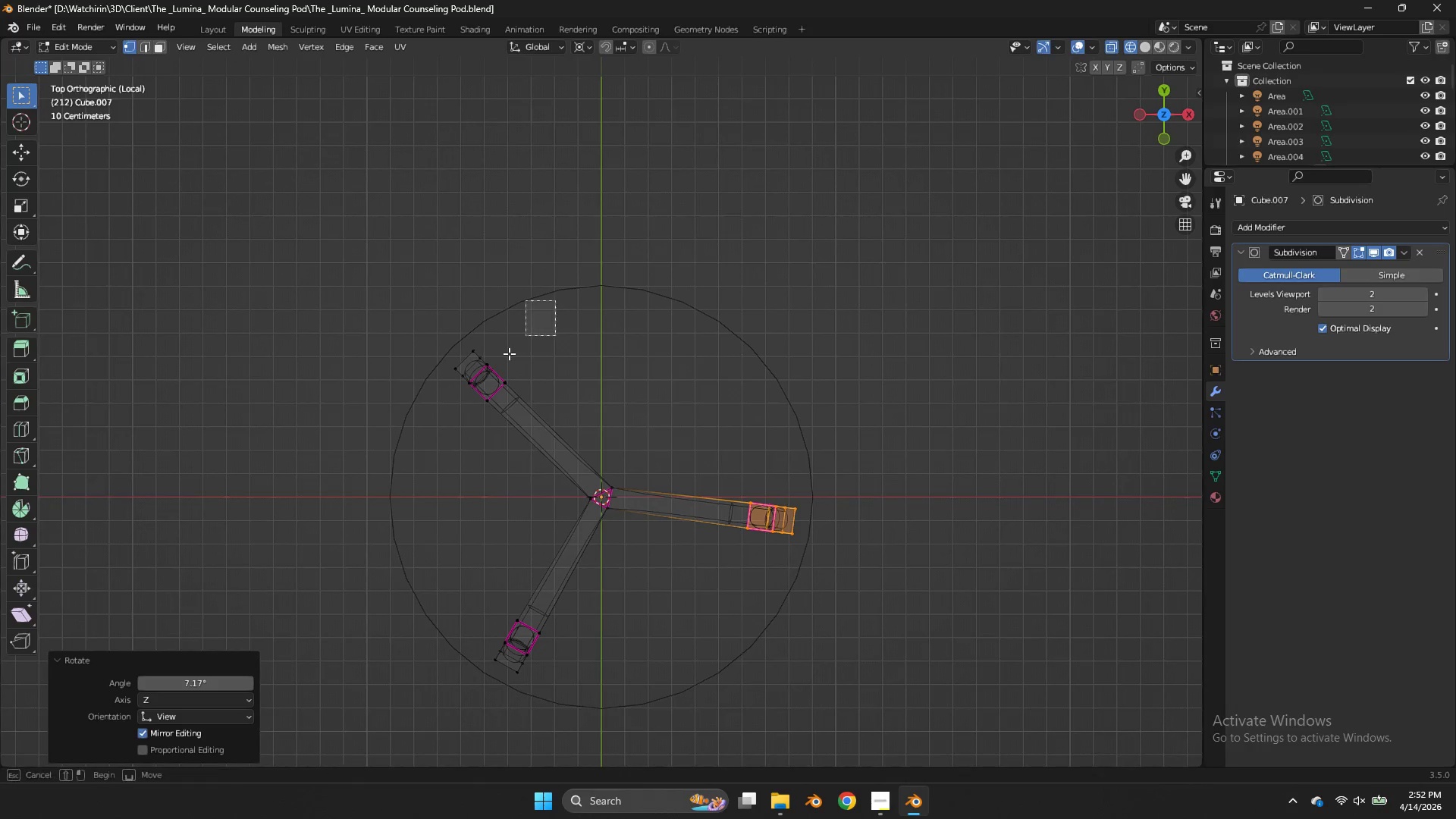 
left_click_drag(start_coordinate=[555, 300], to_coordinate=[431, 418])
 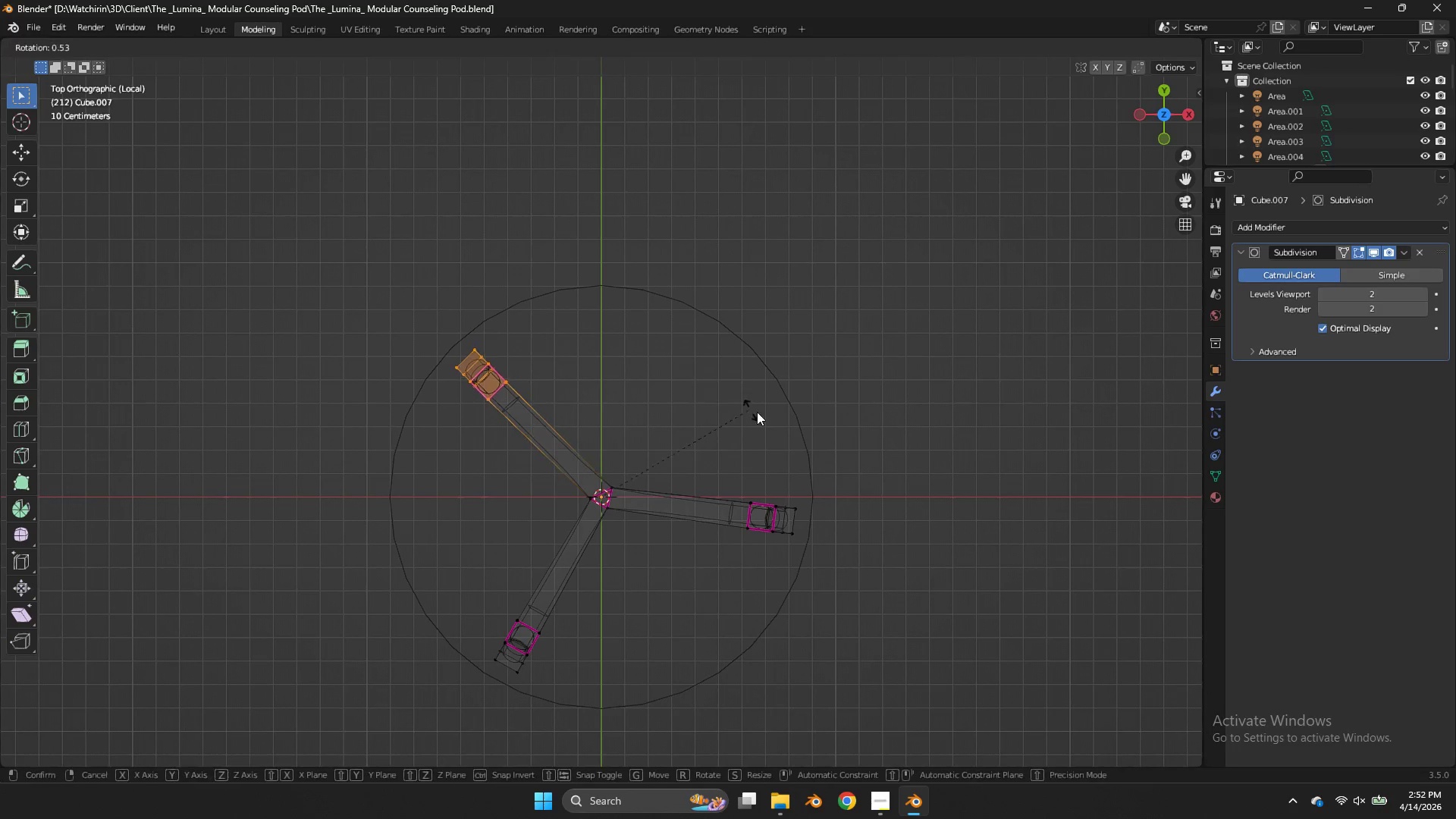 
key(R)
 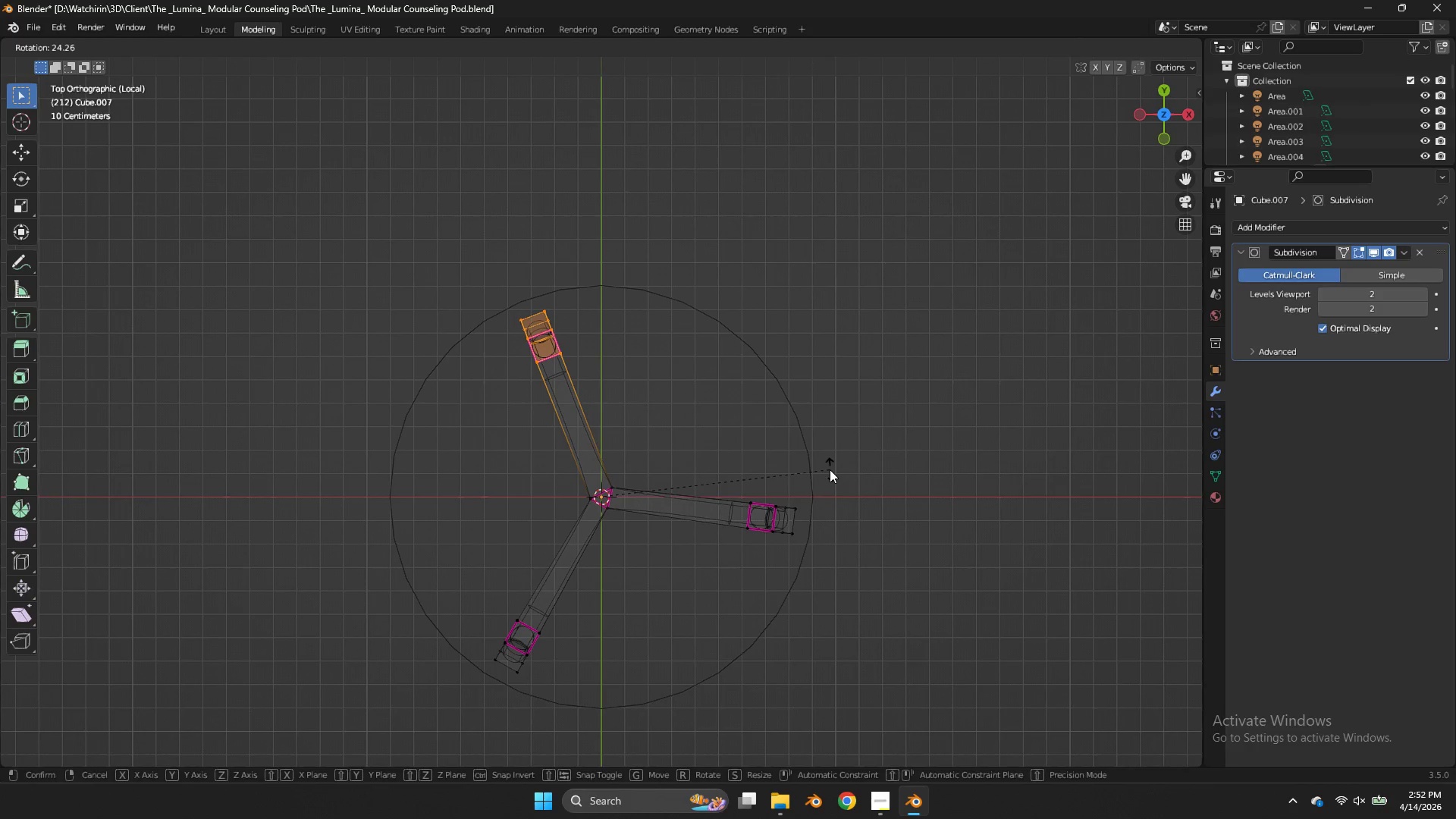 
double_click([830, 469])
 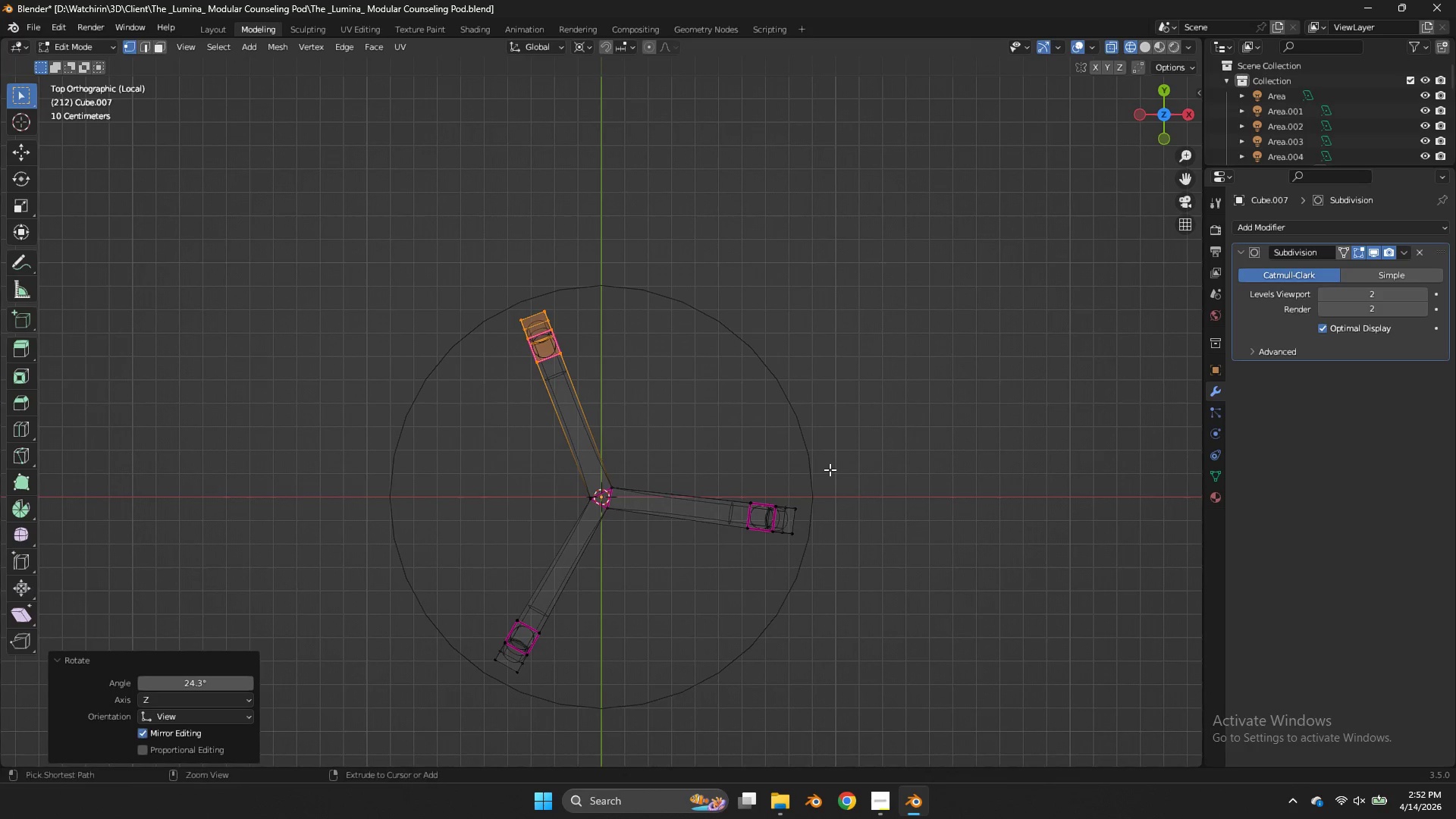 
key(Control+ControlLeft)
 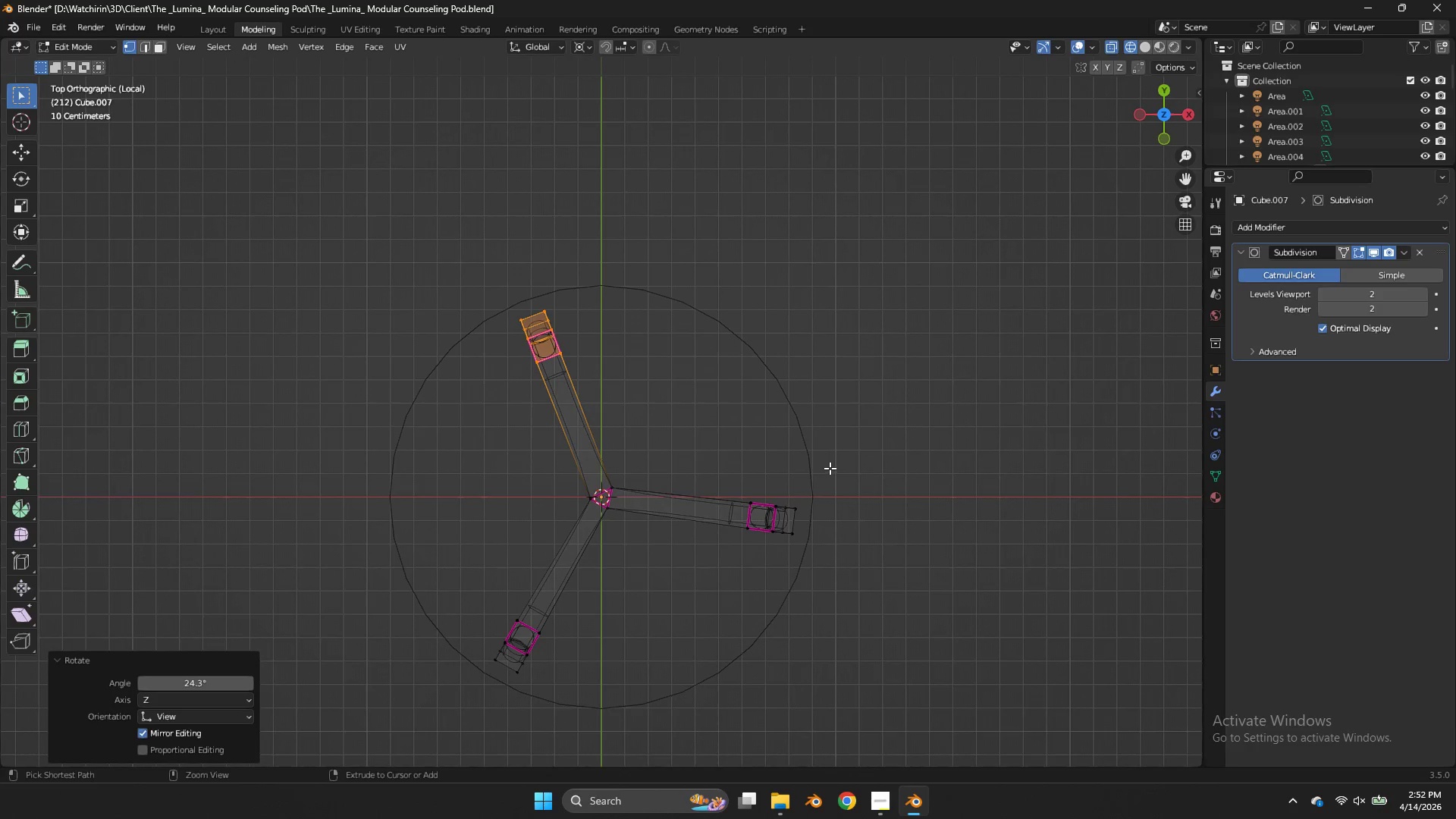 
key(Control+S)
 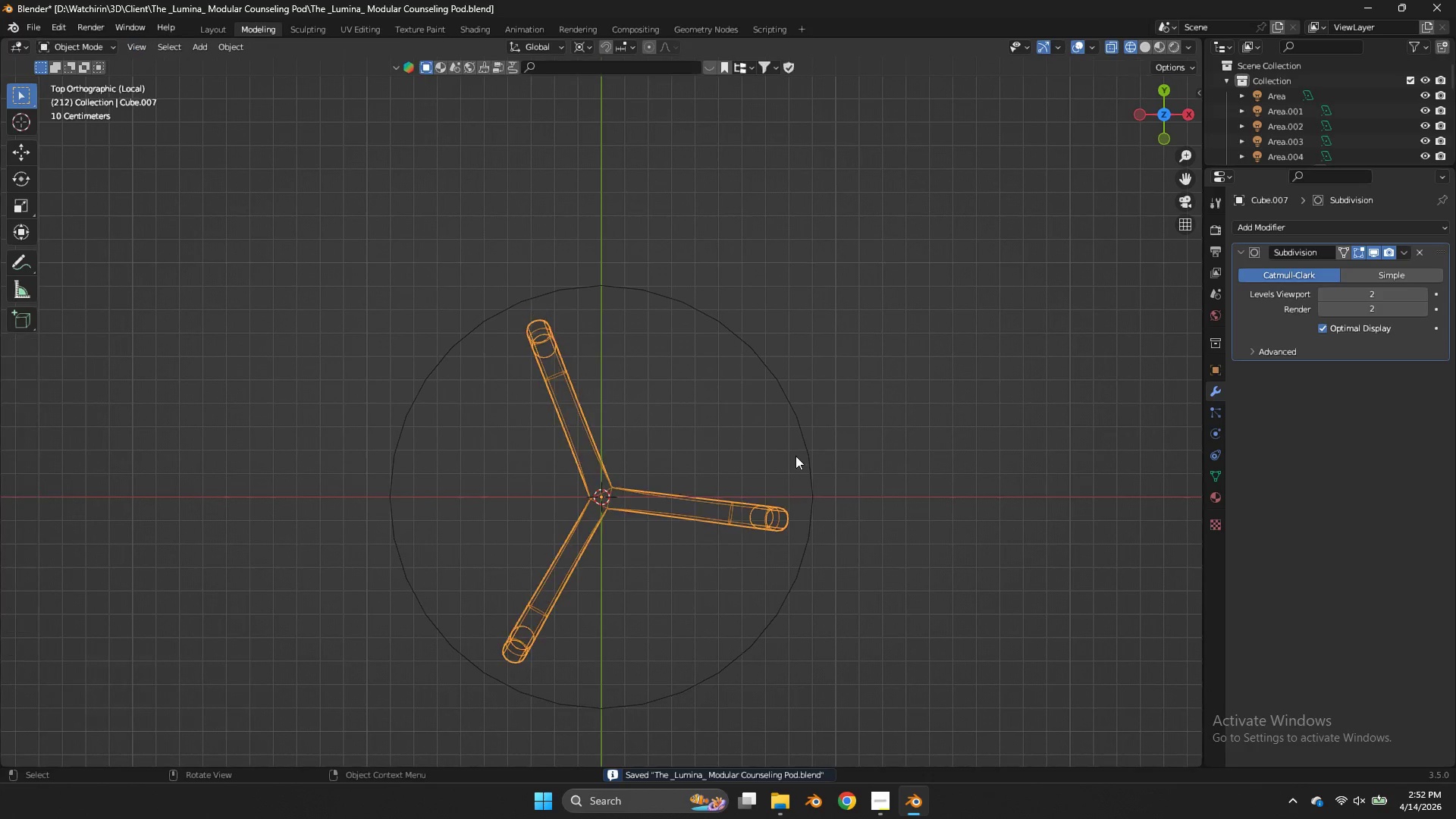 
key(Tab)
 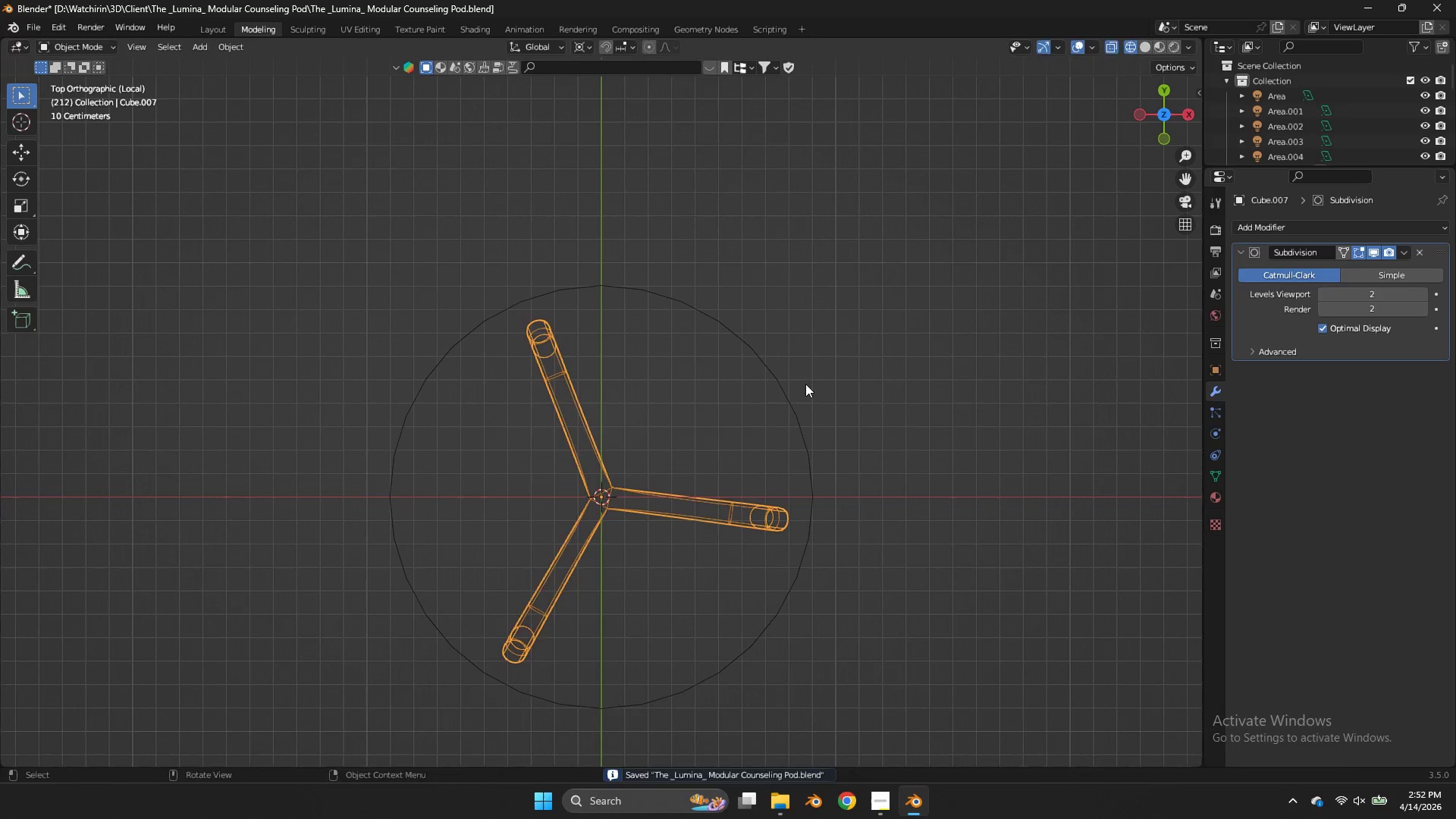 
key(R)
 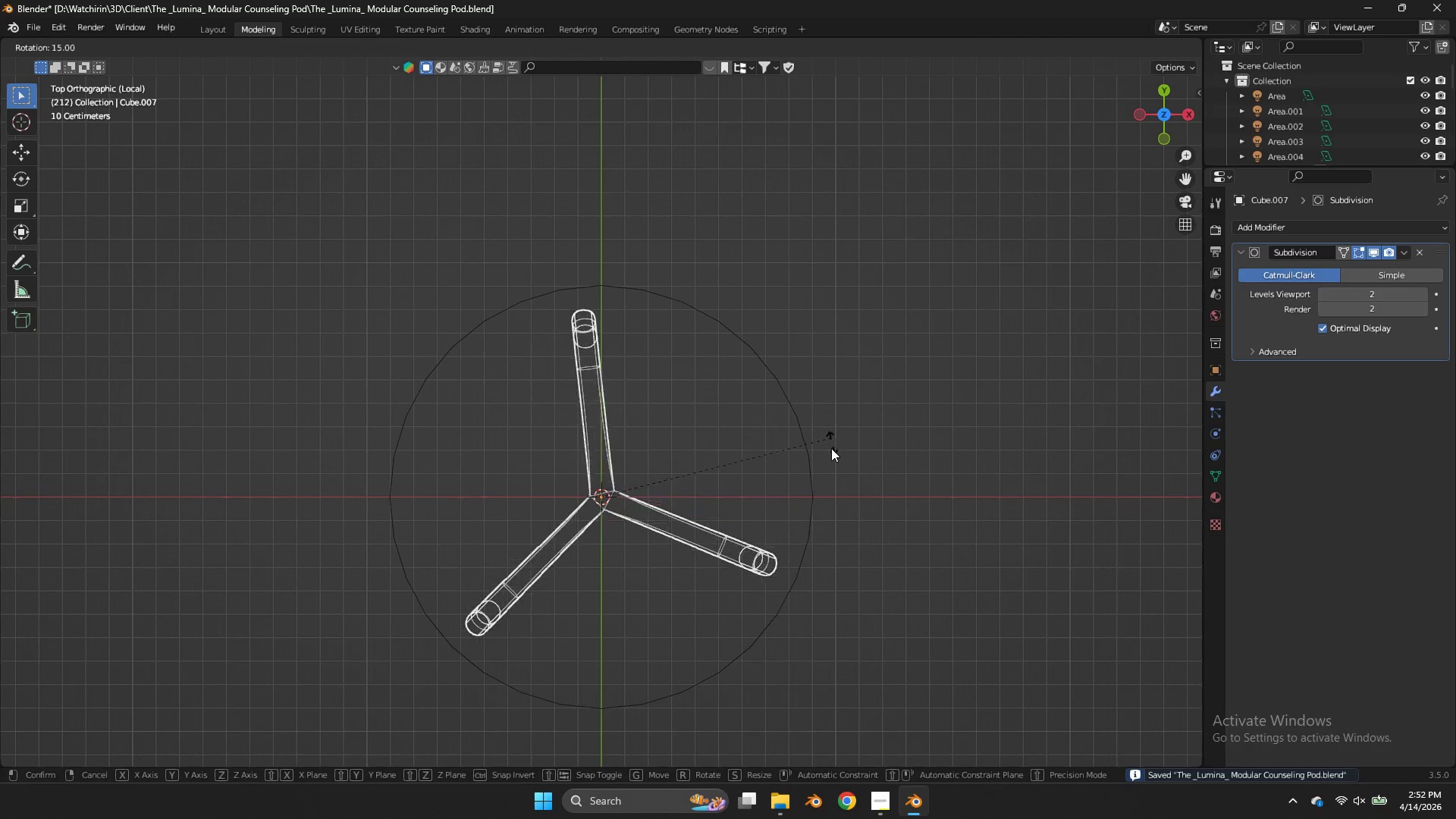 
hold_key(key=ControlLeft, duration=1.3)
left_click([827, 471])
 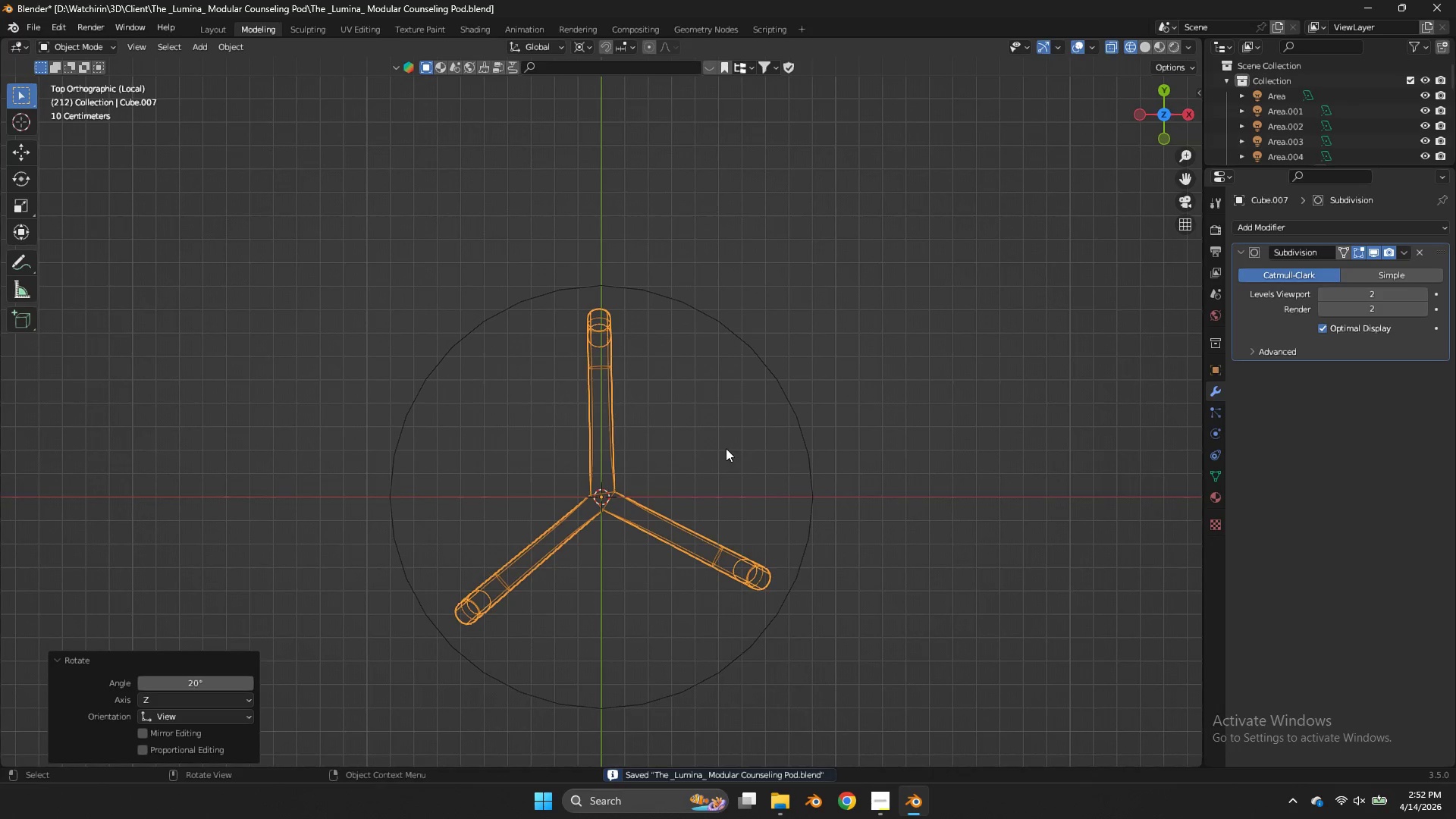 
key(Tab)
 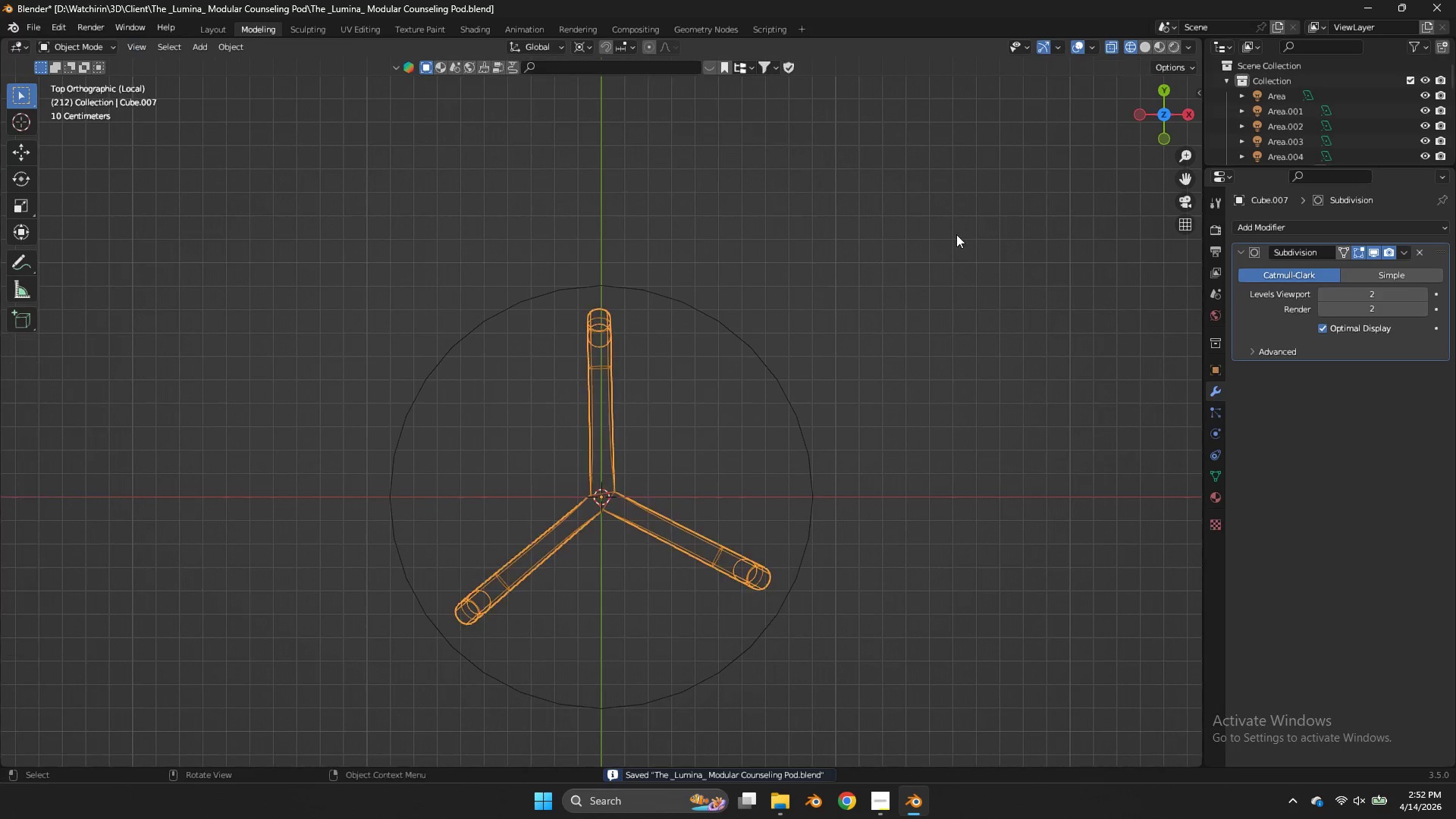 
key(Tab)
 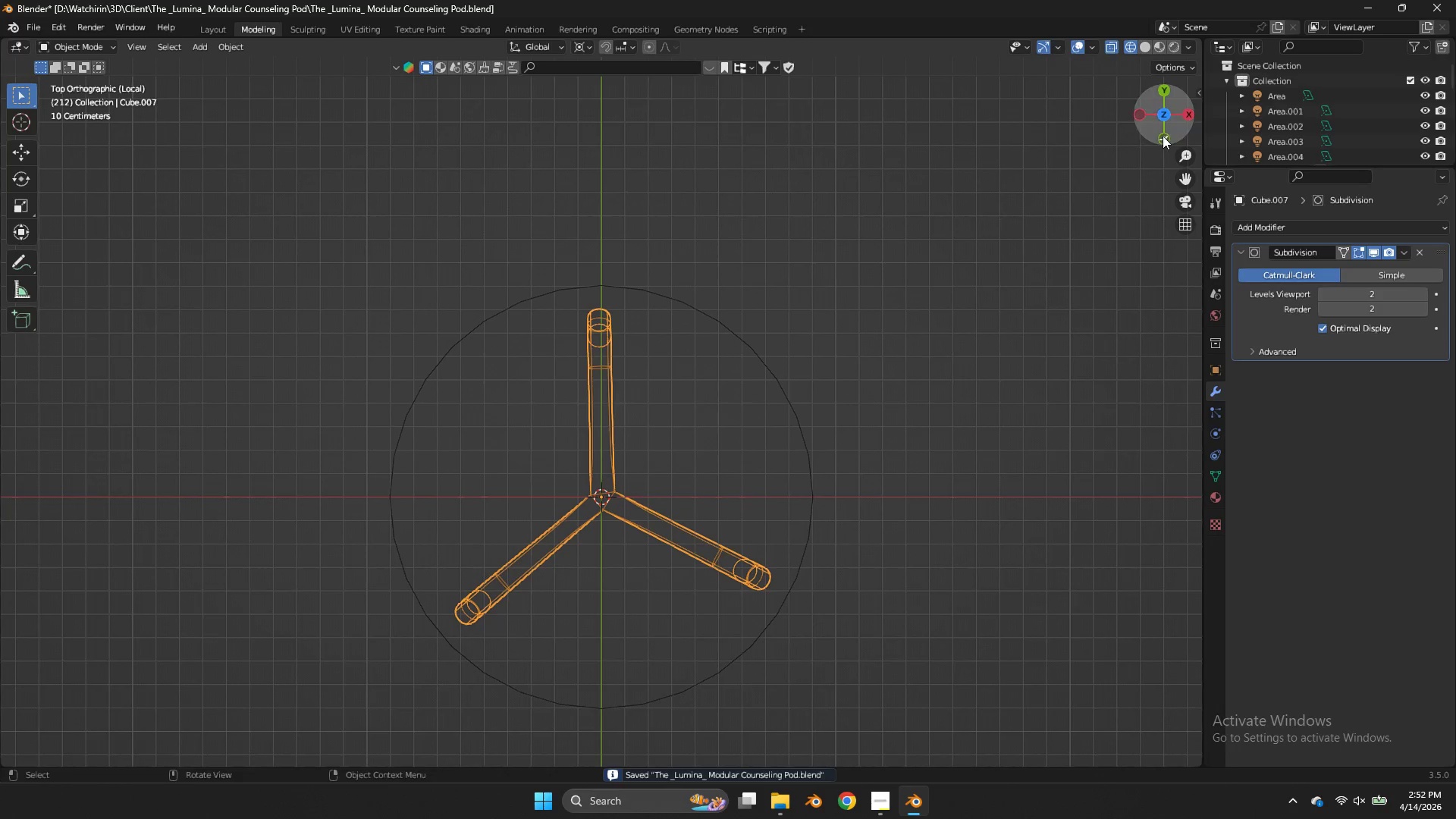 
key(Control+ControlLeft)
 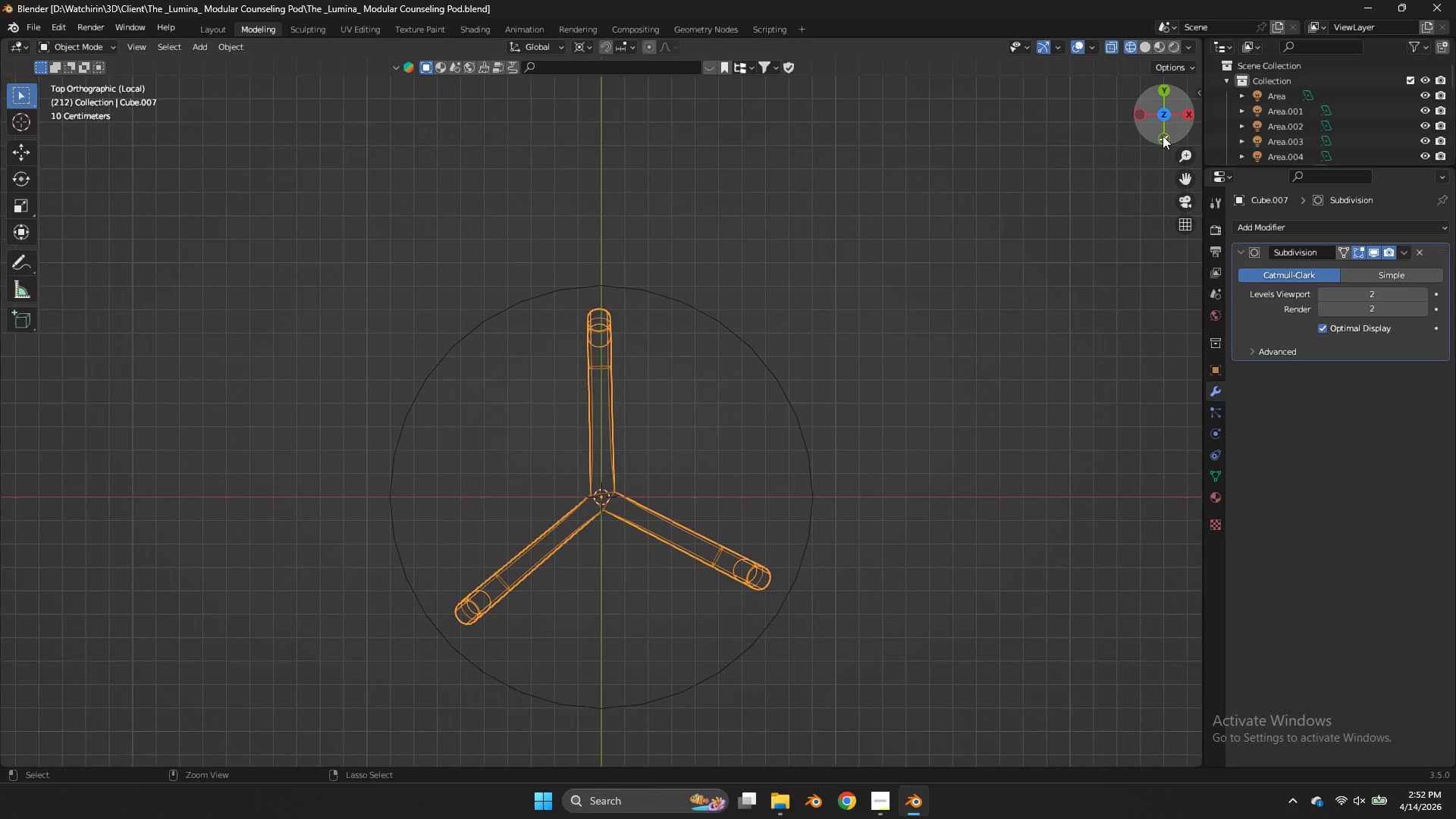 
key(Control+S)
 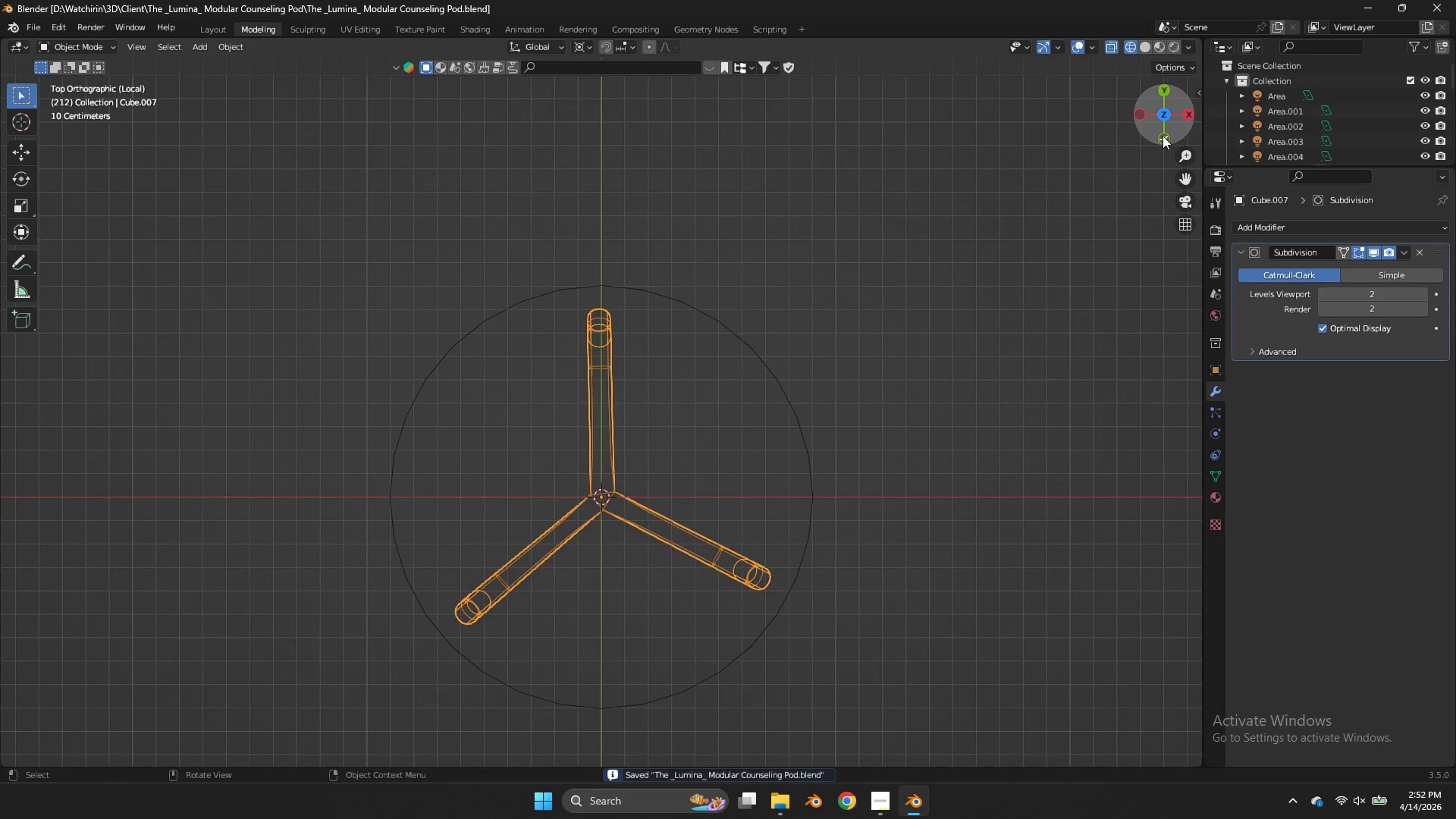 
left_click([1163, 136])
 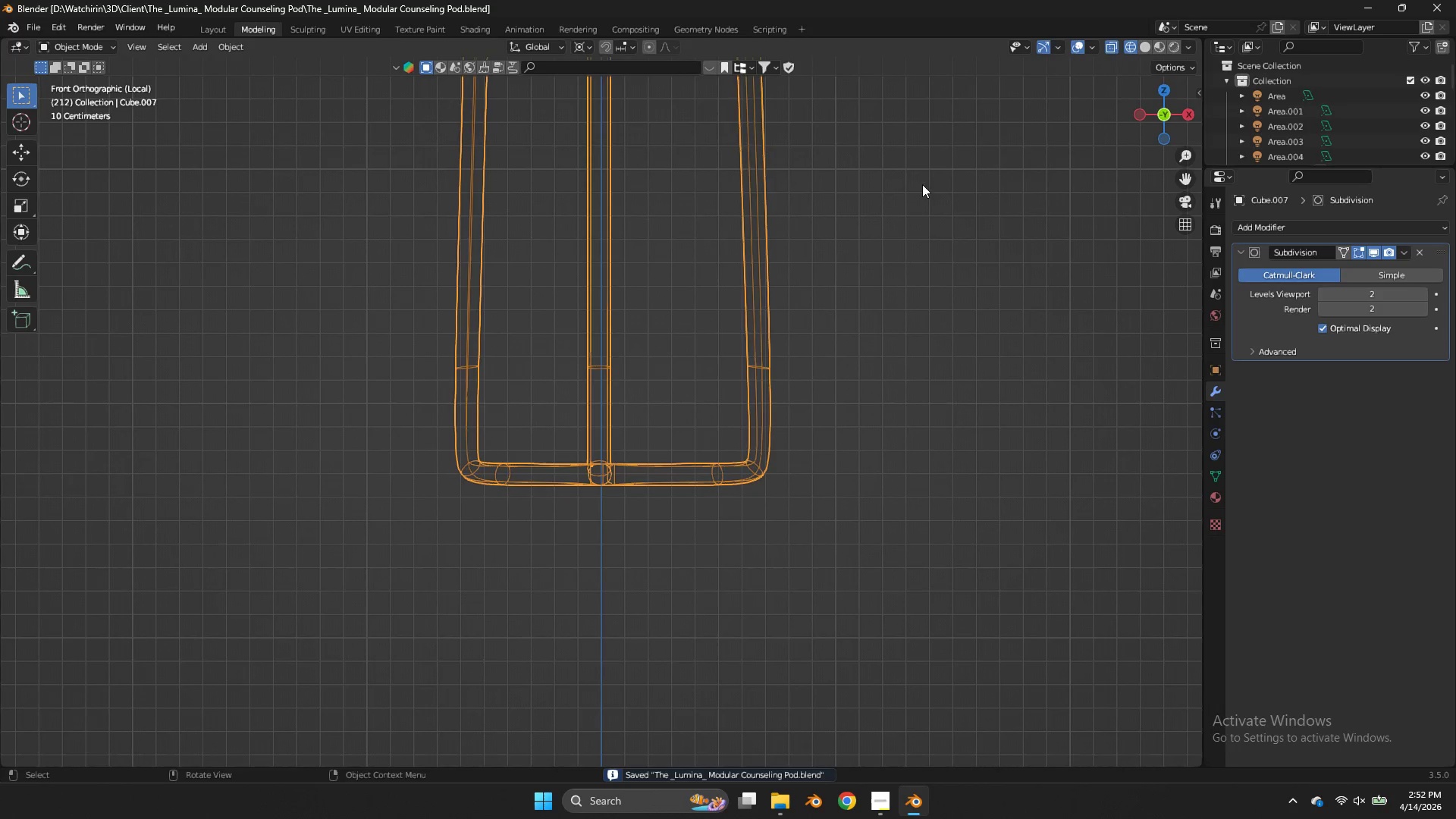 
double_click([1163, 136])
 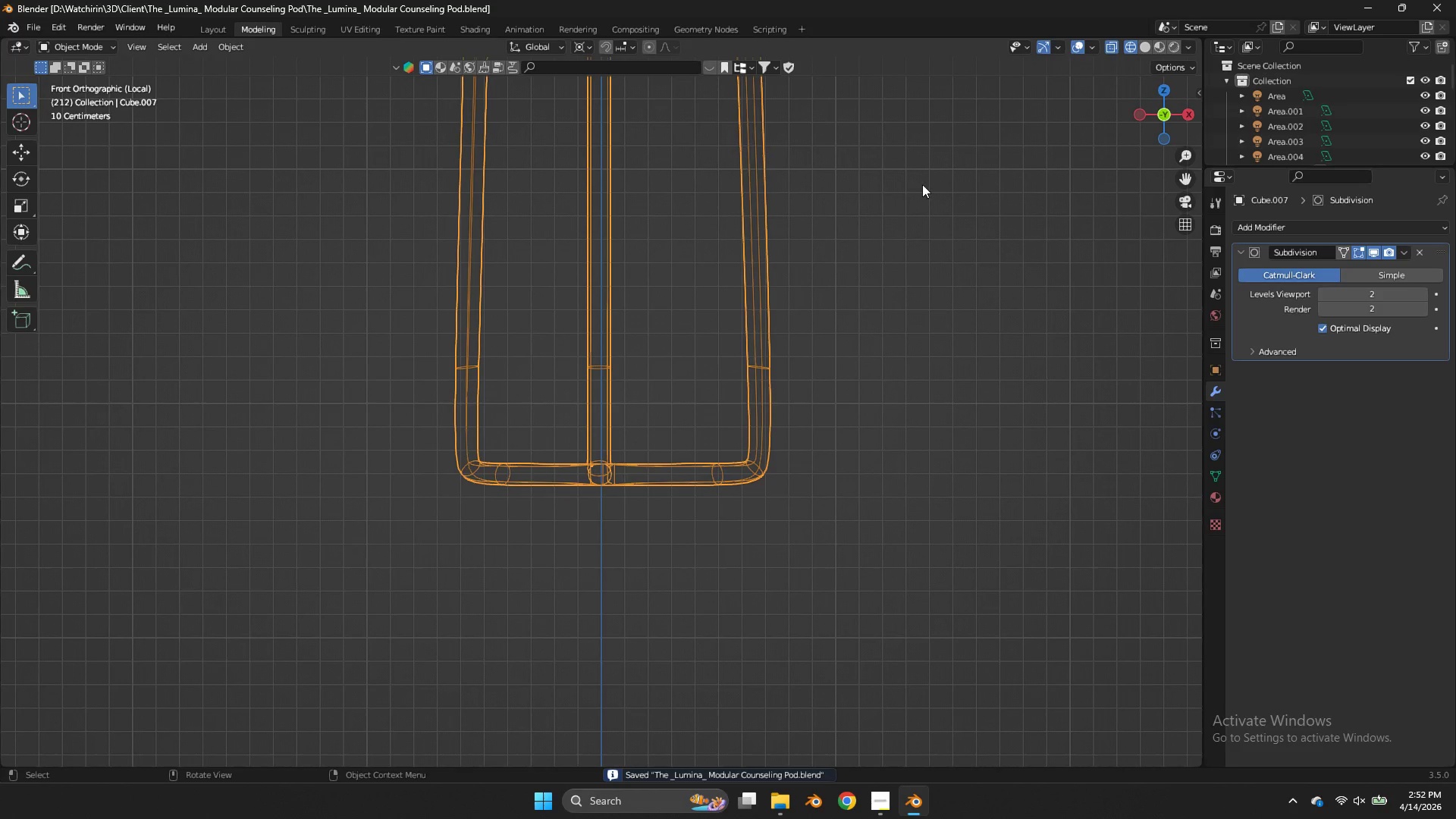 
key(Z)
 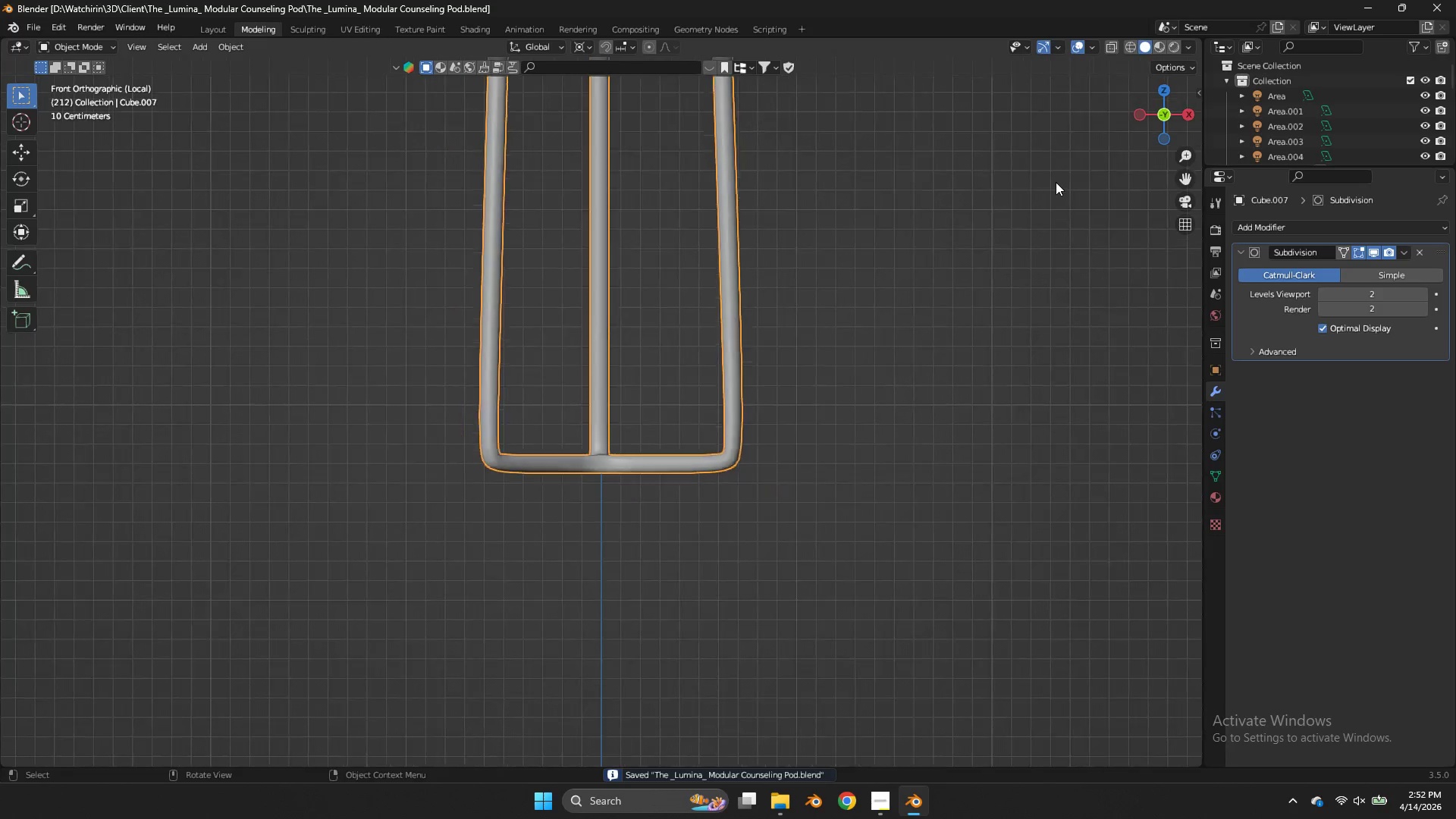 
scroll: coordinate [1056, 182], scroll_direction: down, amount: 4.0
 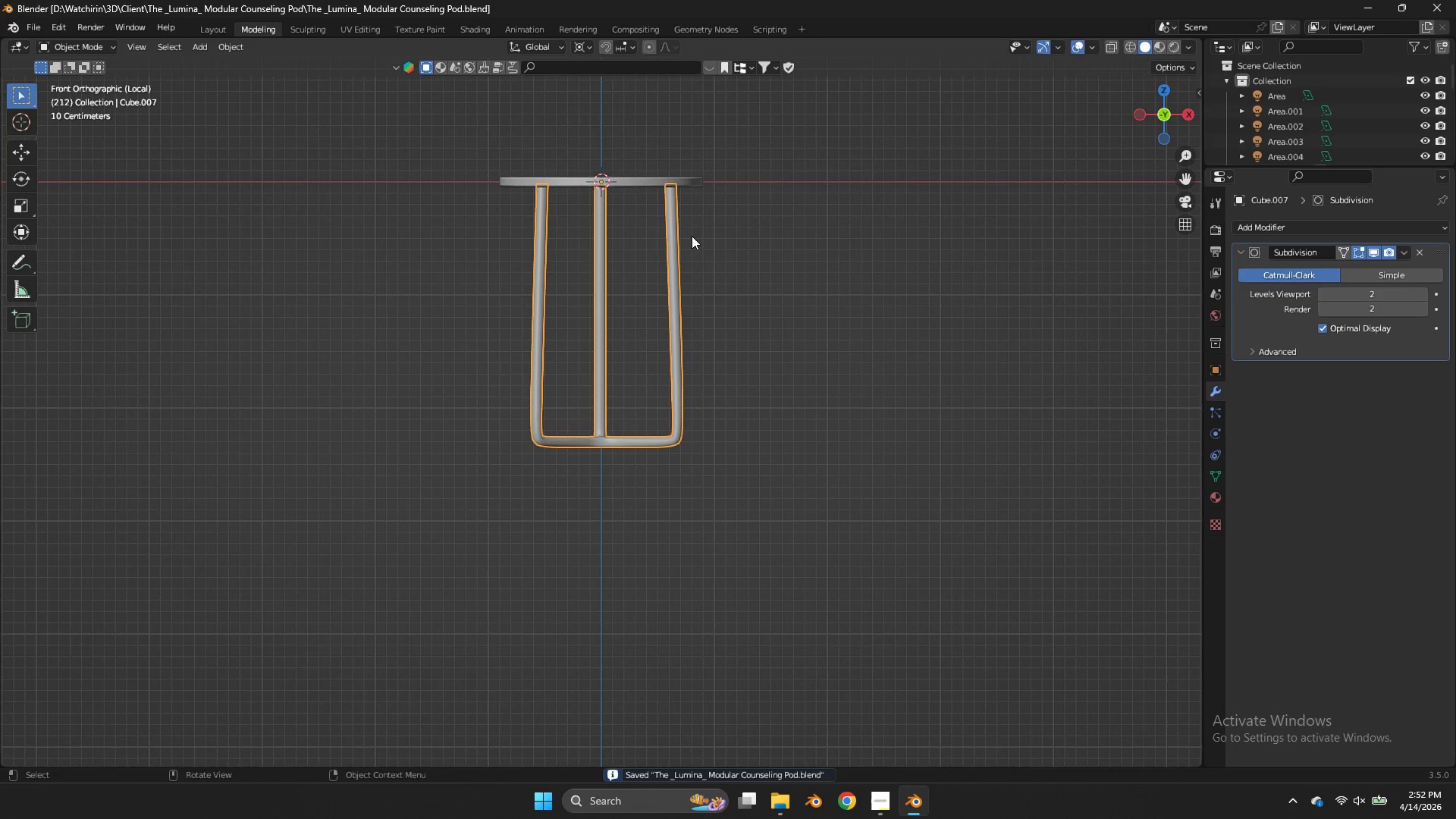 
hold_key(key=ShiftLeft, duration=0.47)
left_click([657, 174])
 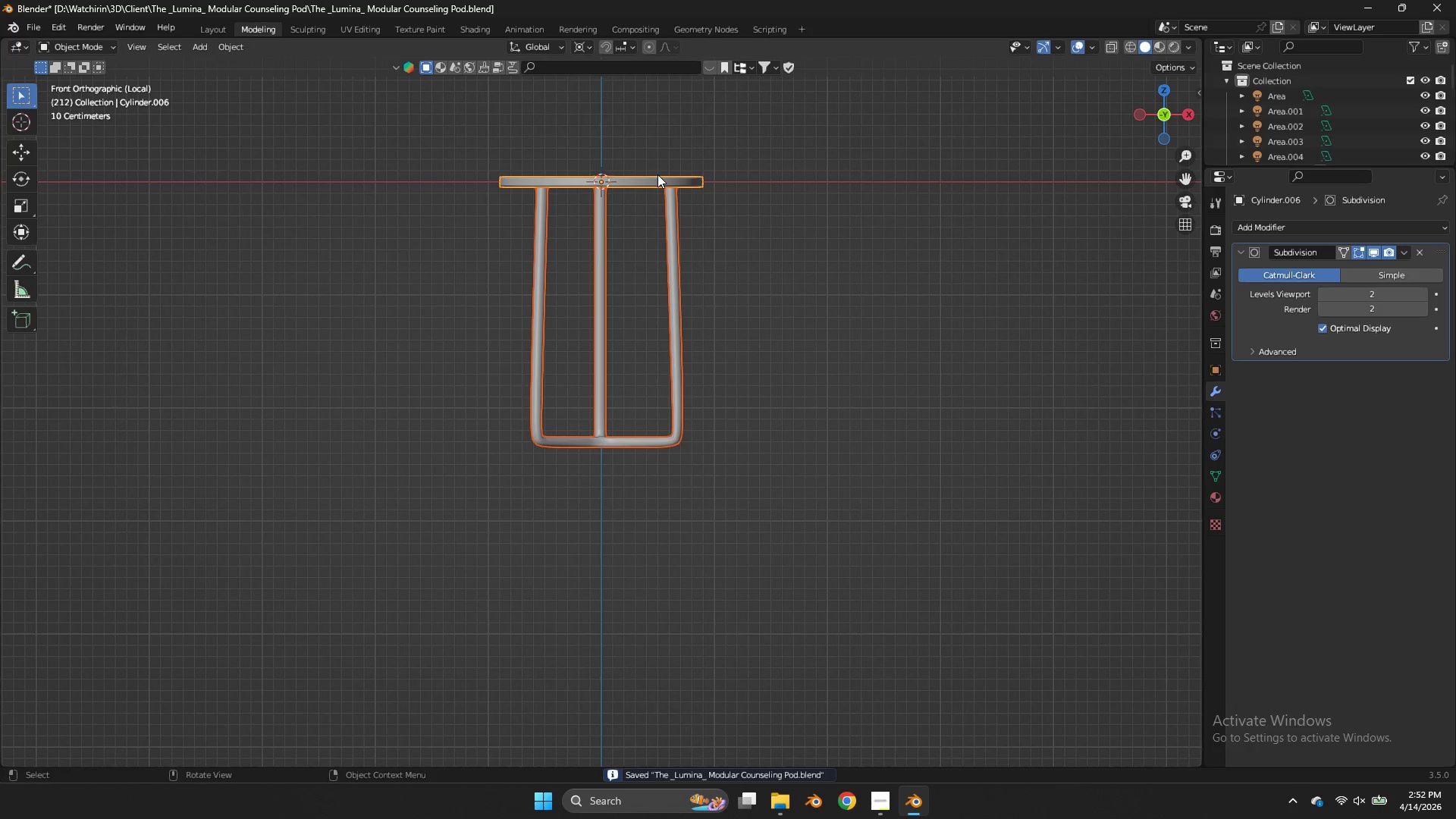 
key(Control+P)
 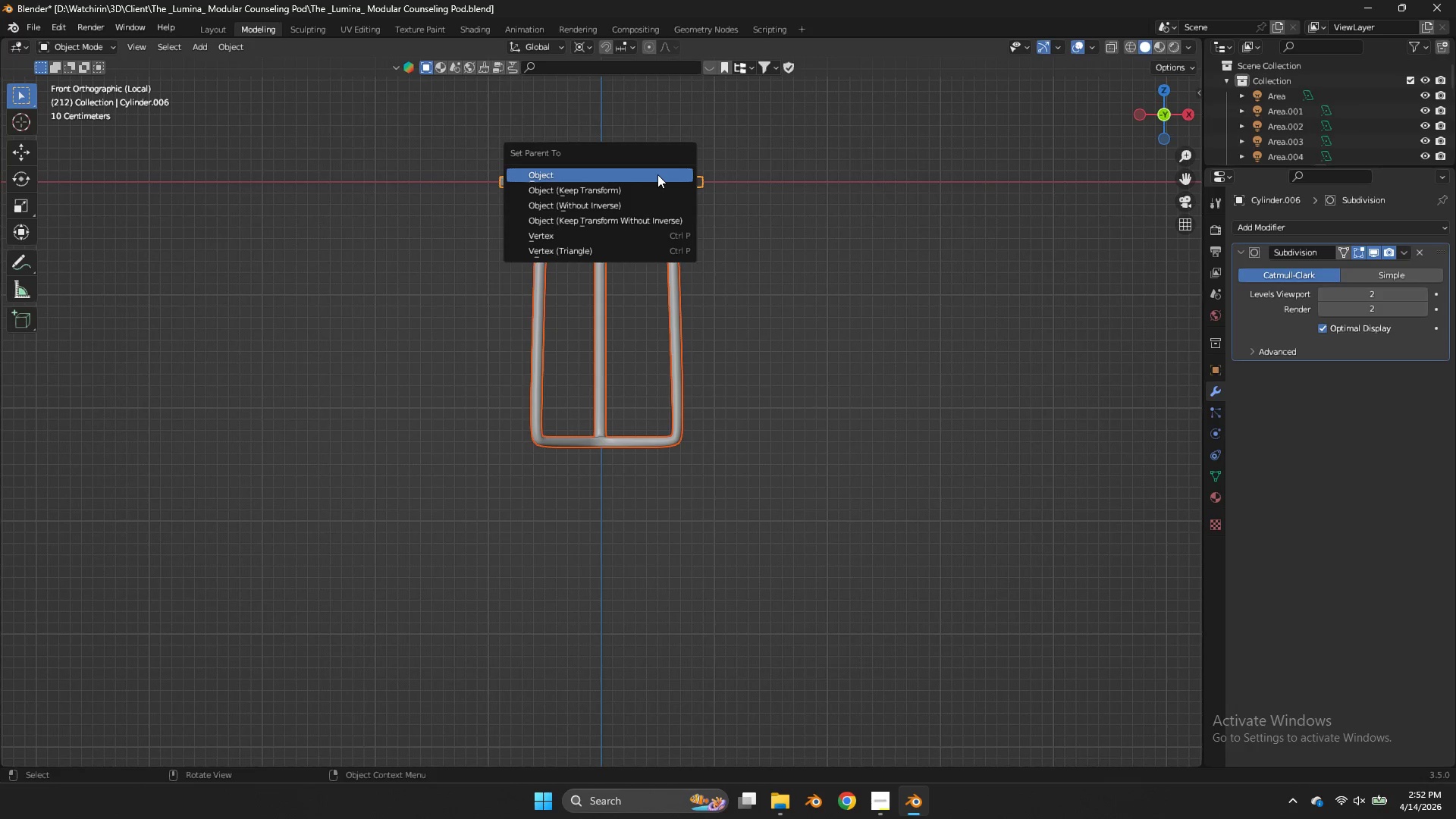 
left_click([657, 174])
 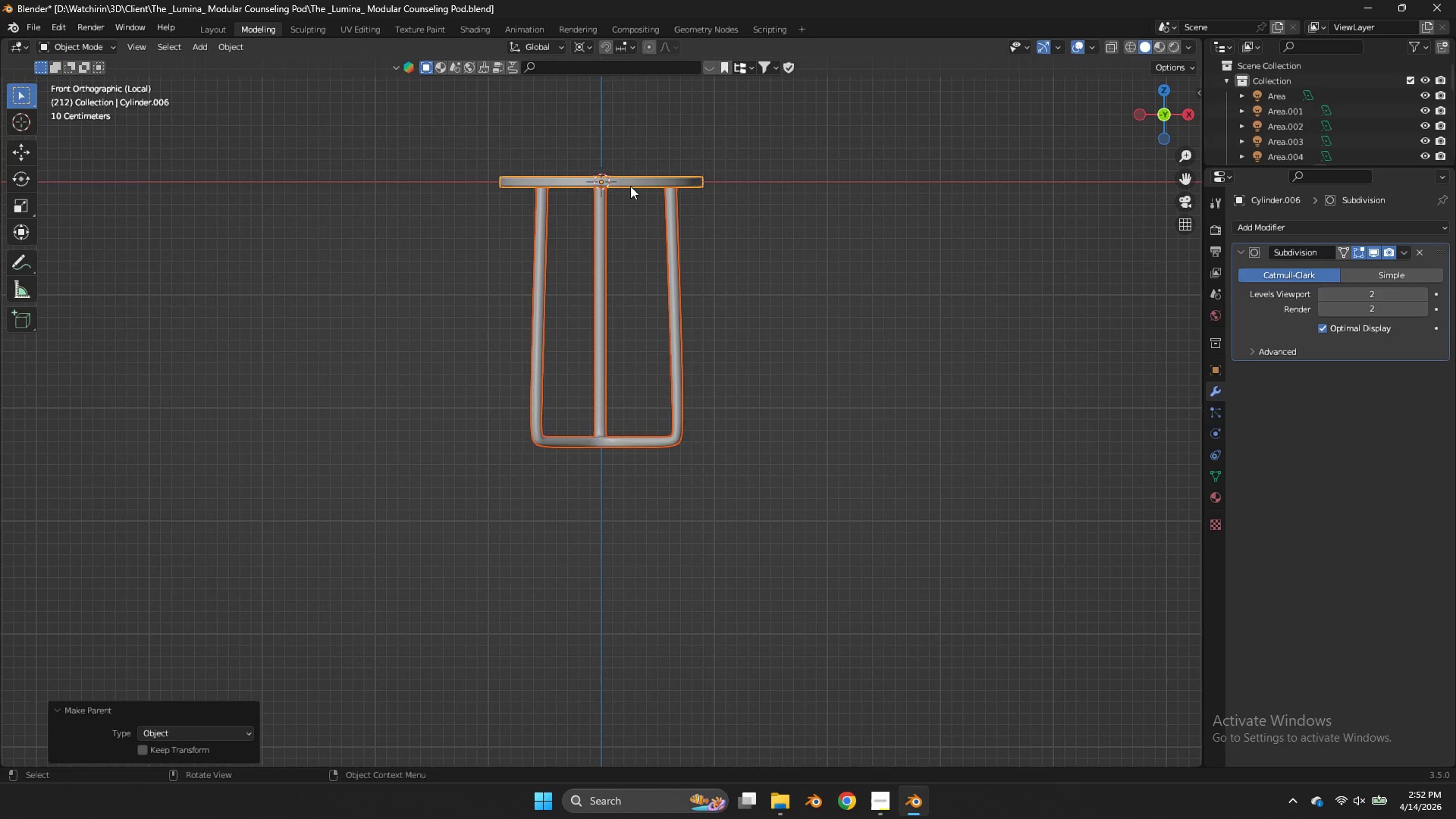 
double_click([630, 186])
 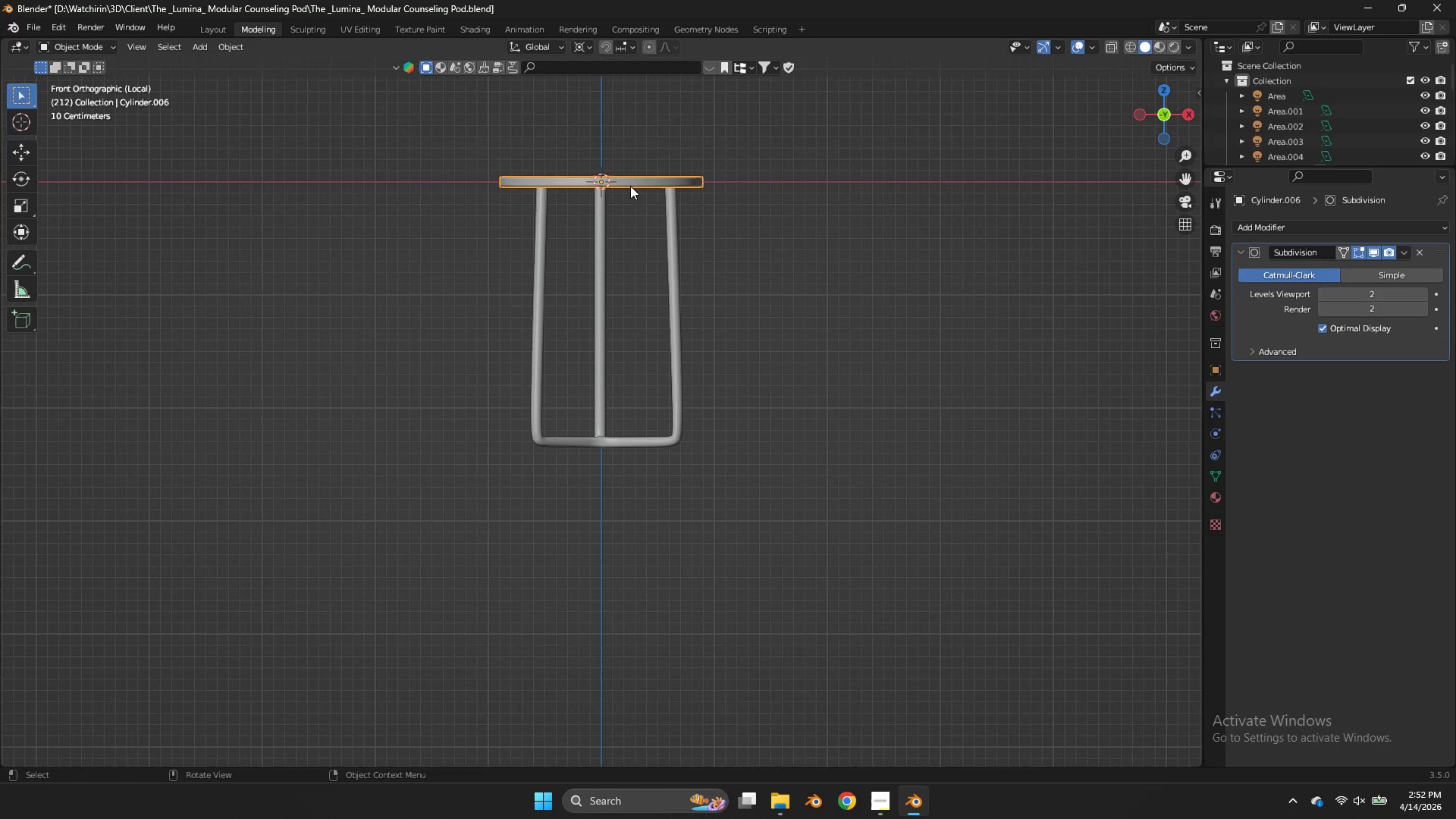 
key(NumpadDivide)
 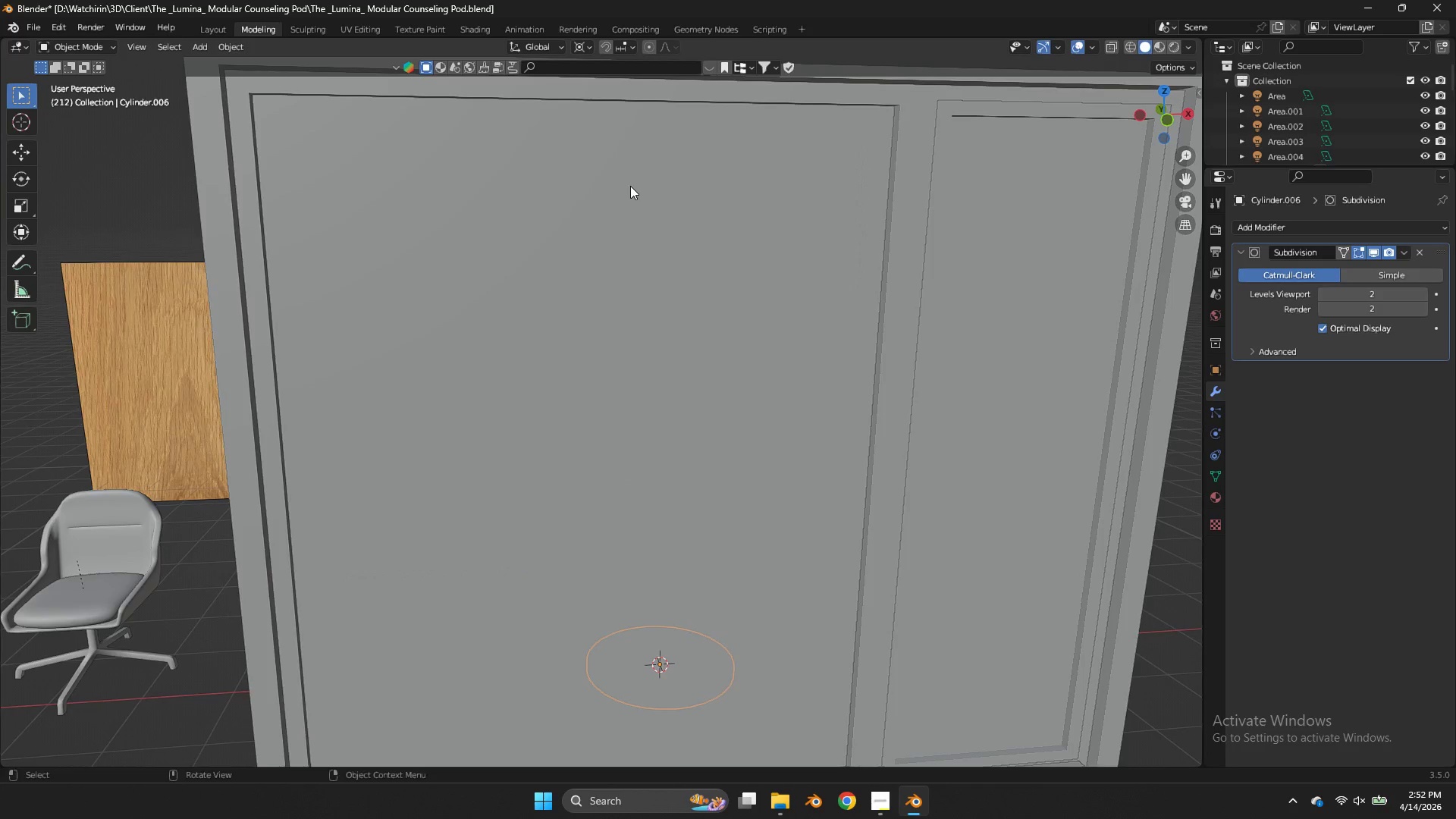 
scroll: coordinate [628, 194], scroll_direction: down, amount: 6.0
 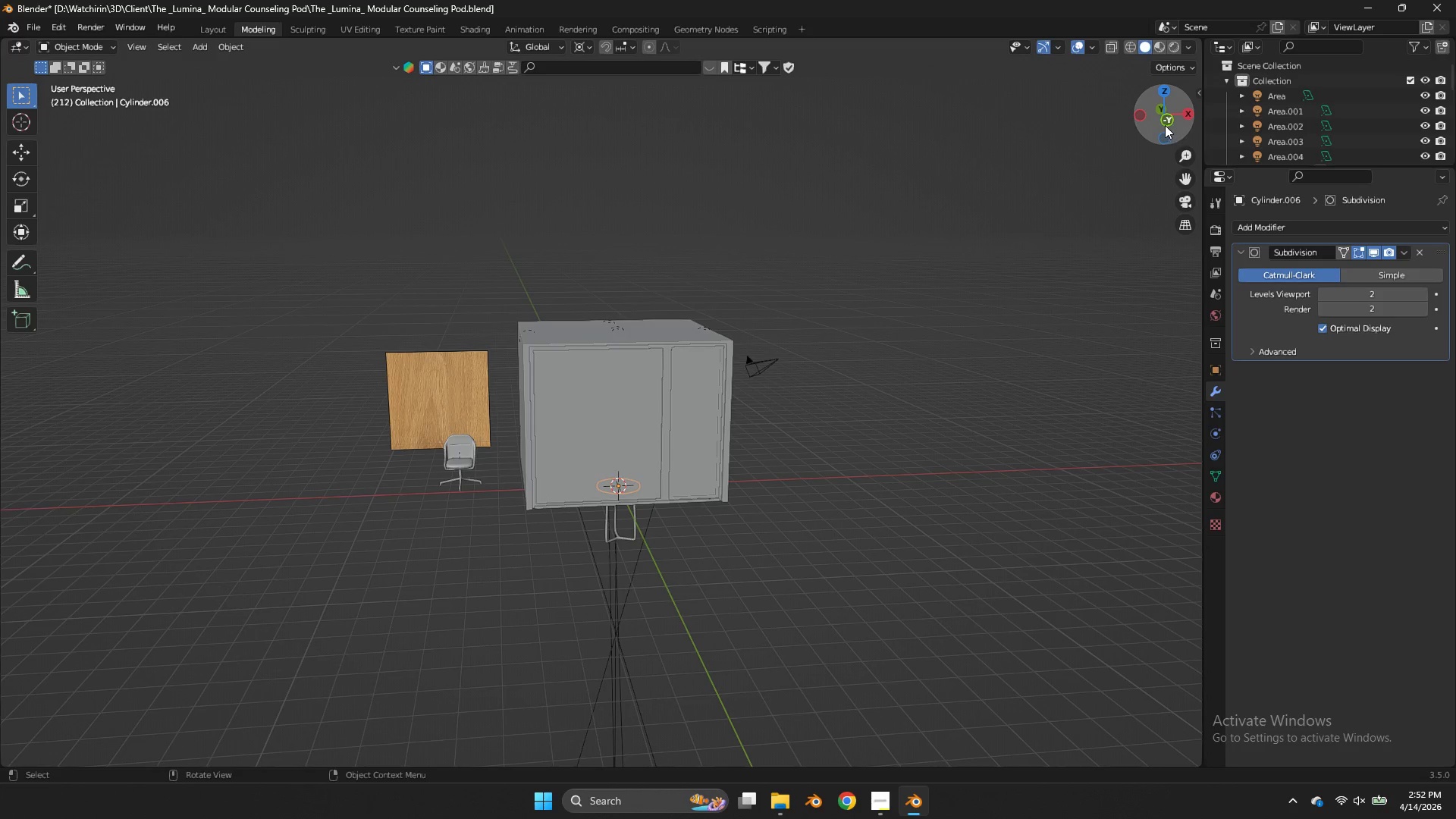 
left_click([1166, 124])
 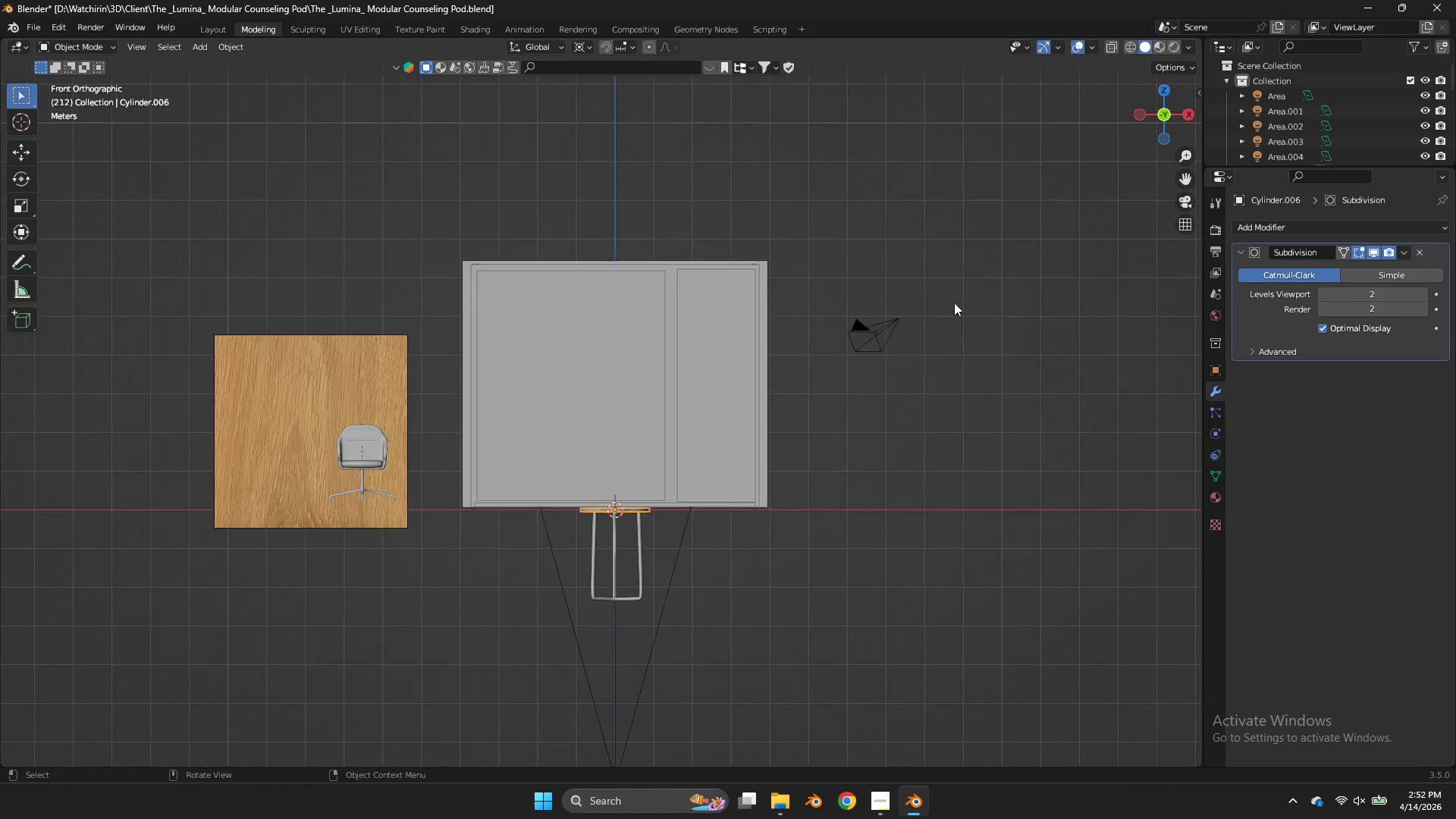 
key(Shift+ShiftLeft)
 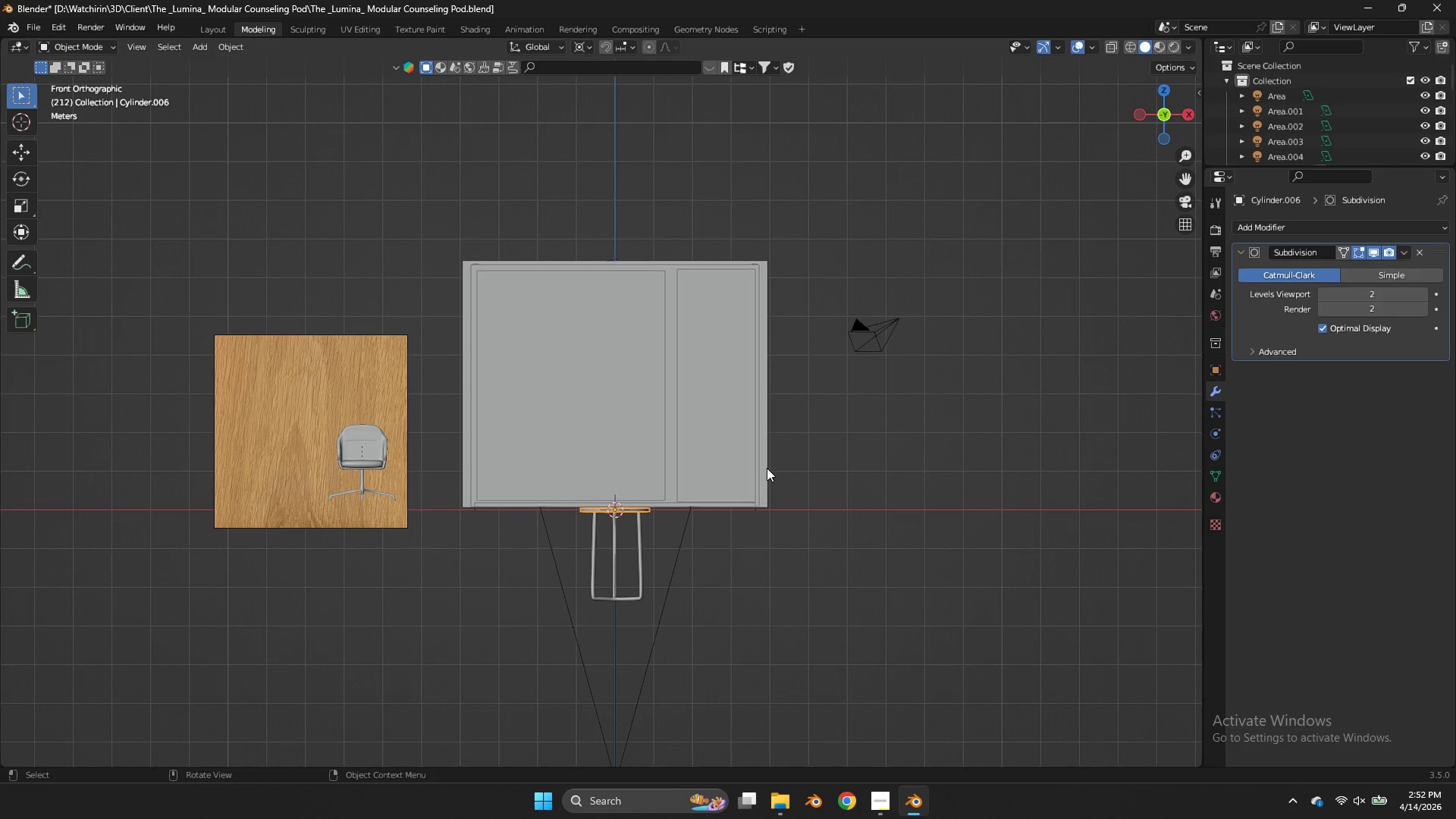 
scroll: coordinate [954, 303], scroll_direction: up, amount: 3.0
 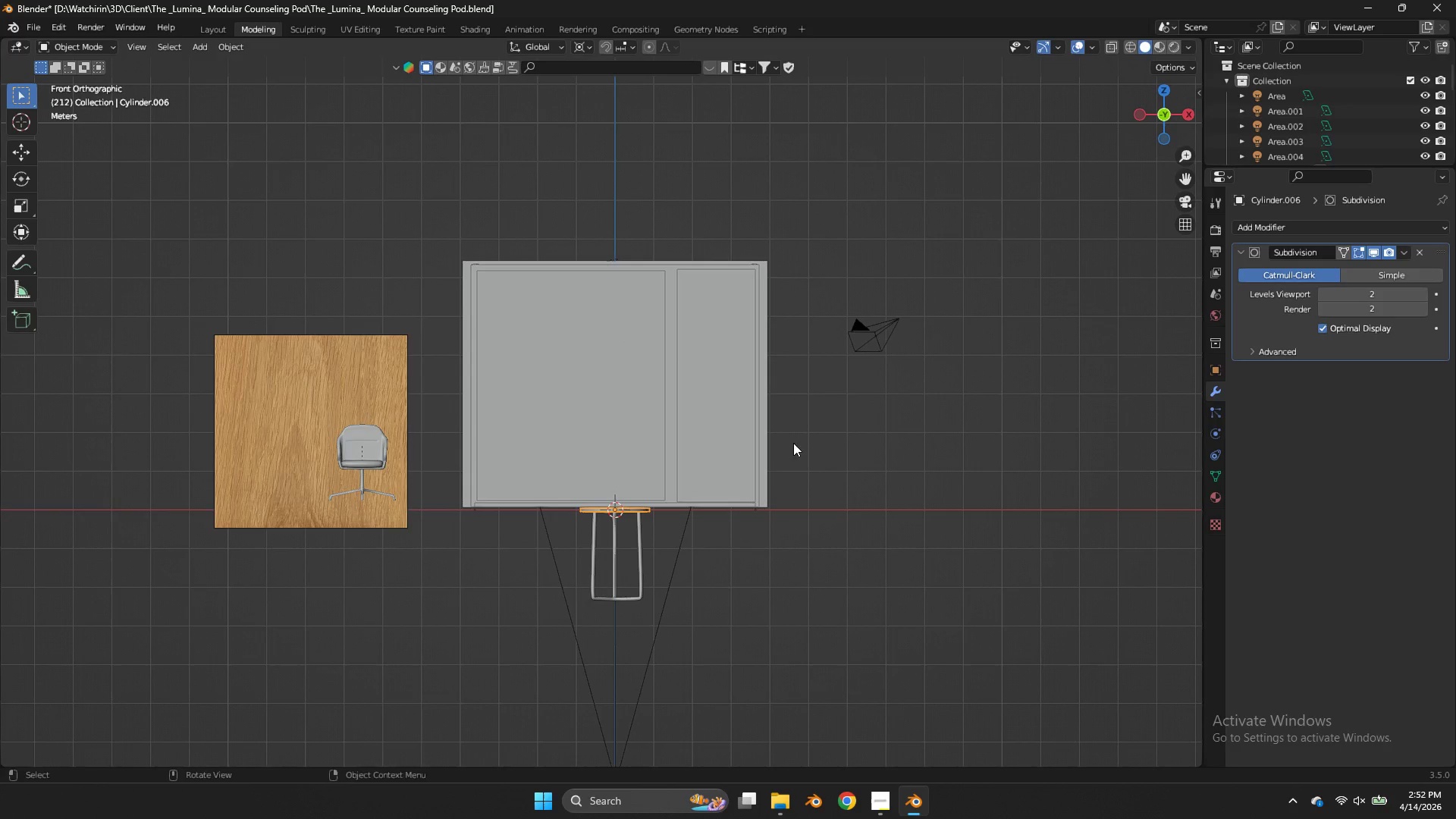 
key(G)
 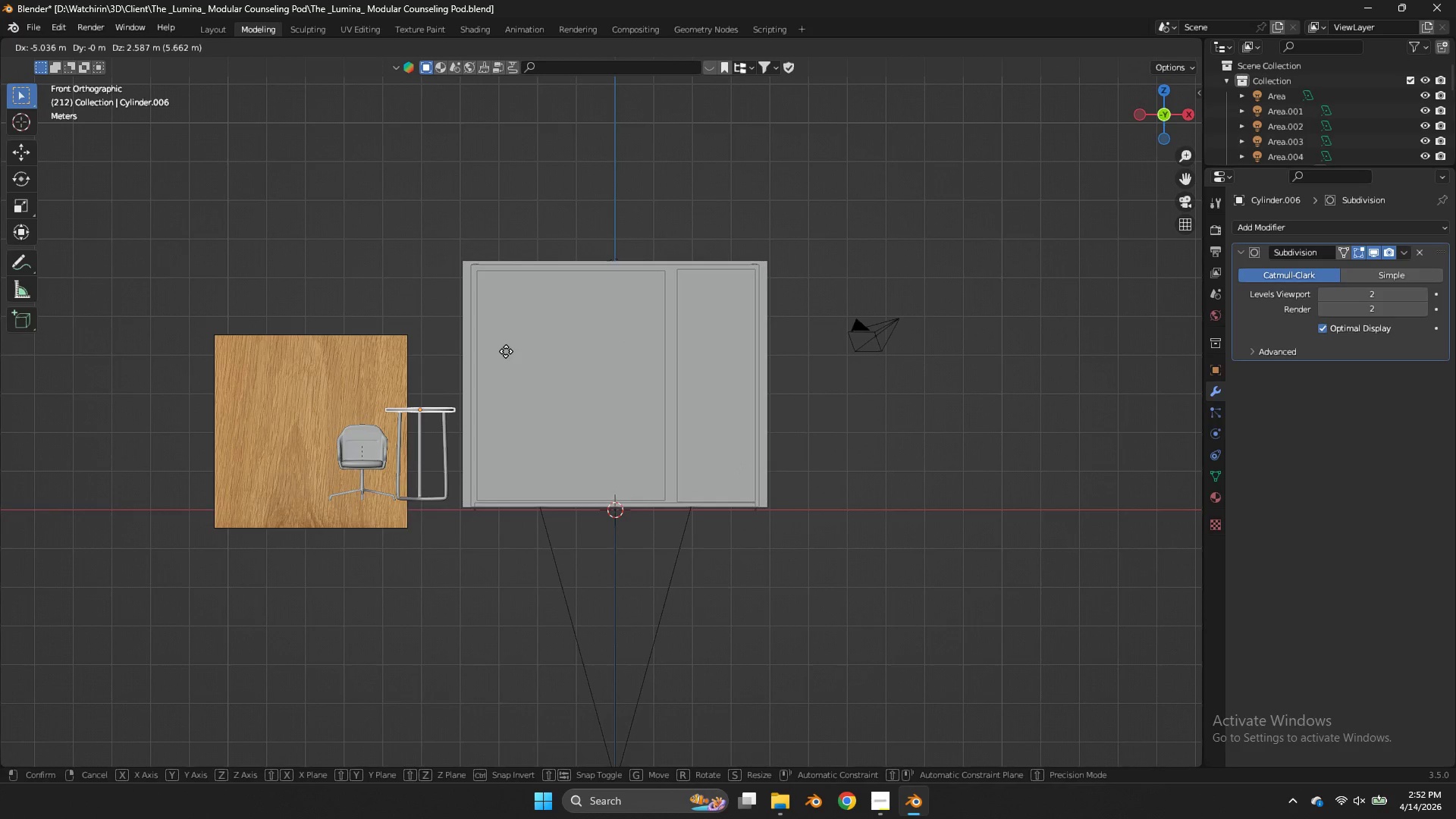 
left_click([507, 353])
 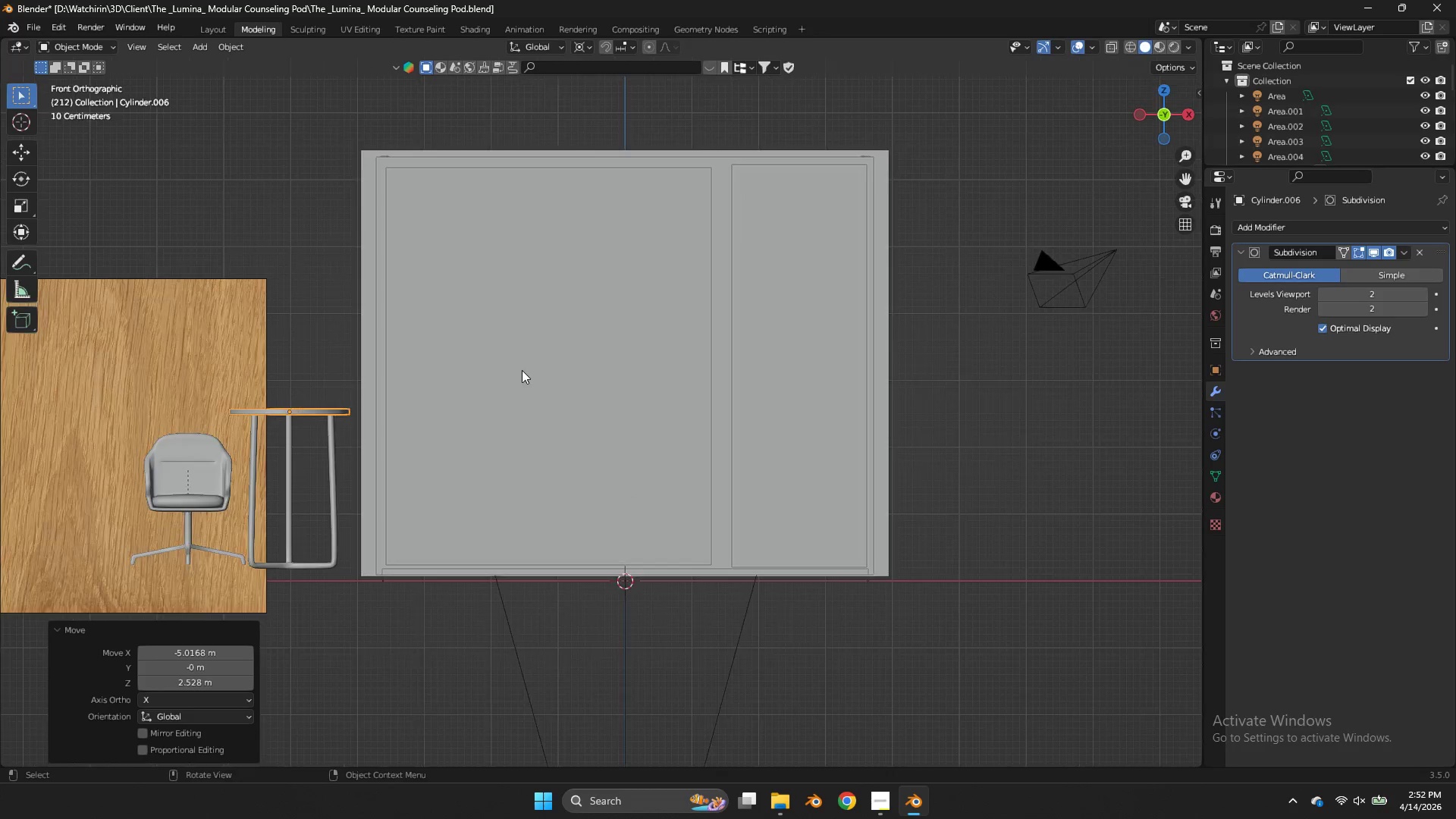 
key(Shift+ShiftLeft)
 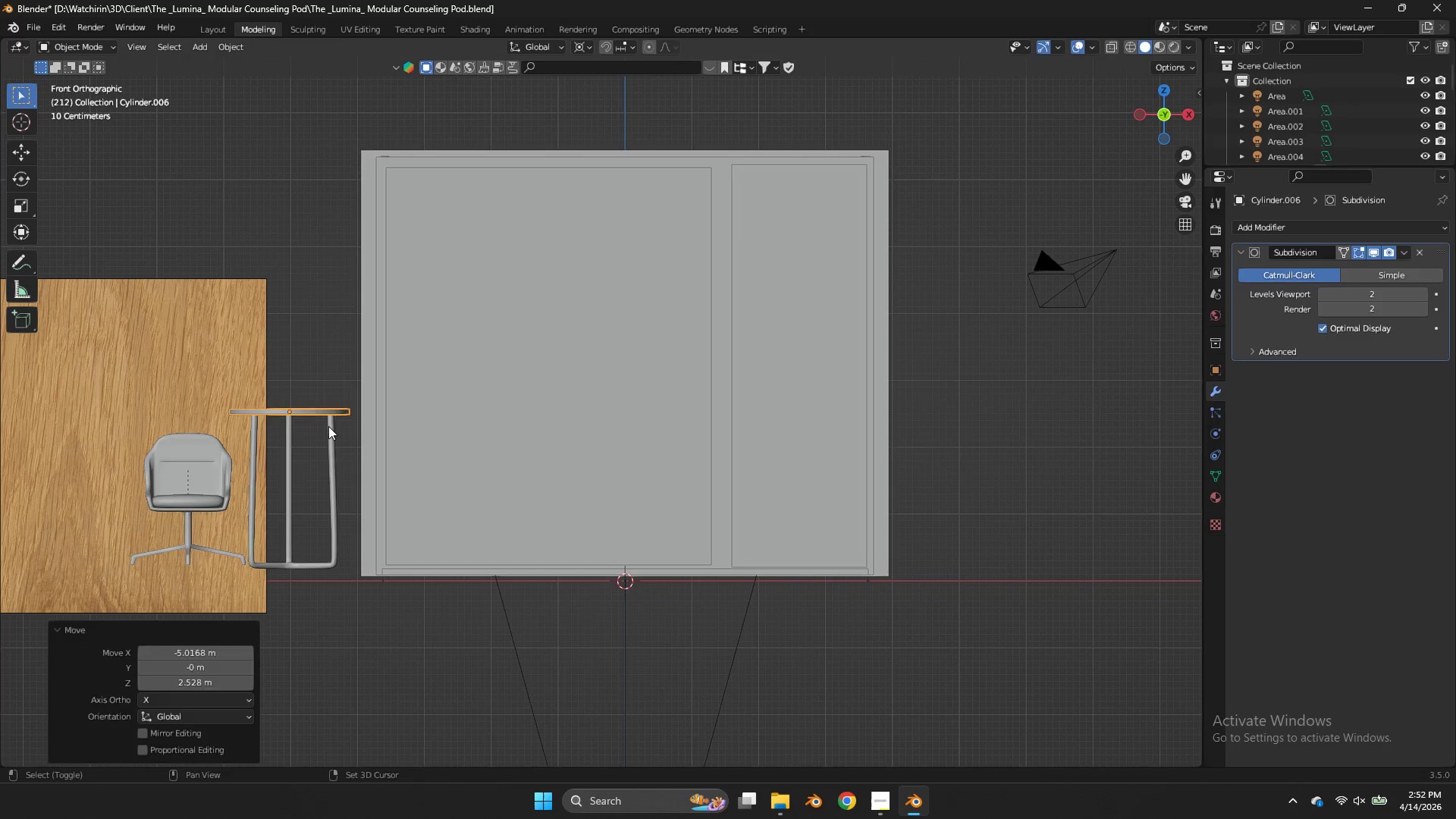 
scroll: coordinate [522, 370], scroll_direction: up, amount: 3.0
 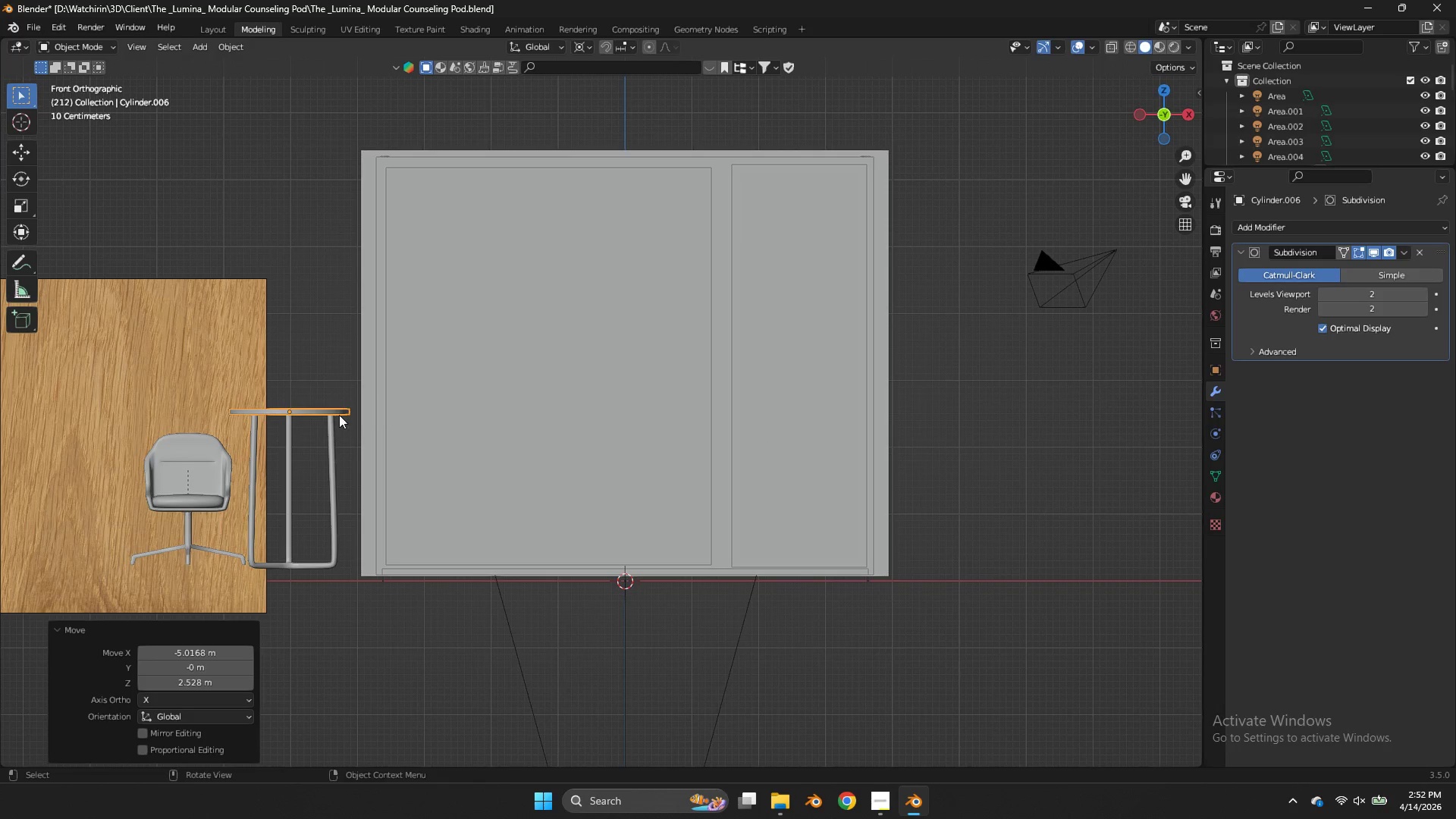 
key(Shift+ShiftLeft)
 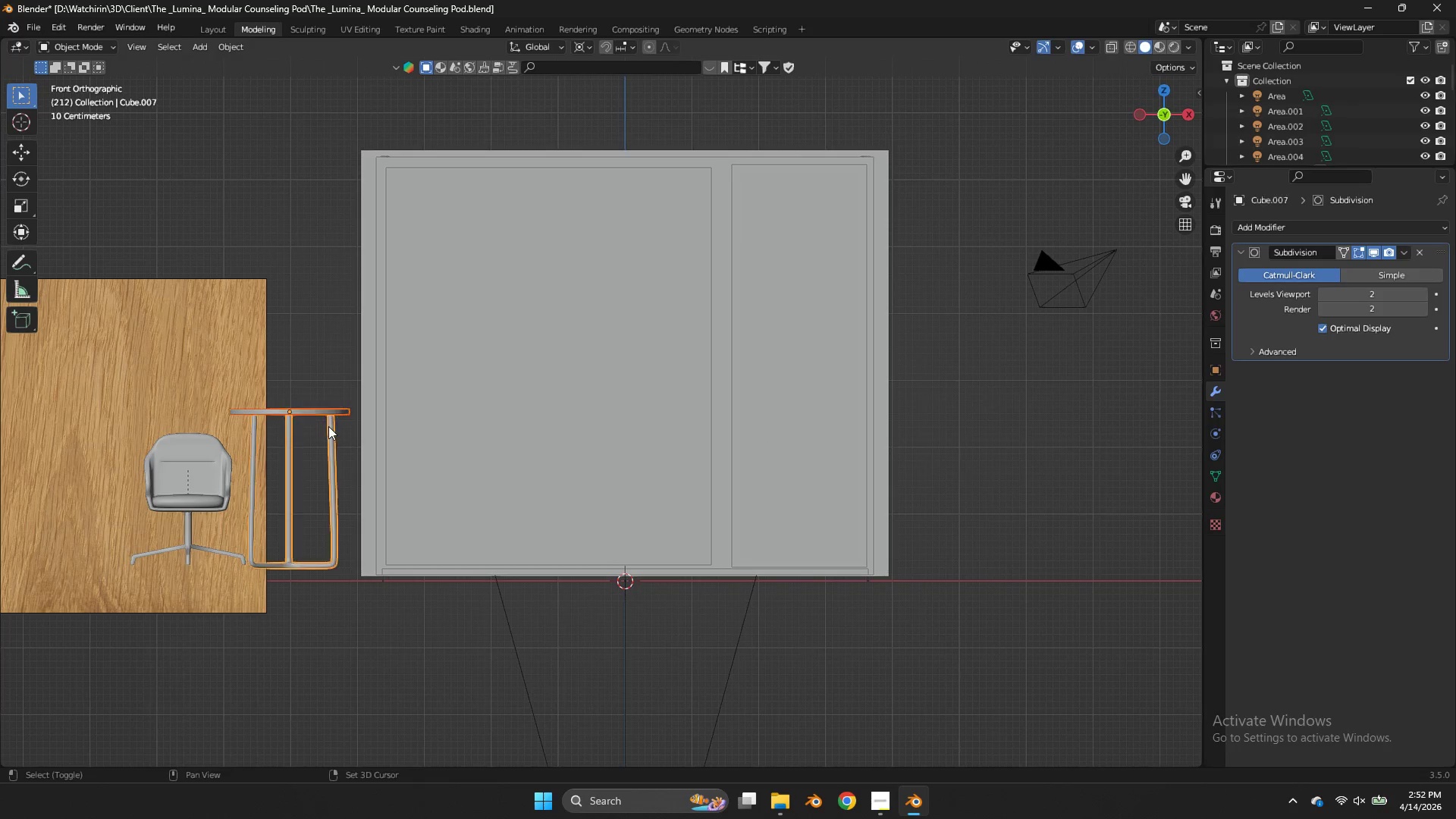 
left_click([328, 426])
 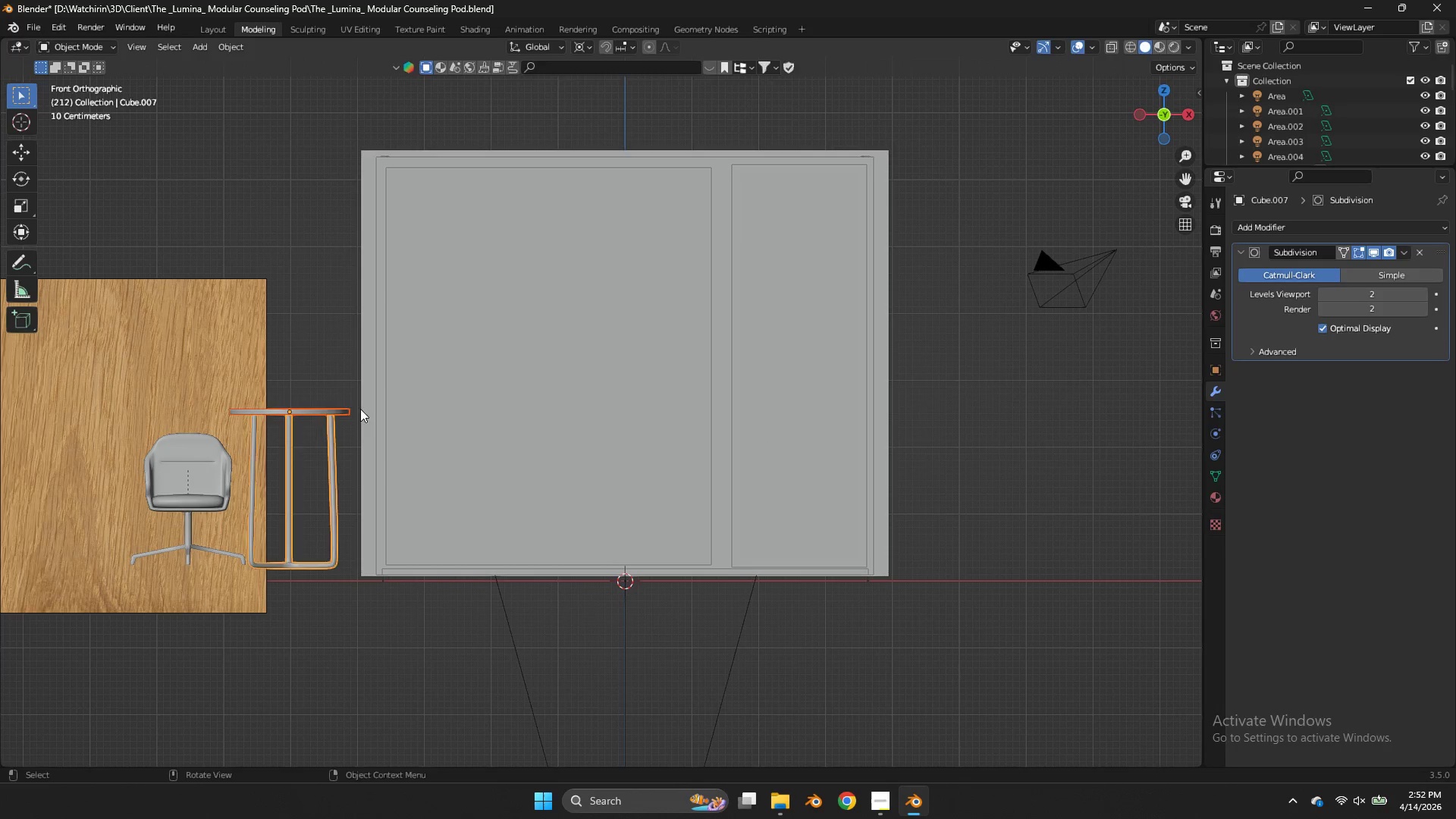 
key(Tab)
type(zgz)
 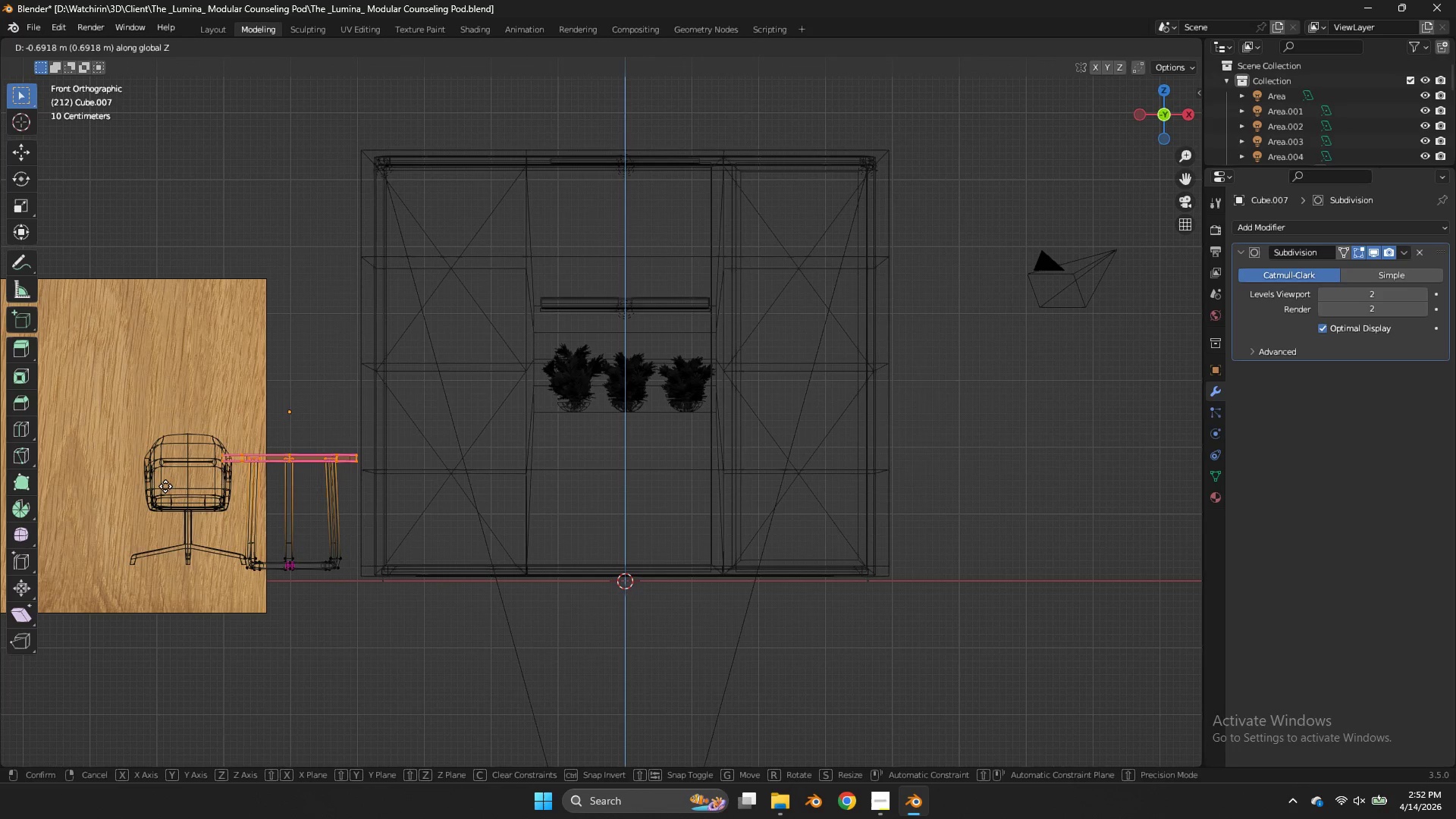 
left_click_drag(start_coordinate=[440, 350], to_coordinate=[160, 440])
 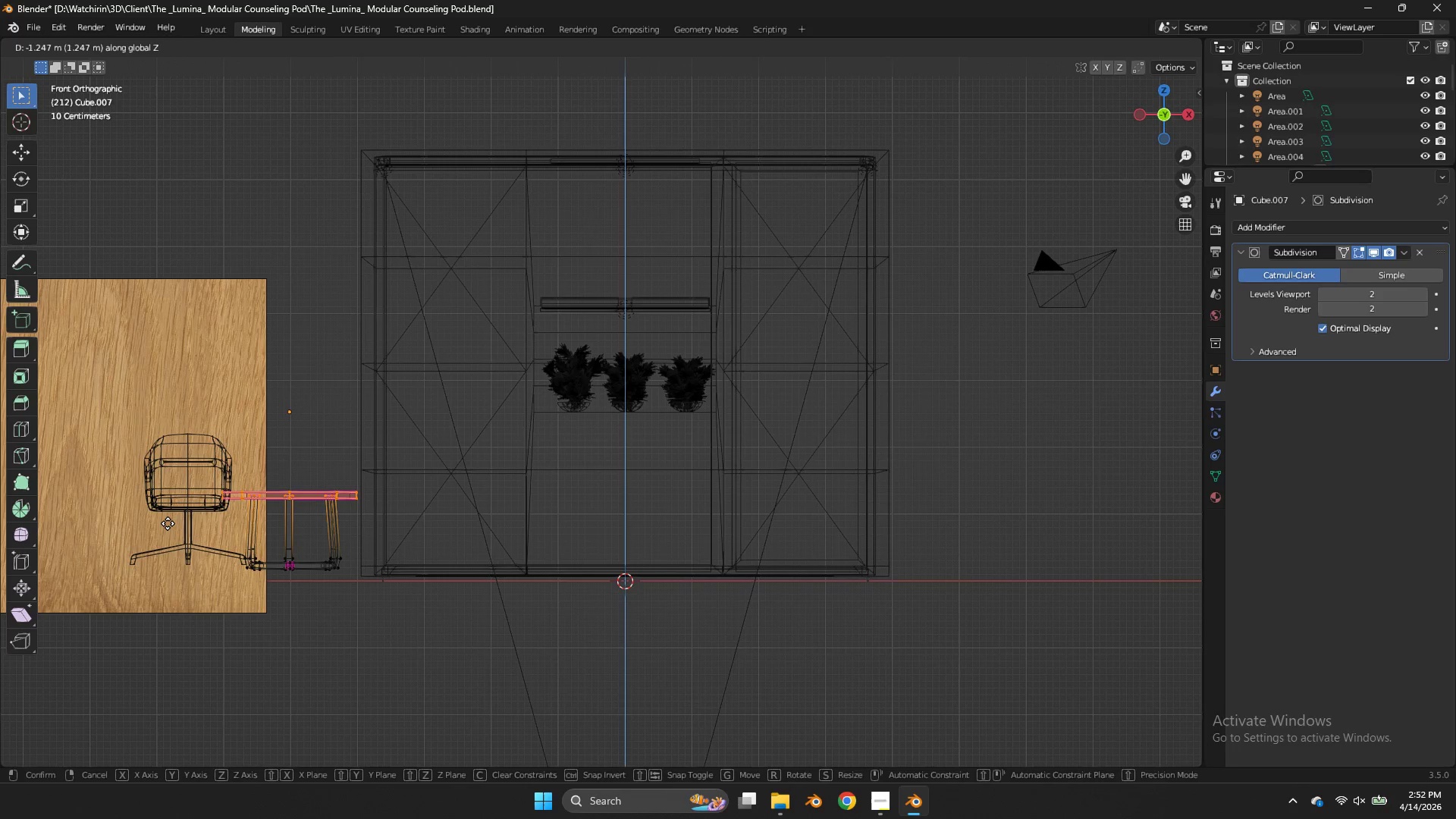 
double_click([167, 511])
 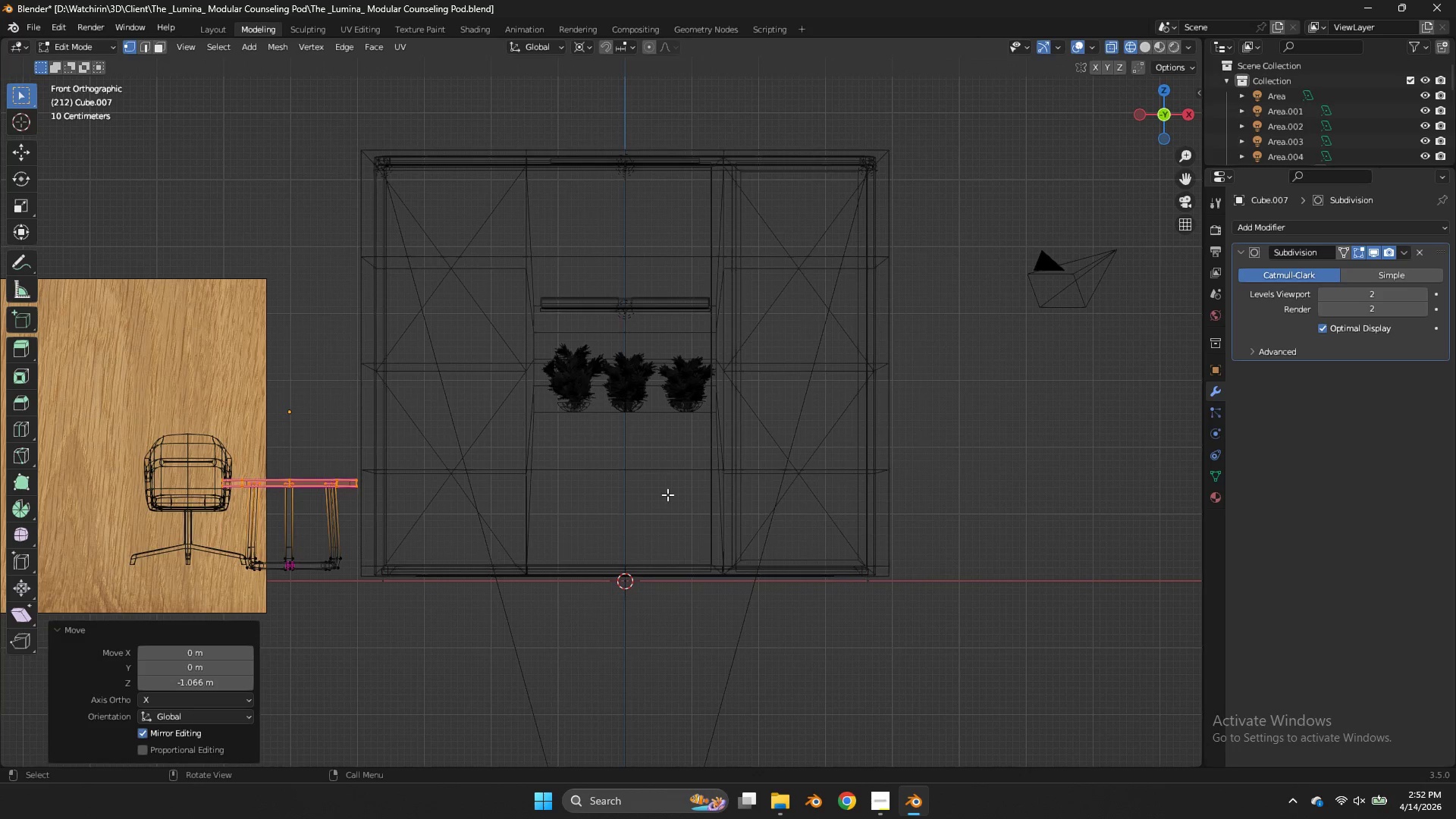 
key(Control+ControlLeft)
 